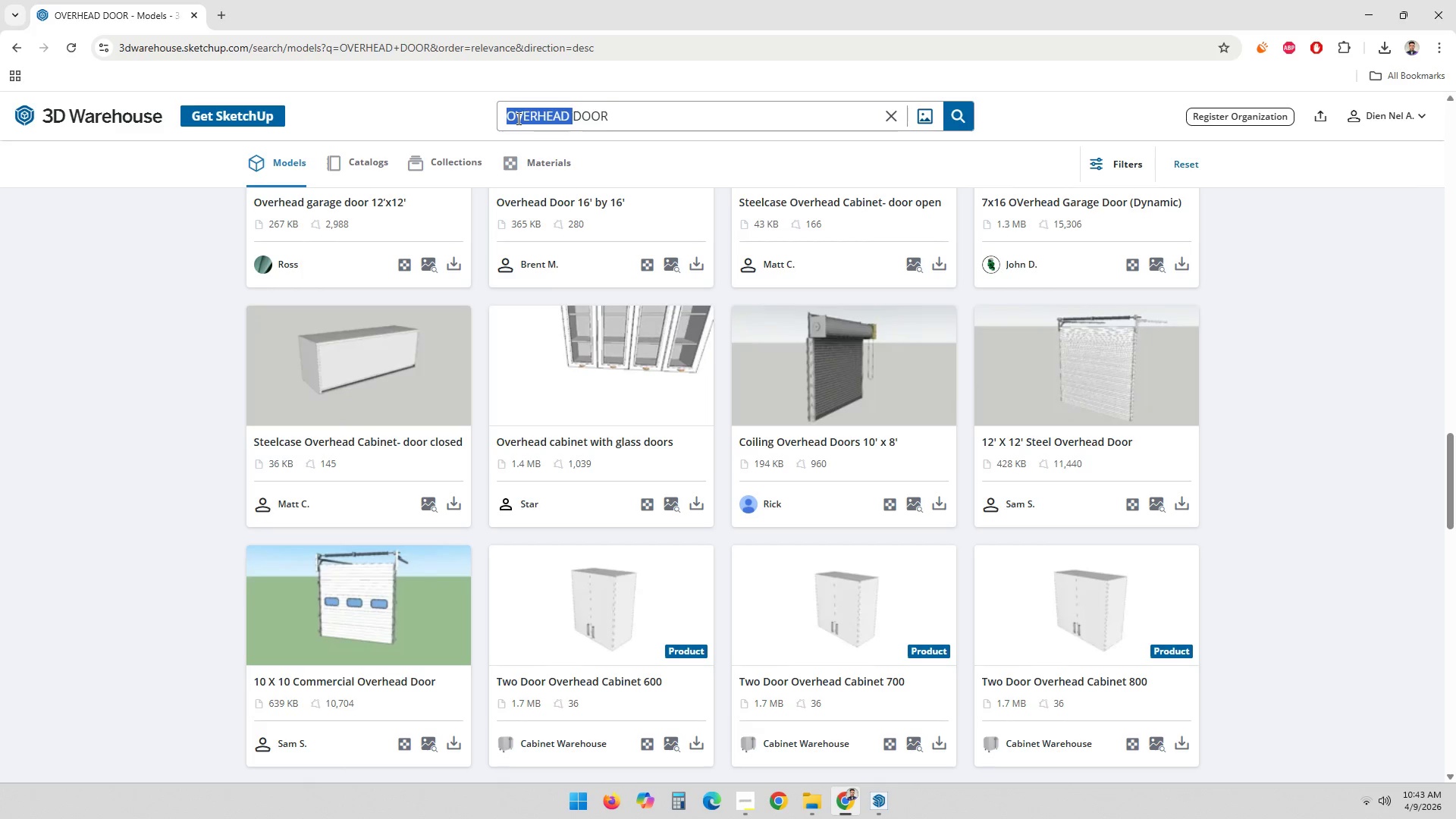 
triple_click([517, 118])
 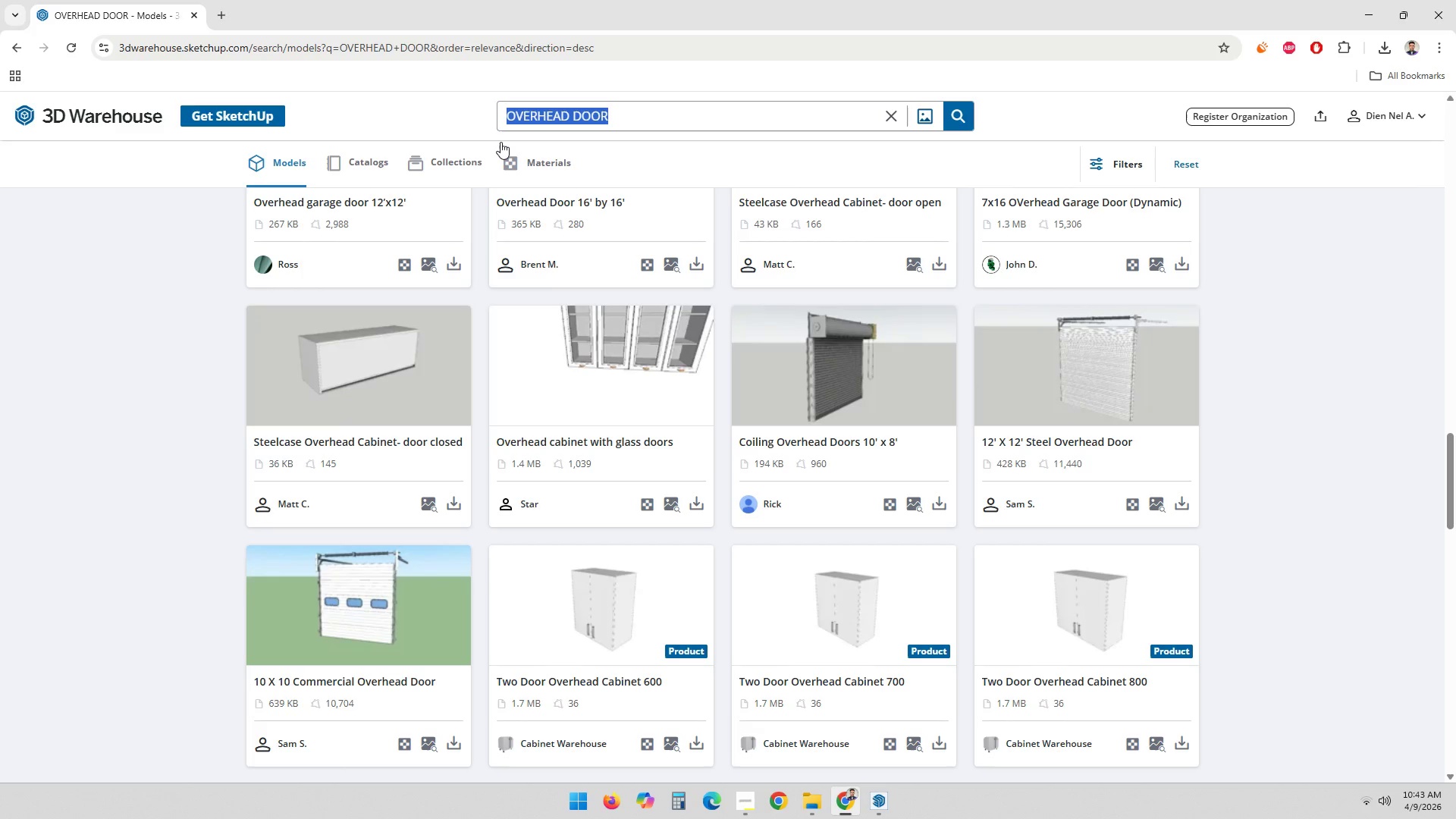 
type(WOODEN LOW TABLE)
 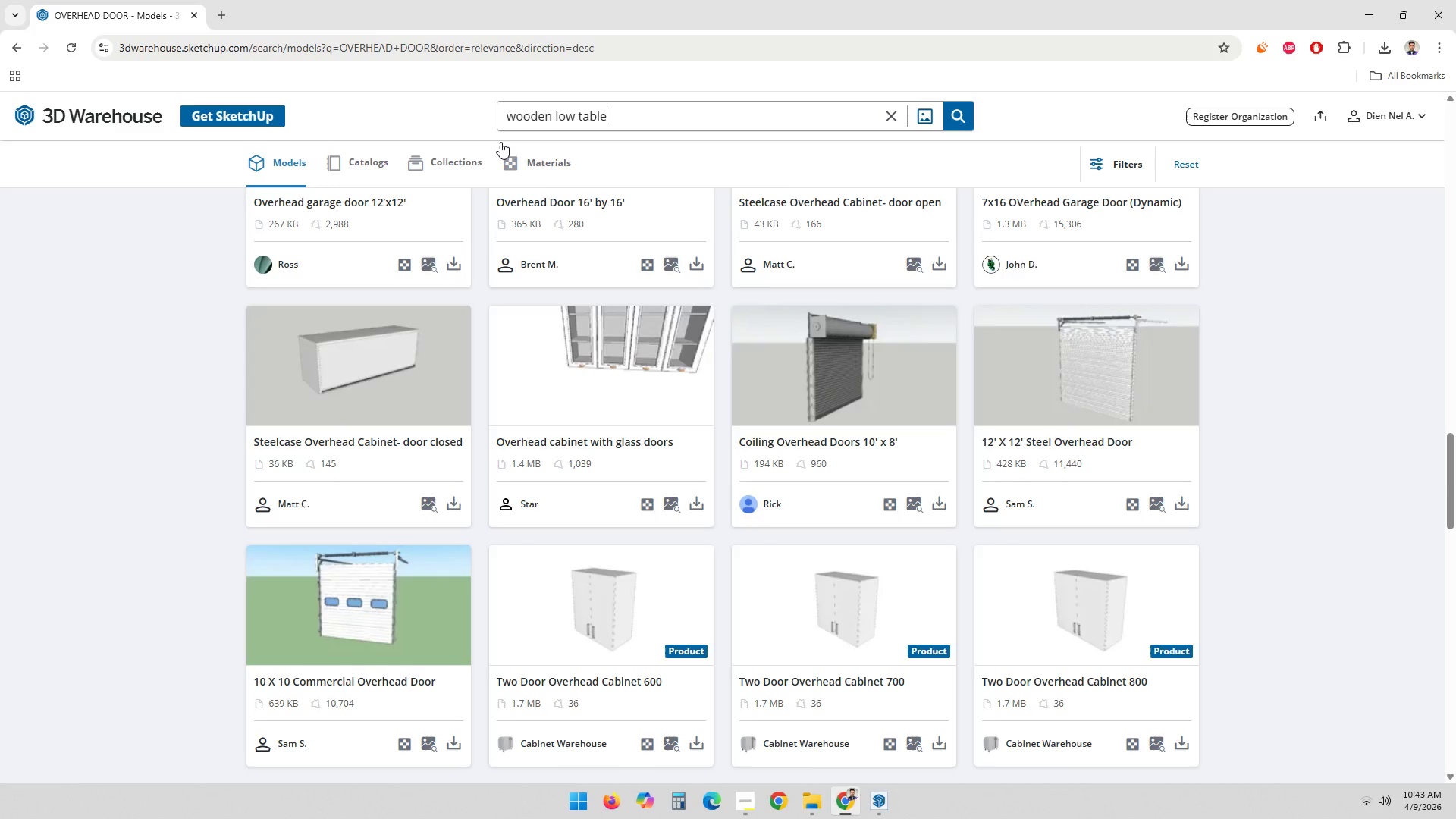 
key(Enter)
 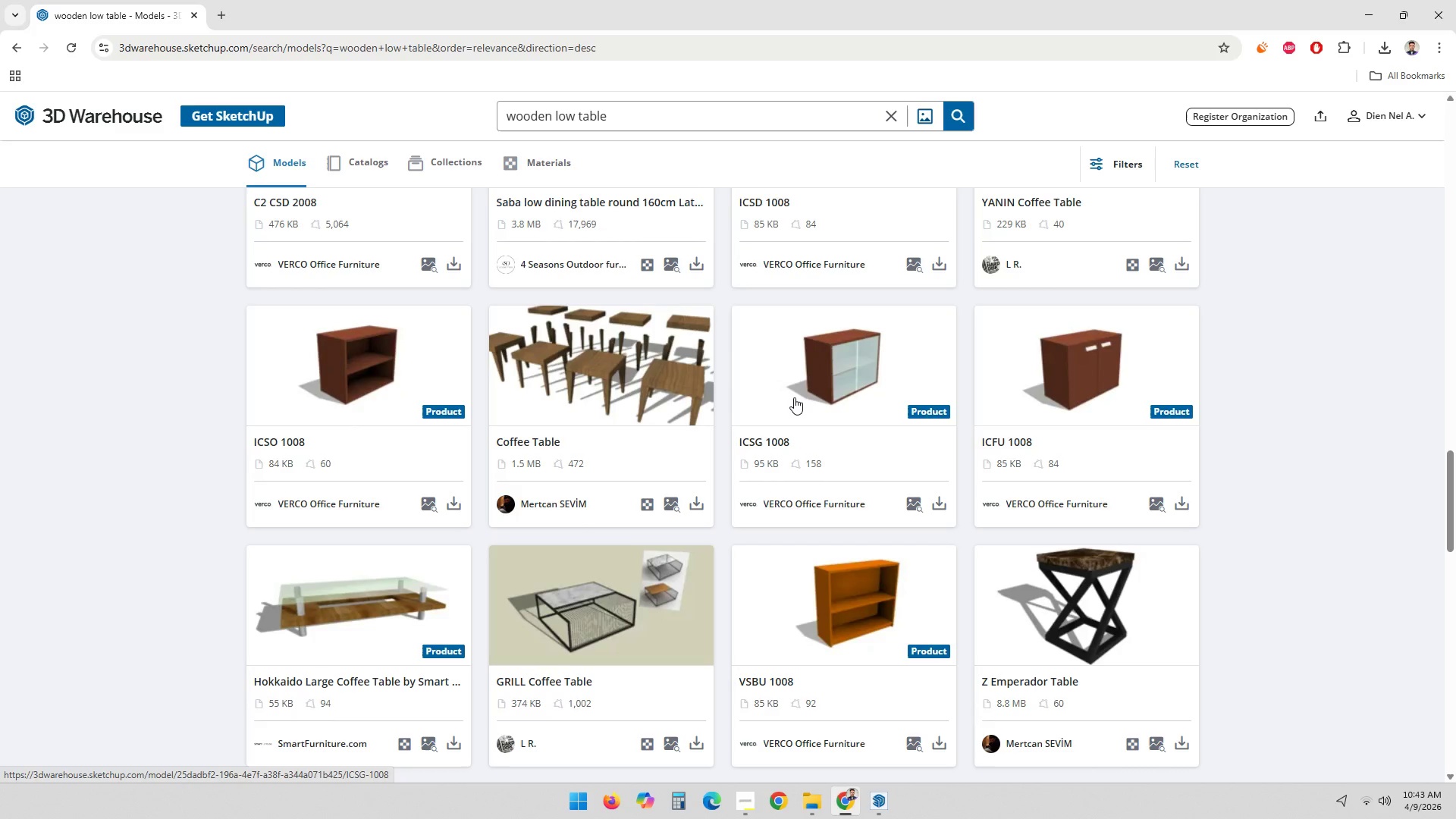 
scroll: coordinate [697, 470], scroll_direction: up, amount: 22.0
 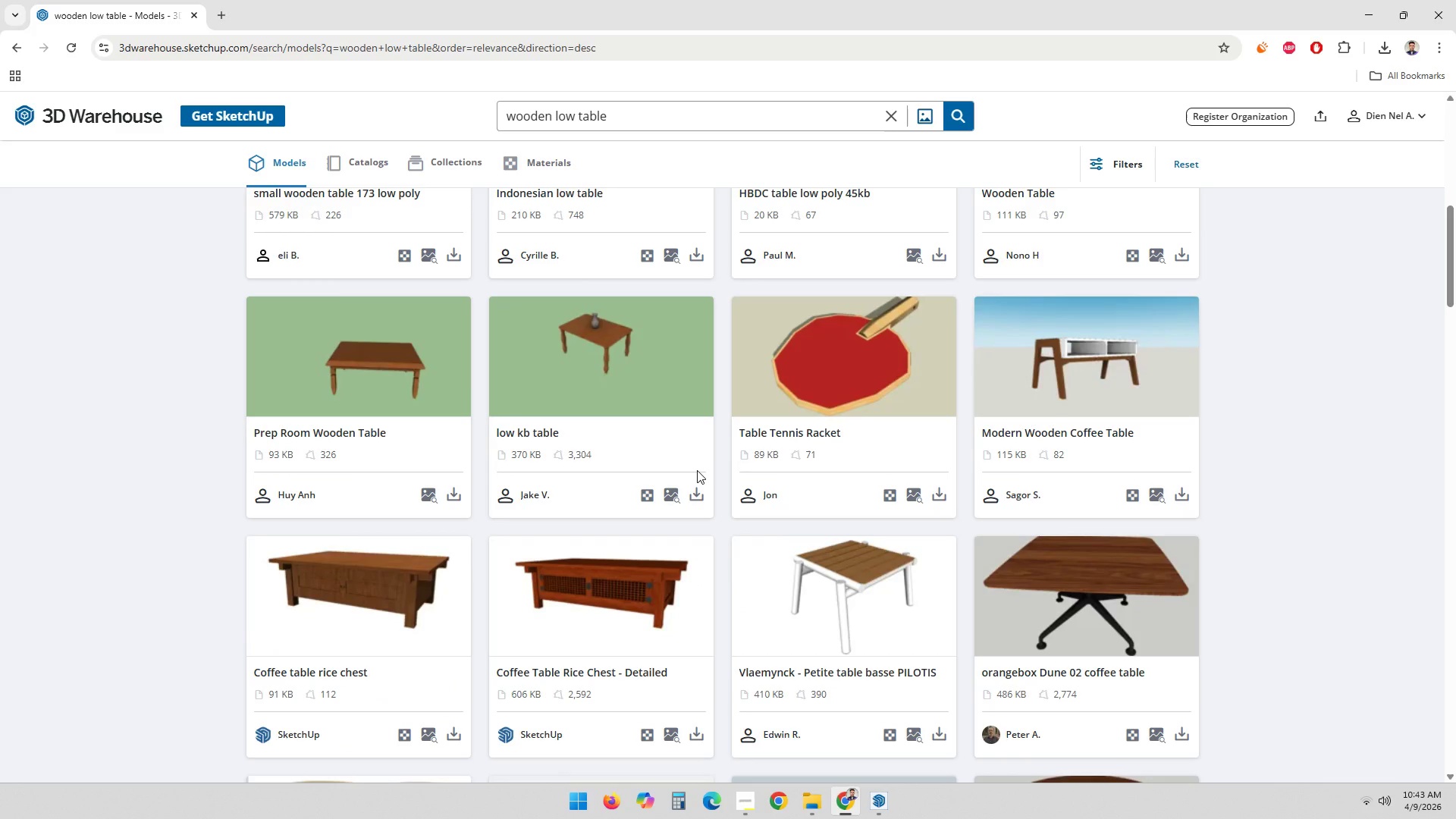 
scroll: coordinate [695, 485], scroll_direction: up, amount: 8.0
 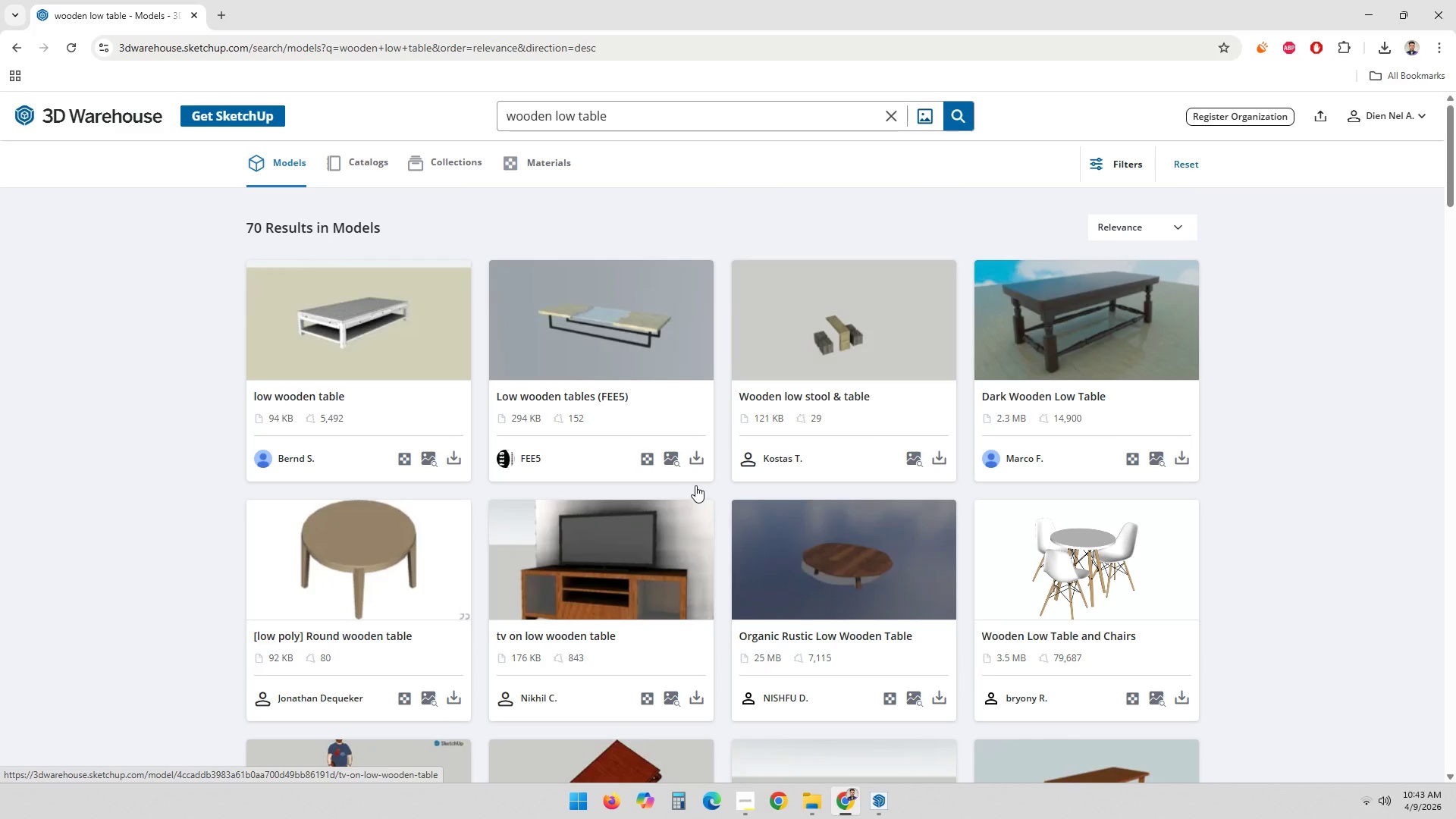 
scroll: coordinate [1101, 506], scroll_direction: down, amount: 17.0
 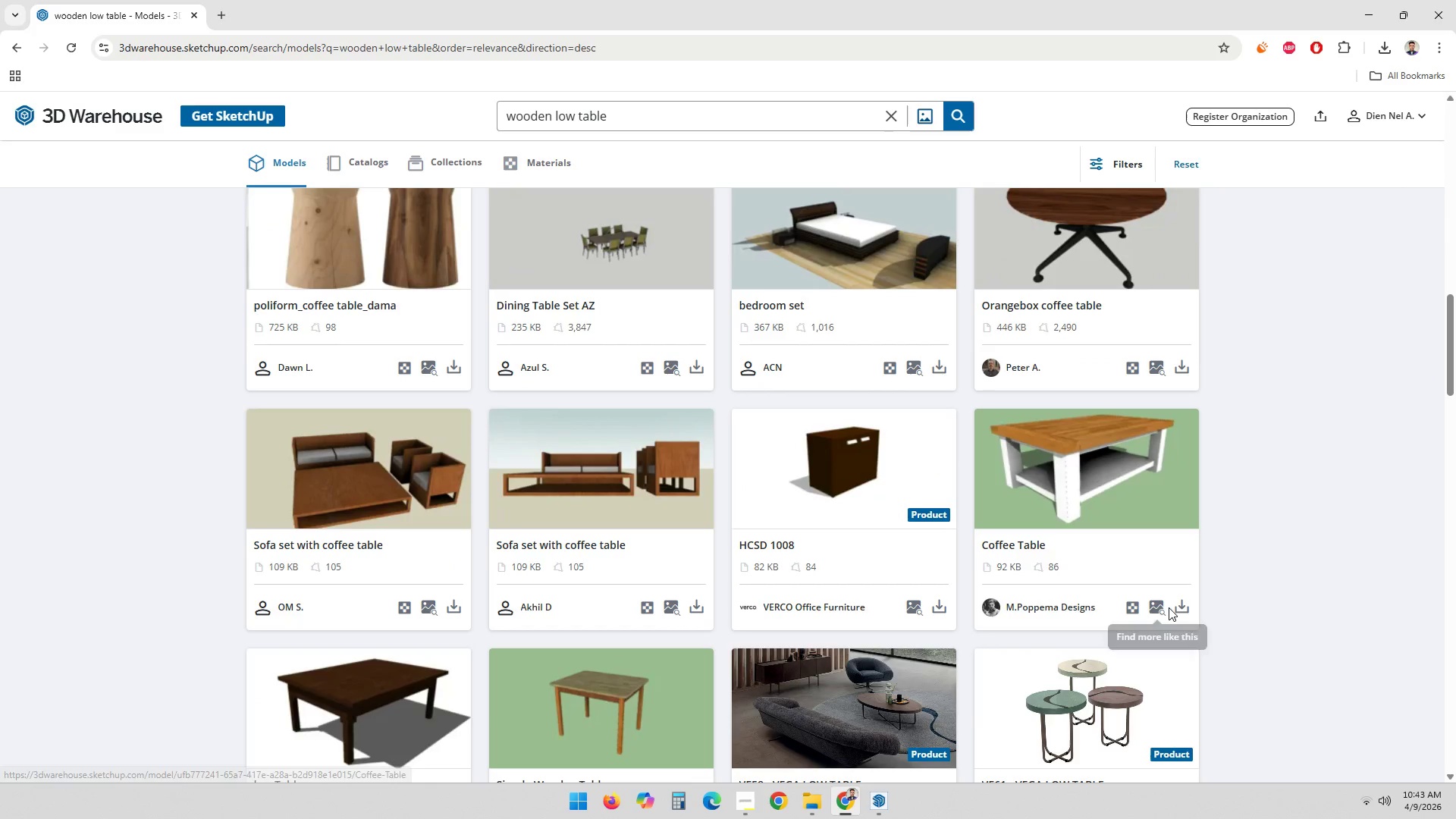 
left_click([1178, 607])
 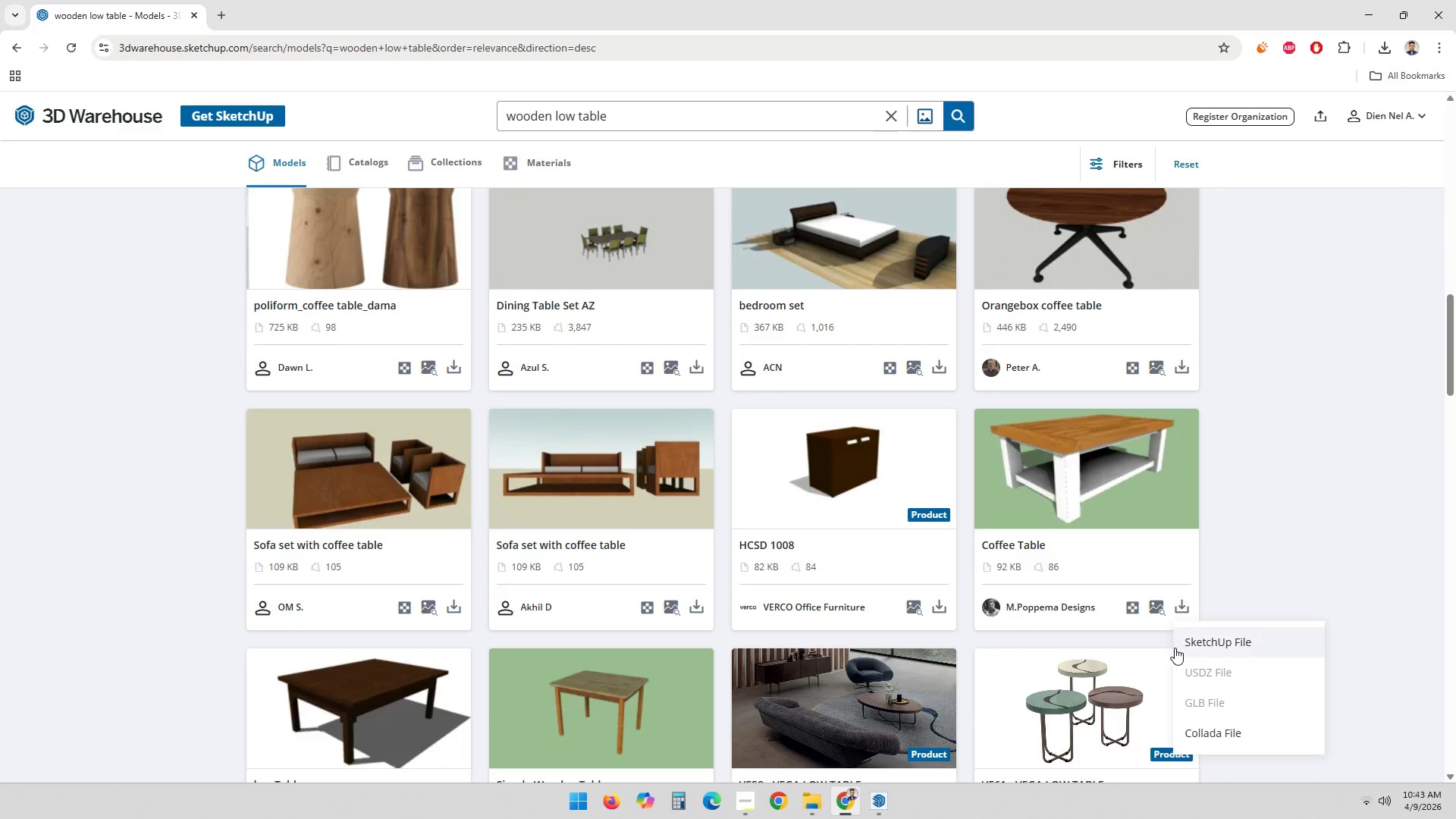 
left_click([1194, 638])
 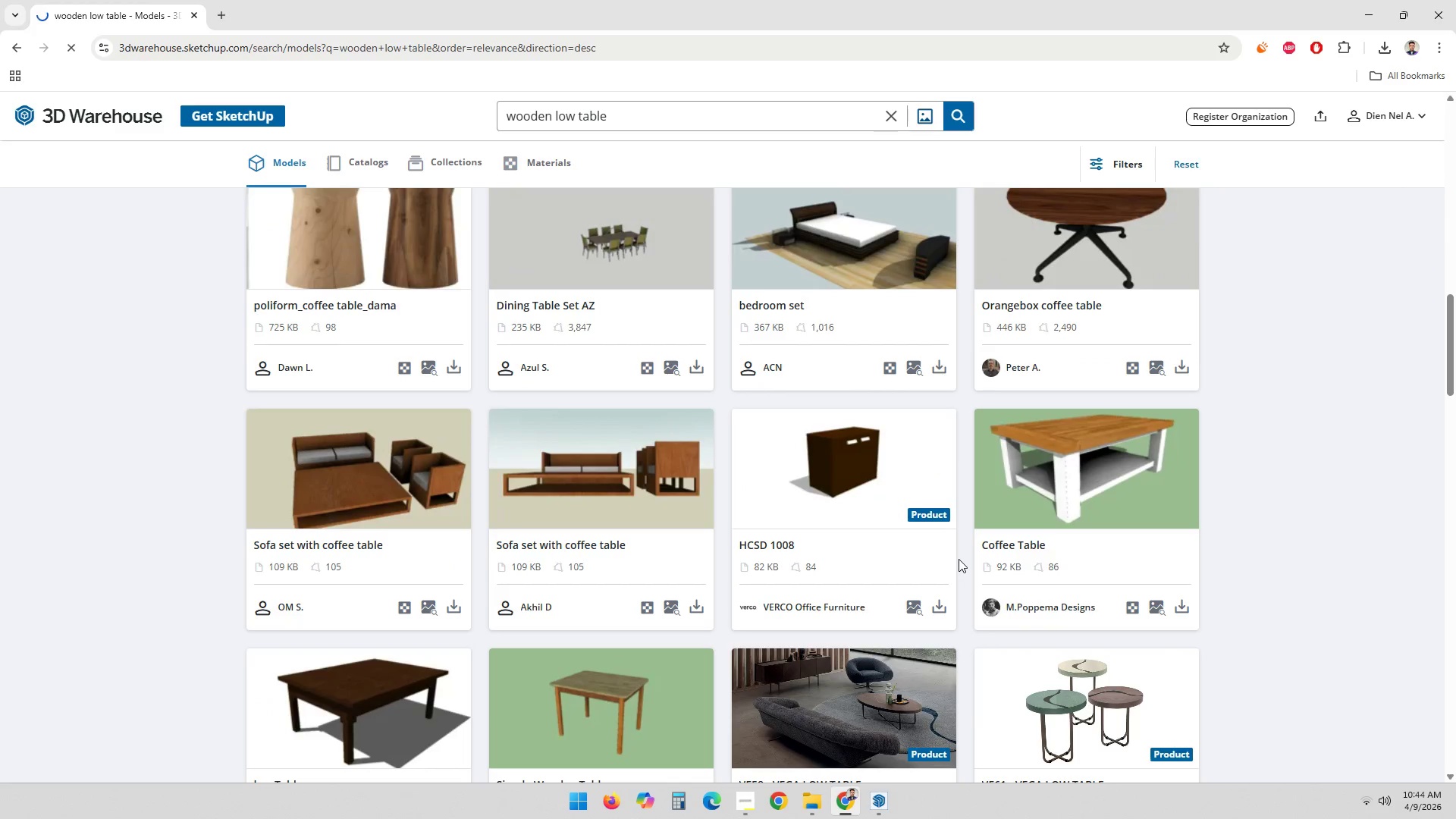 
scroll: coordinate [958, 555], scroll_direction: down, amount: 20.0
 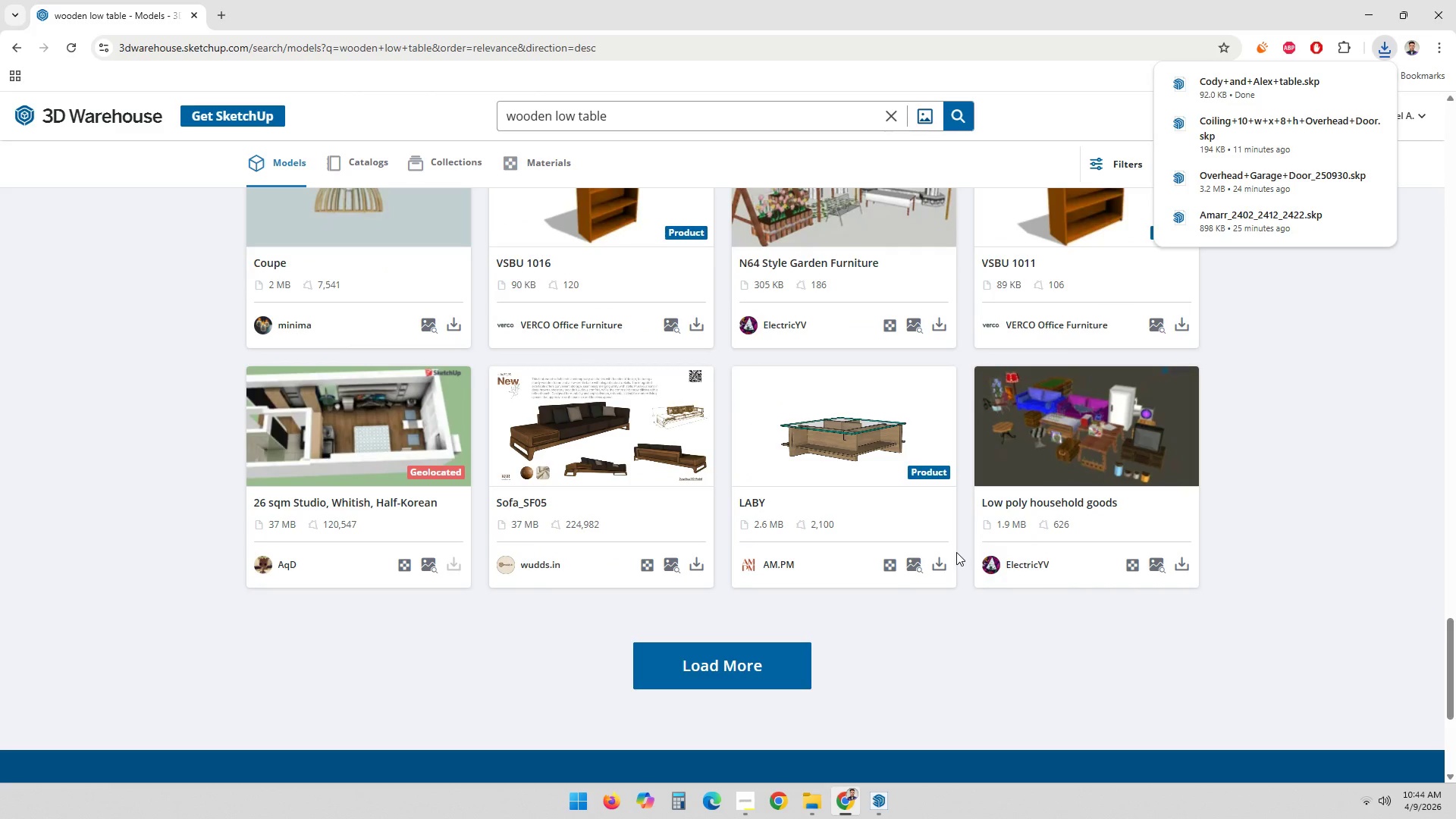 
left_click([690, 653])
 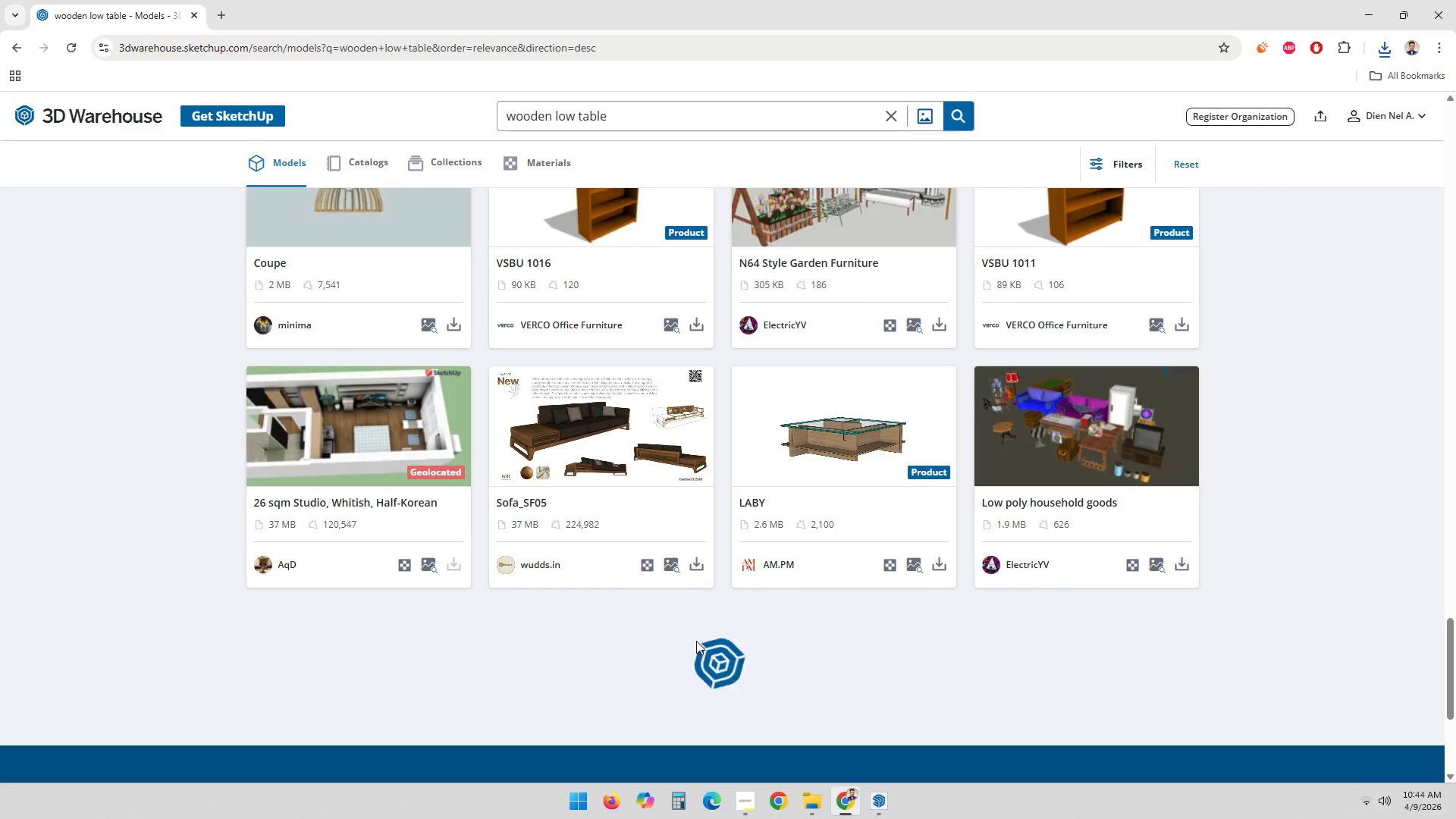 
scroll: coordinate [743, 586], scroll_direction: down, amount: 7.0
 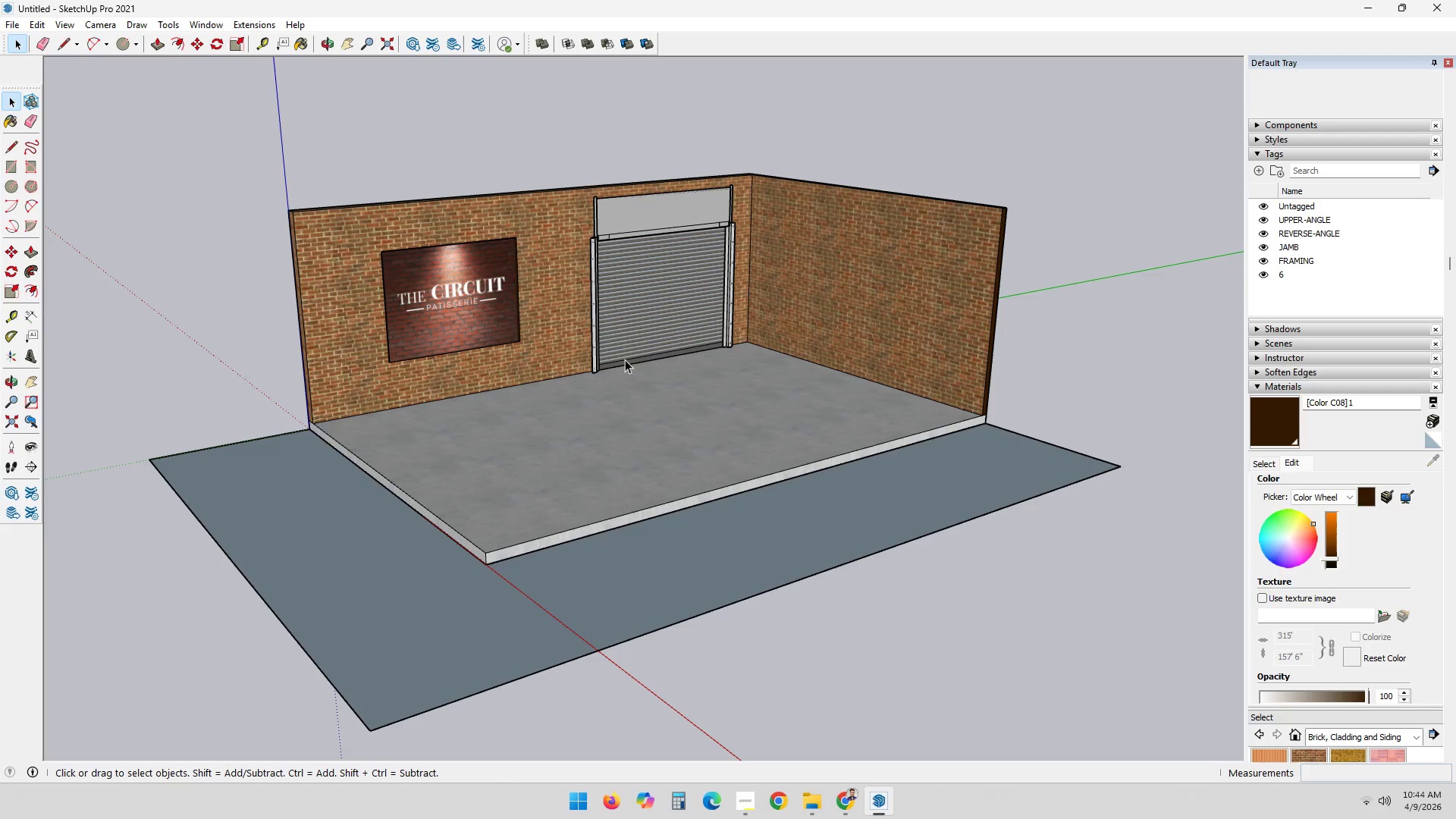 
wait(55.65)
 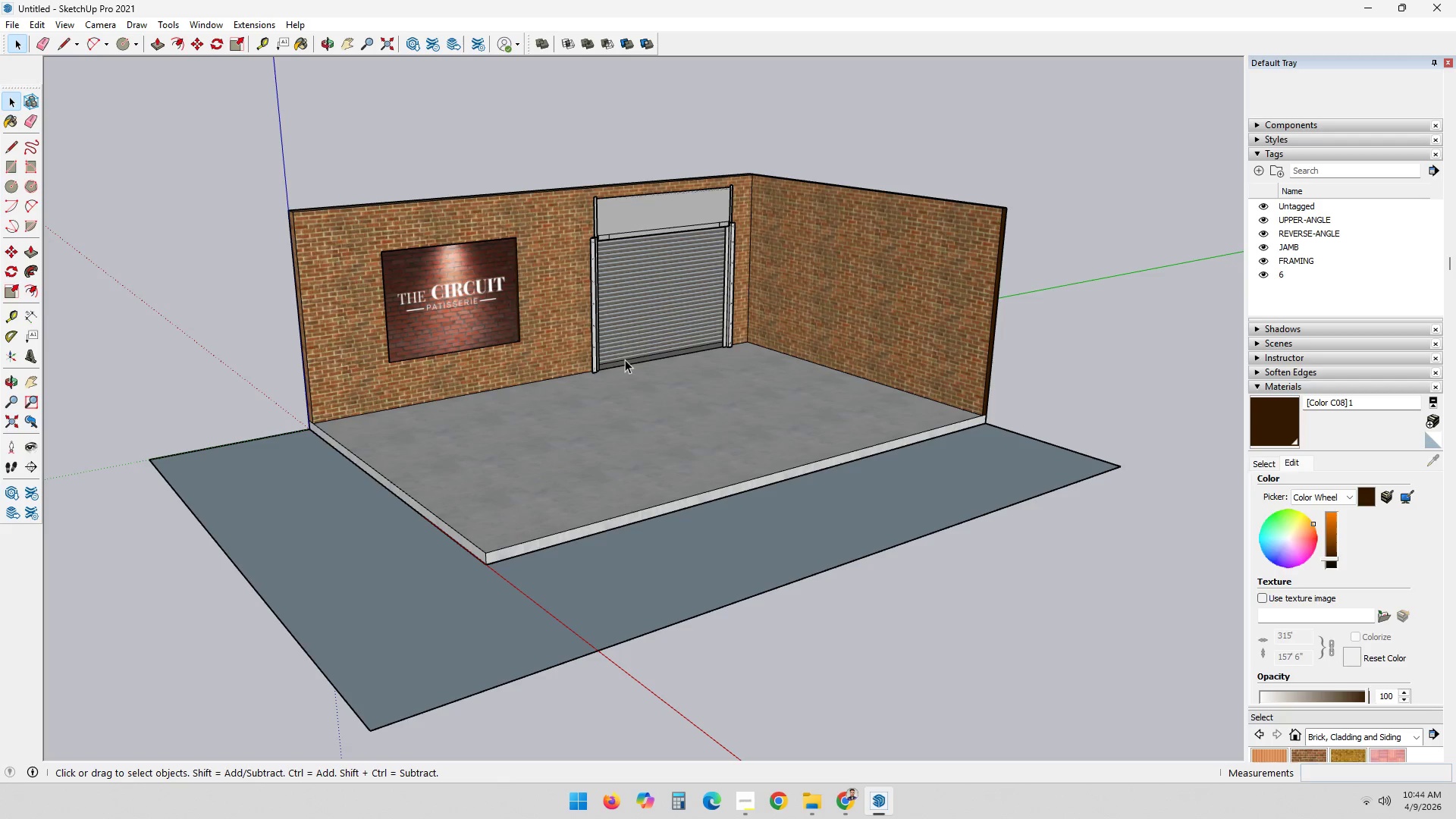 
left_click([6, 21])
 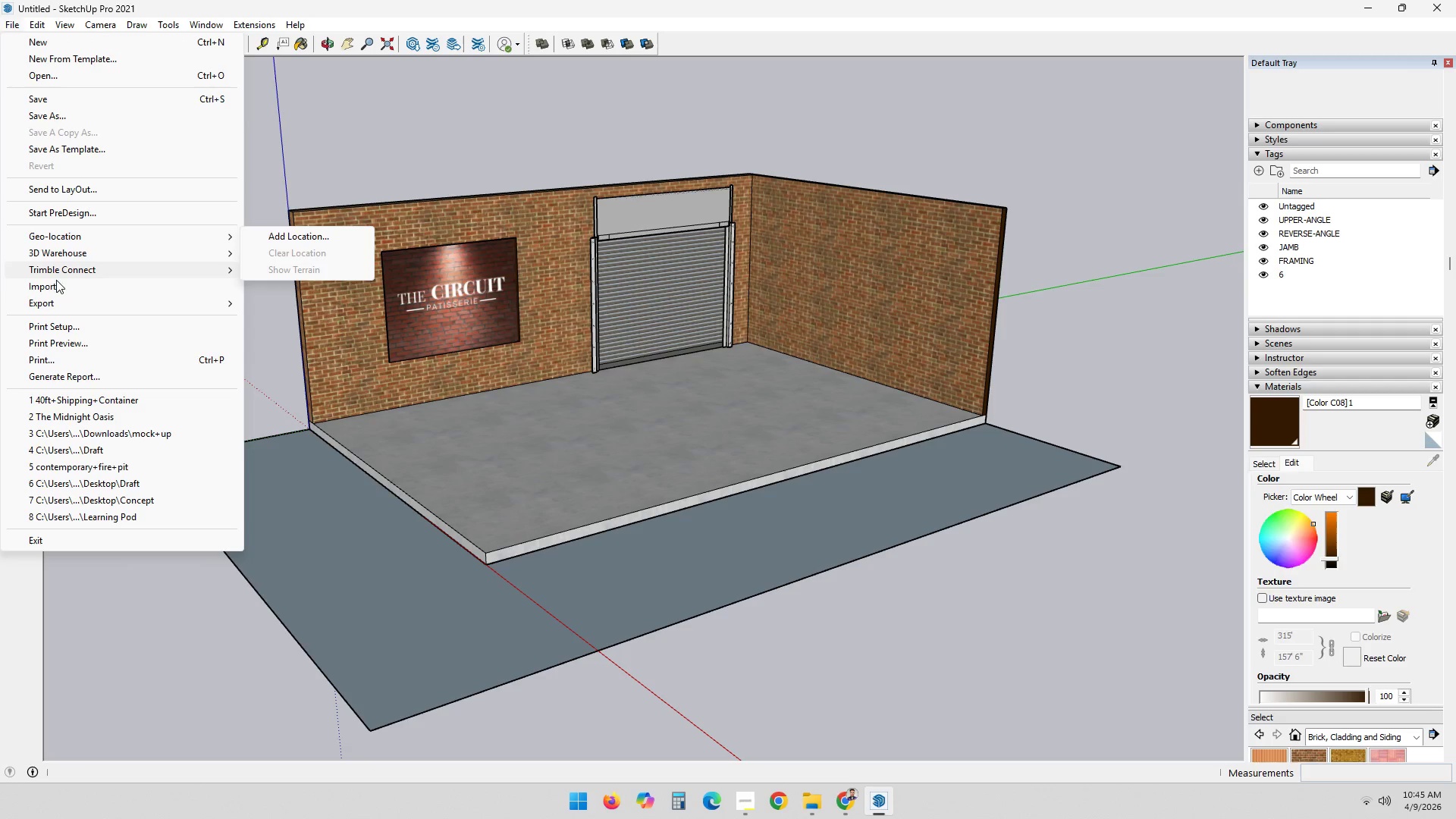 
left_click([56, 284])
 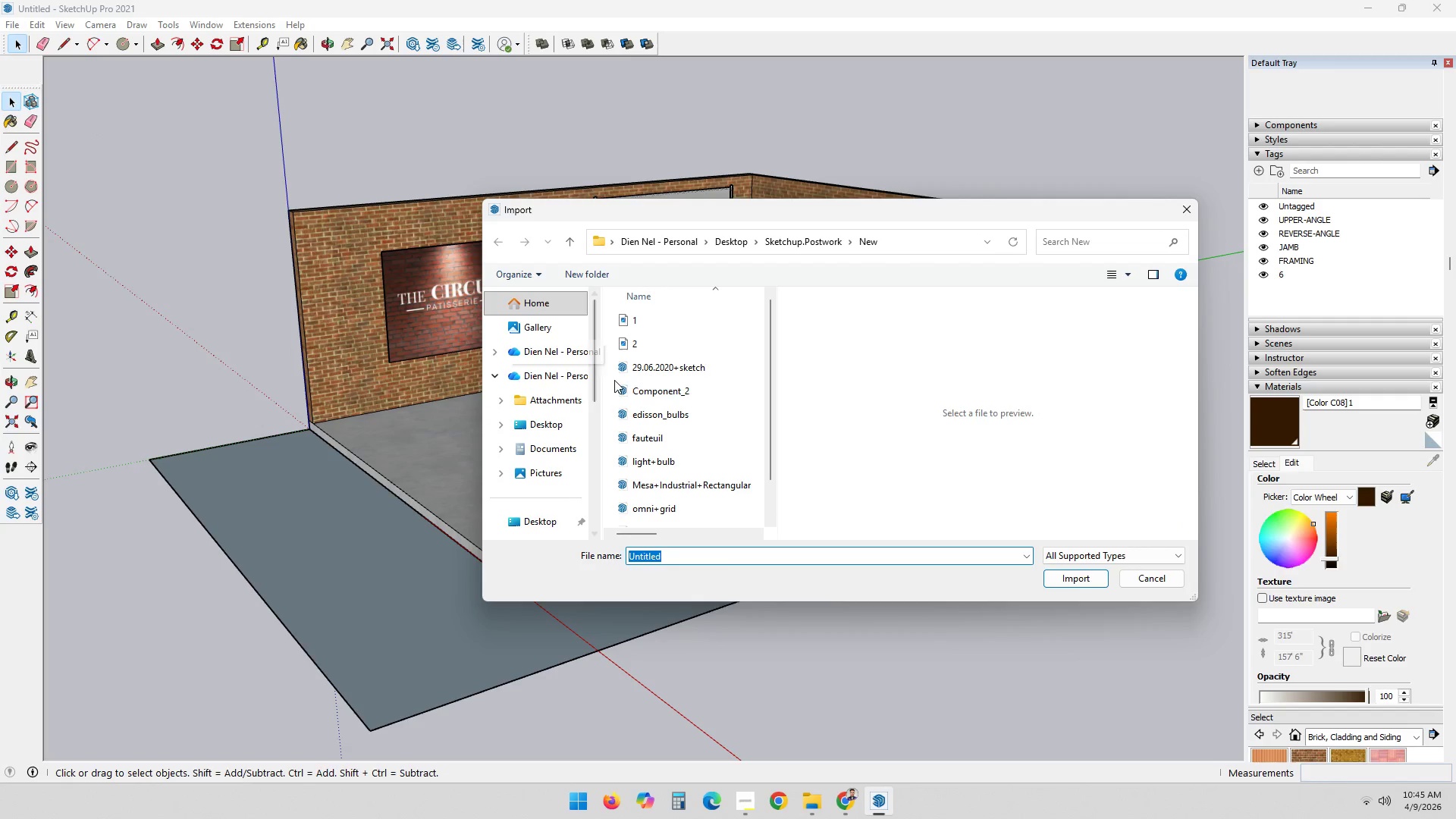 
left_click([665, 393])
 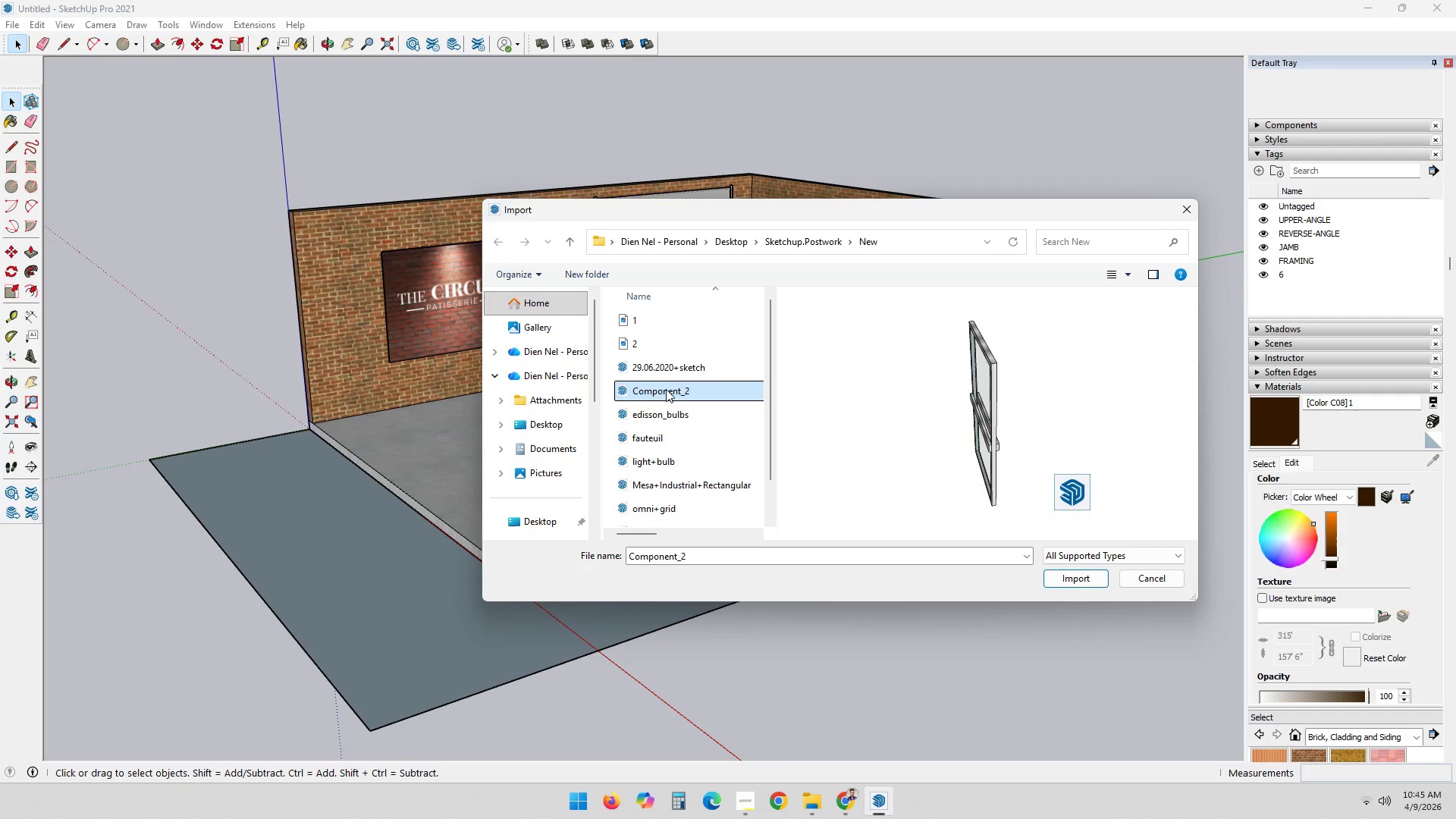 
key(ArrowDown)
 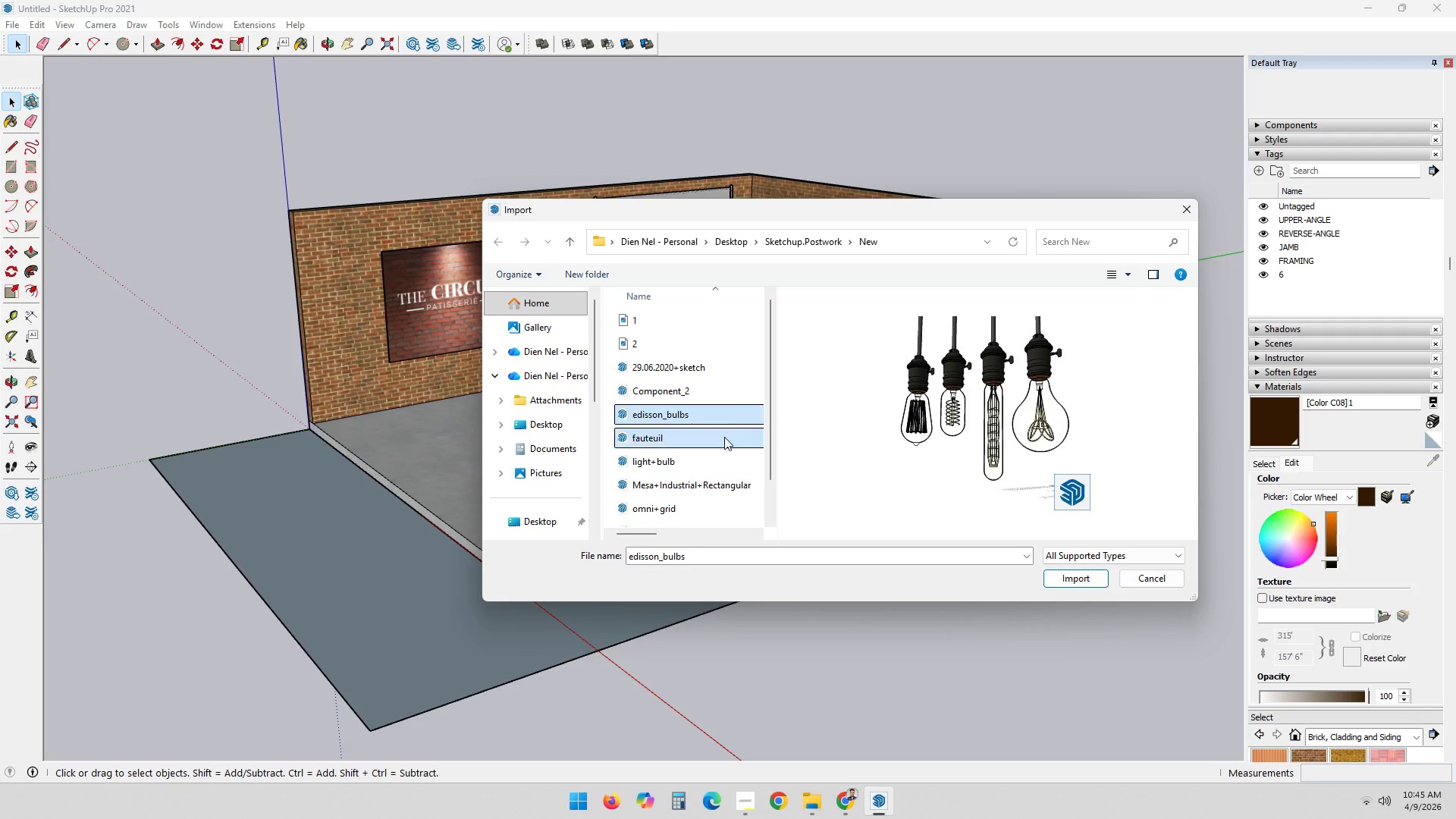 
key(ArrowDown)
 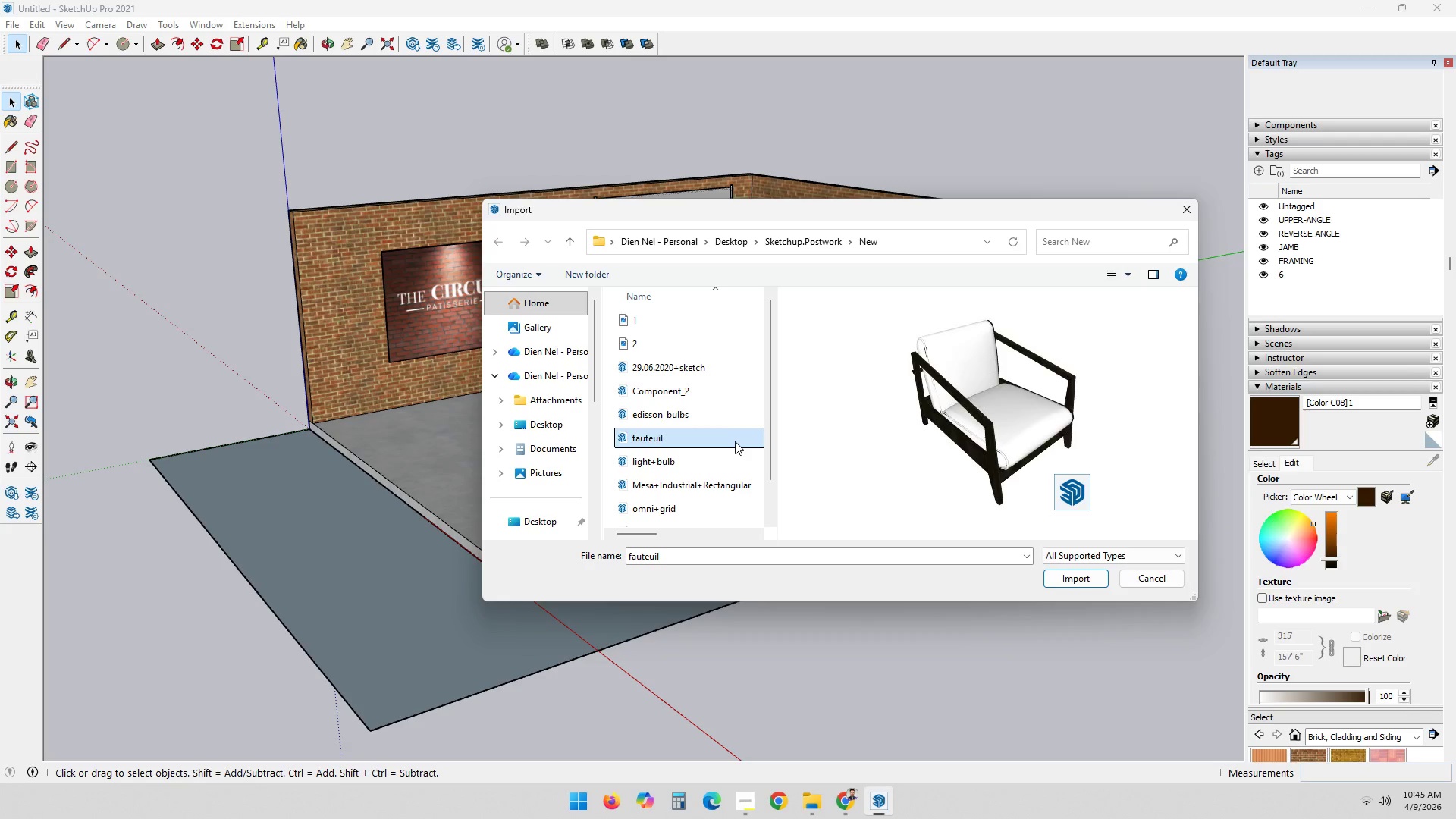 
key(ArrowDown)
 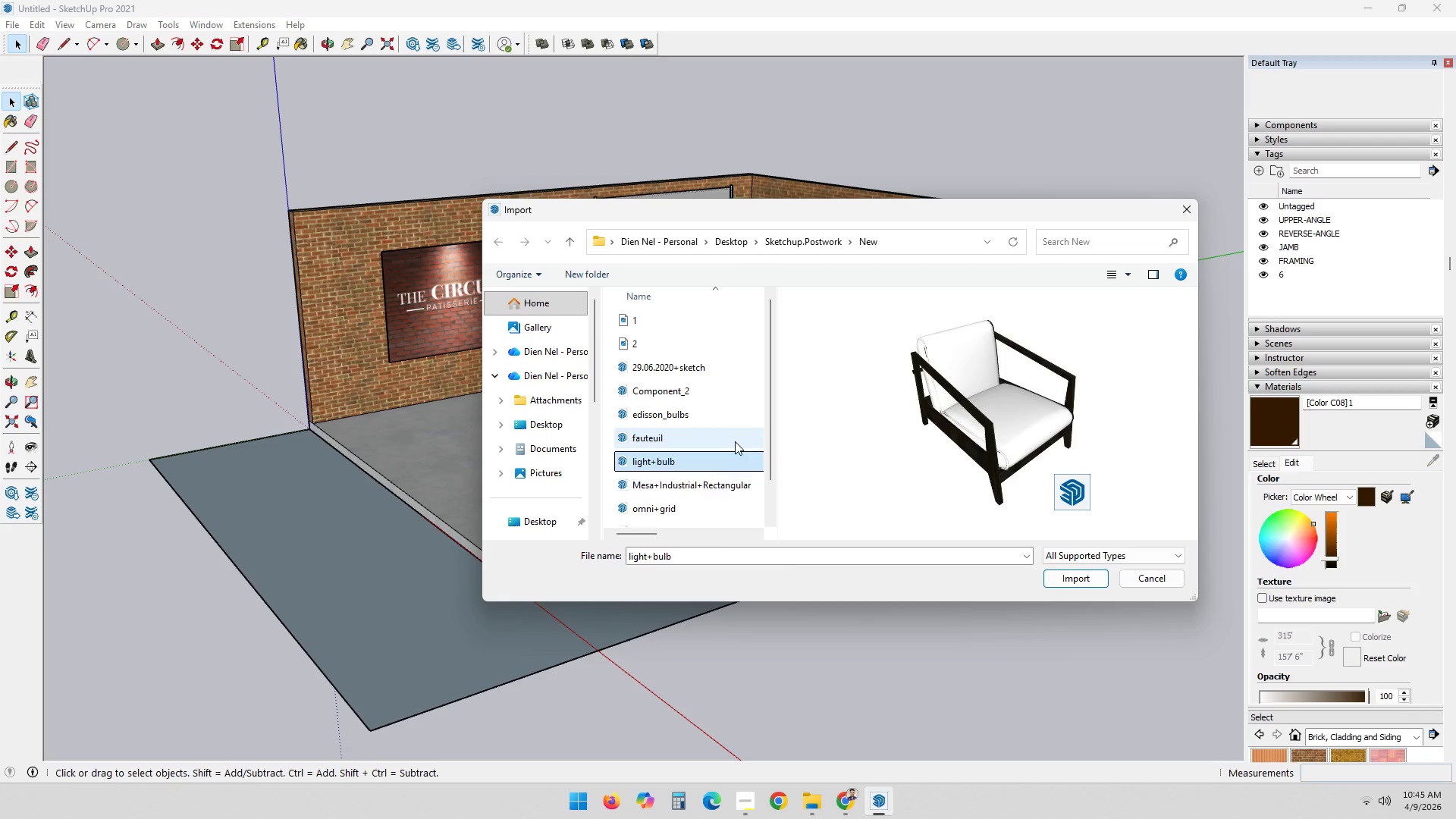 
key(ArrowDown)
 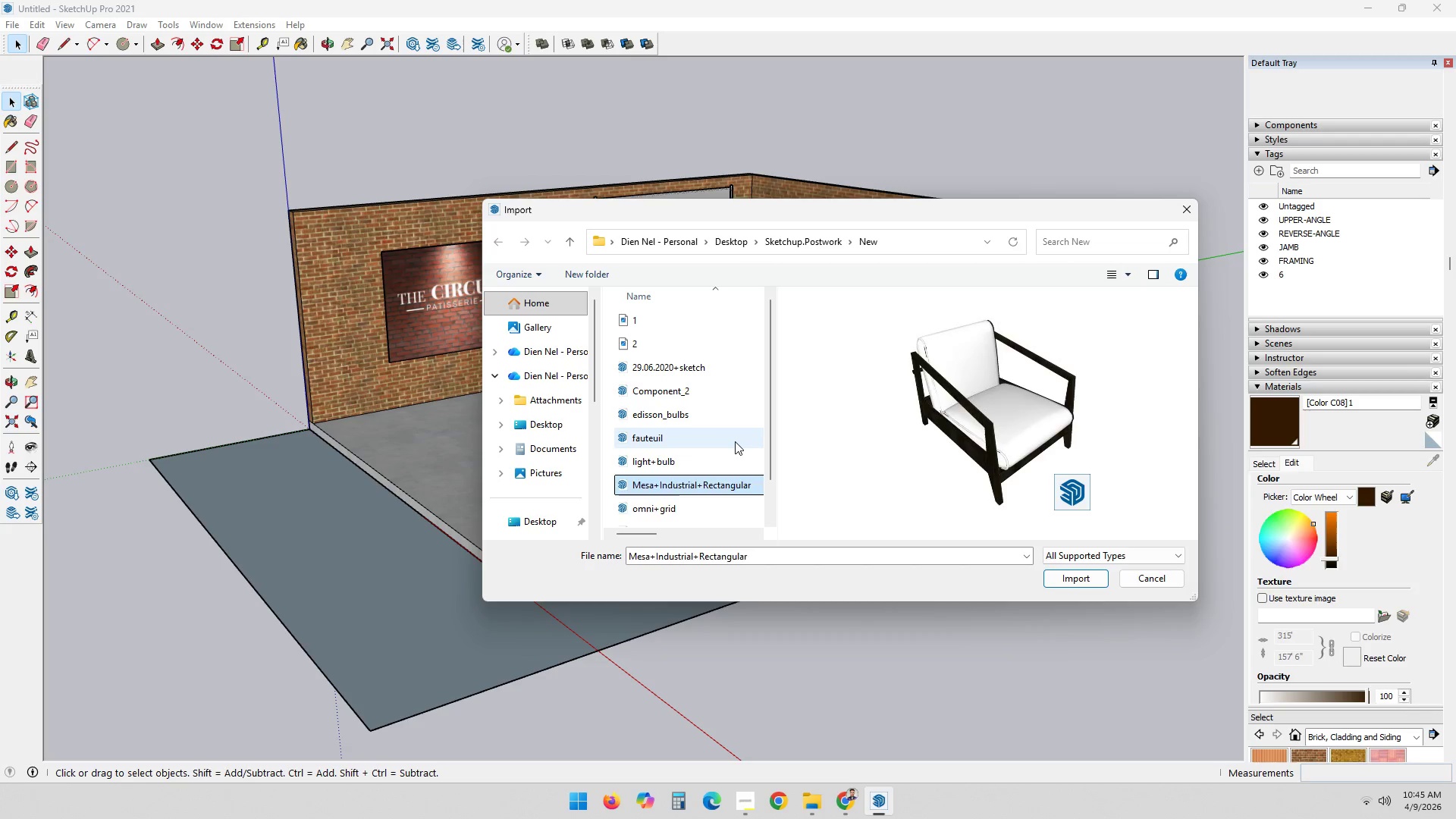 
key(ArrowDown)
 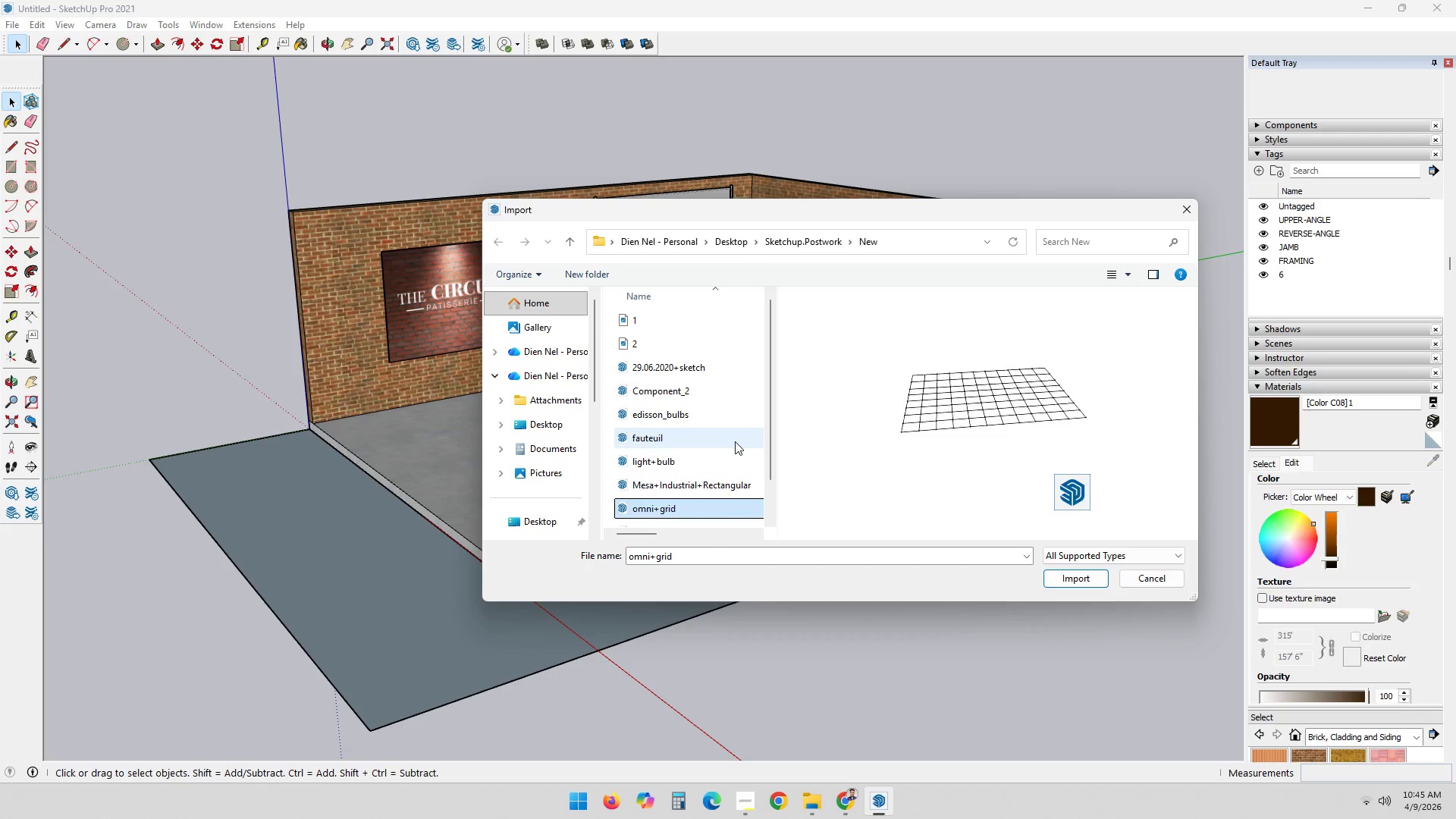 
key(ArrowUp)
 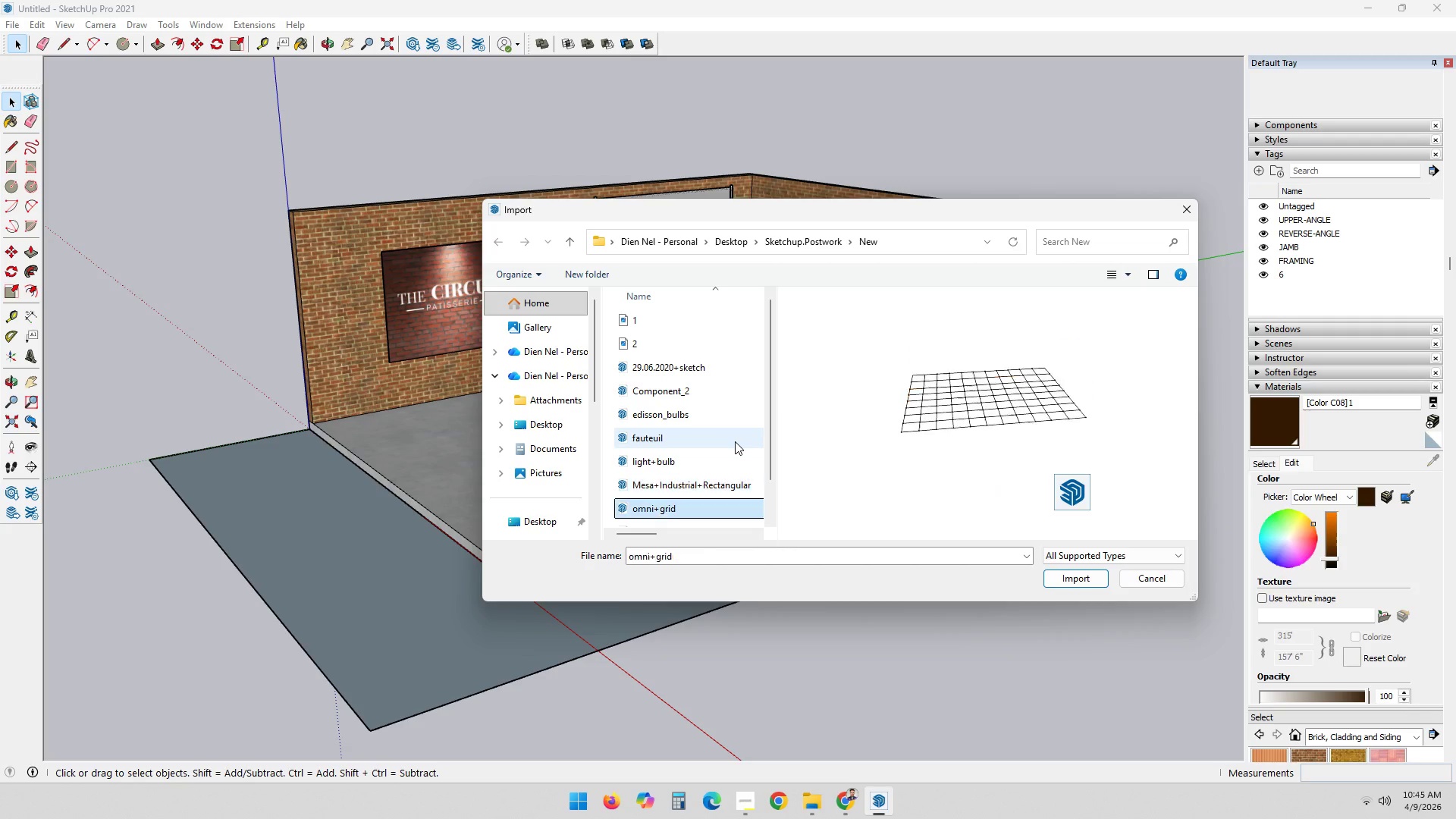 
key(ArrowDown)
 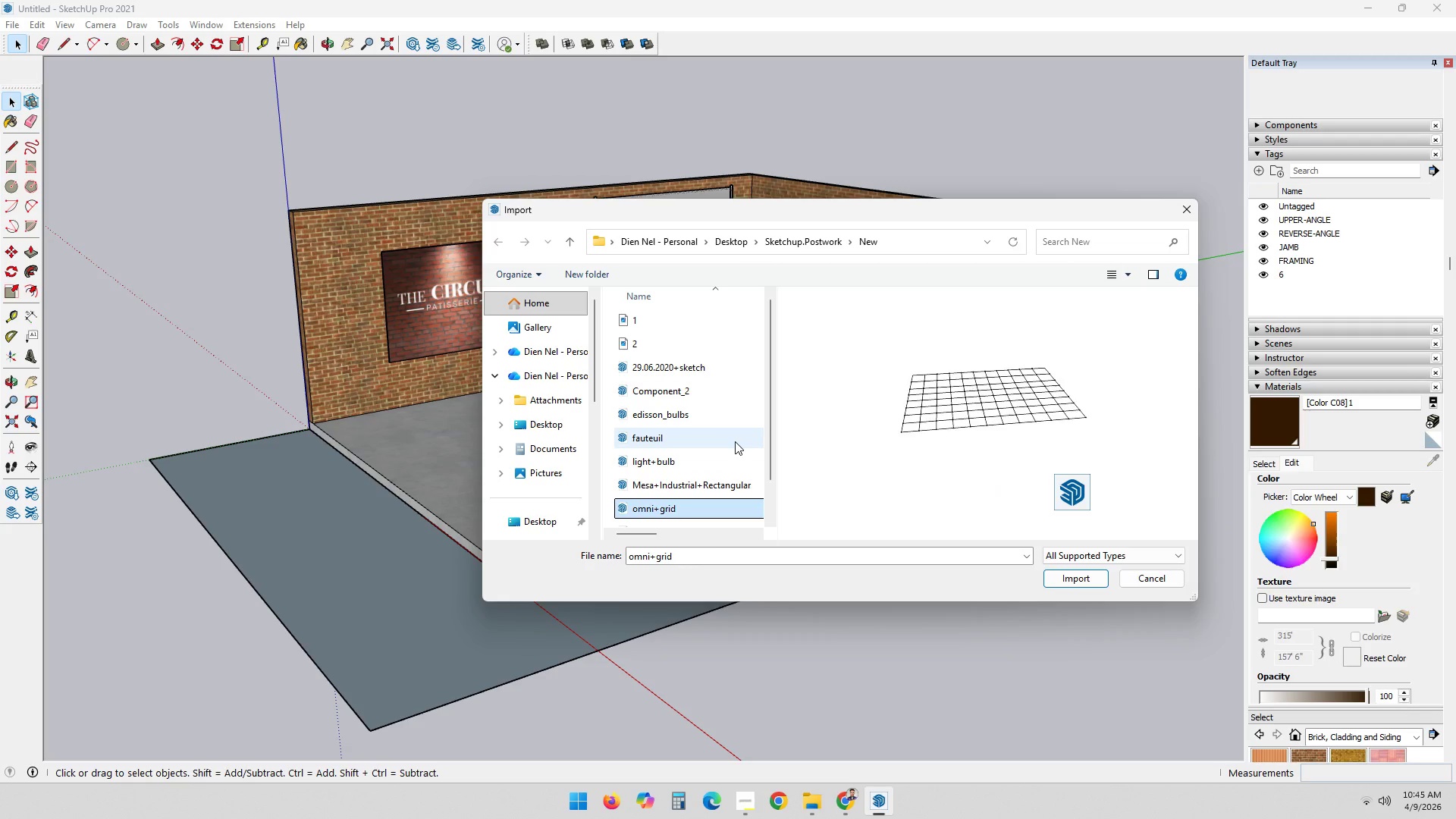 
key(ArrowDown)
 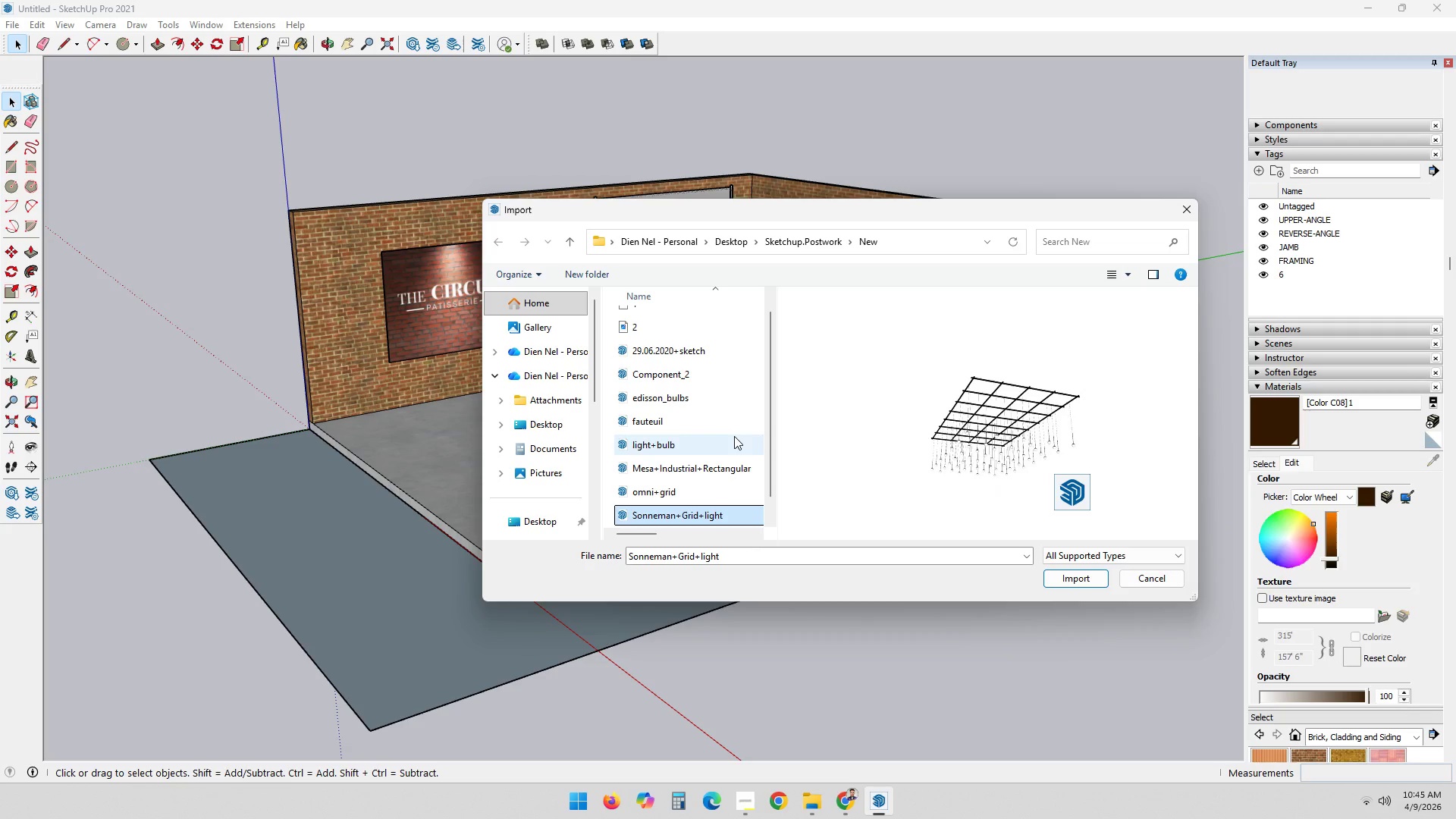 
key(ArrowDown)
 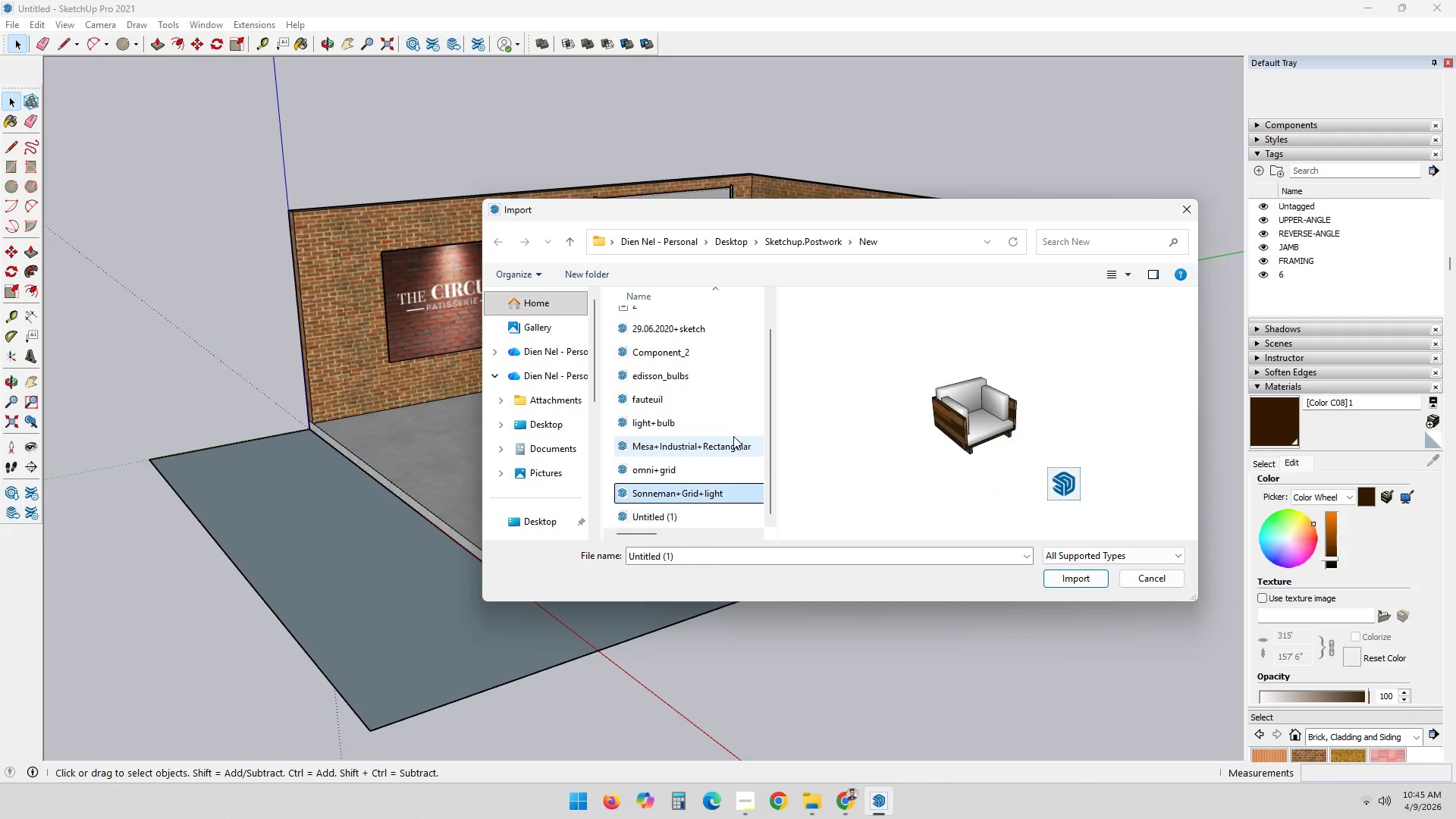 
key(ArrowUp)
 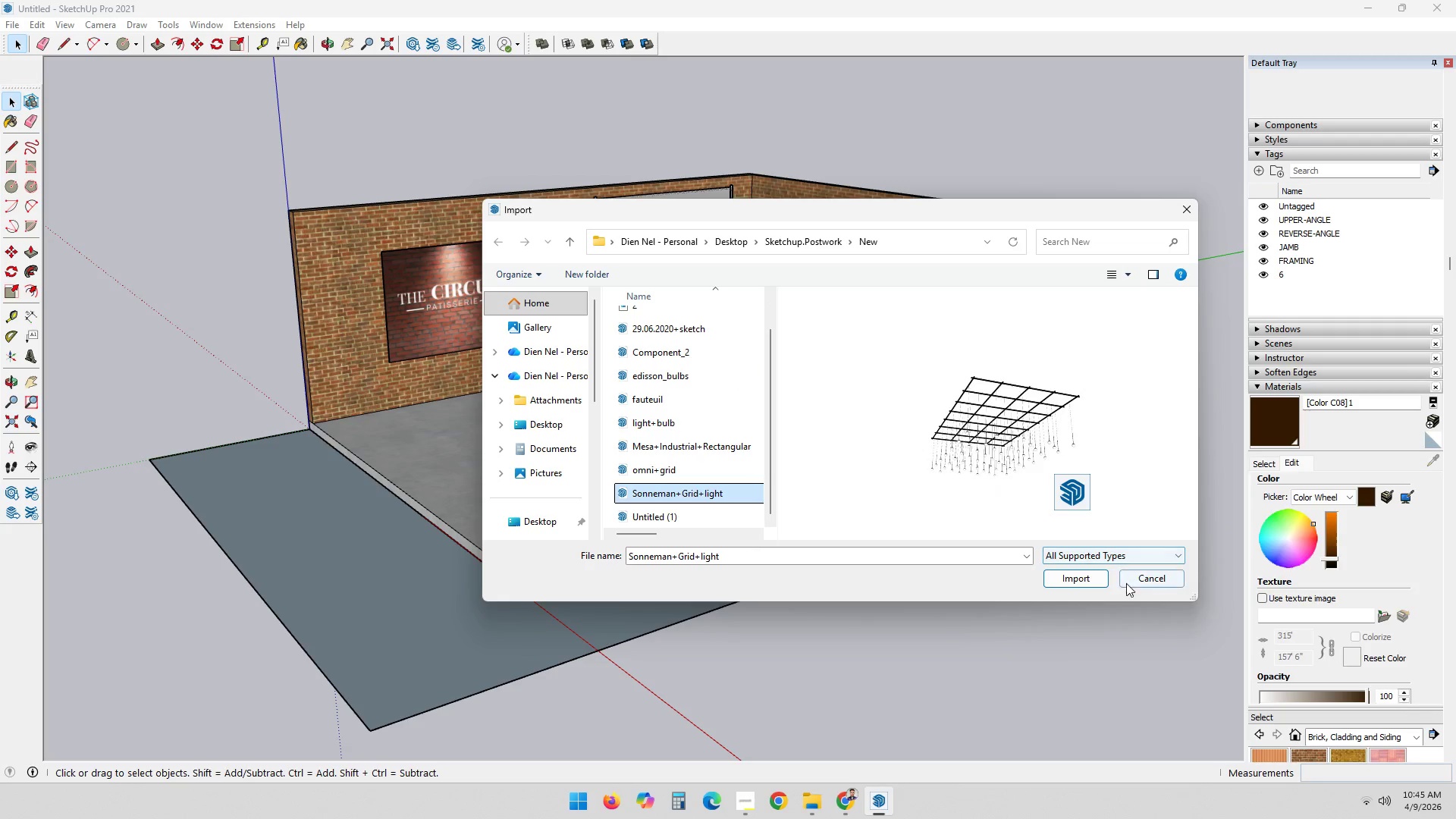 
left_click([1086, 579])
 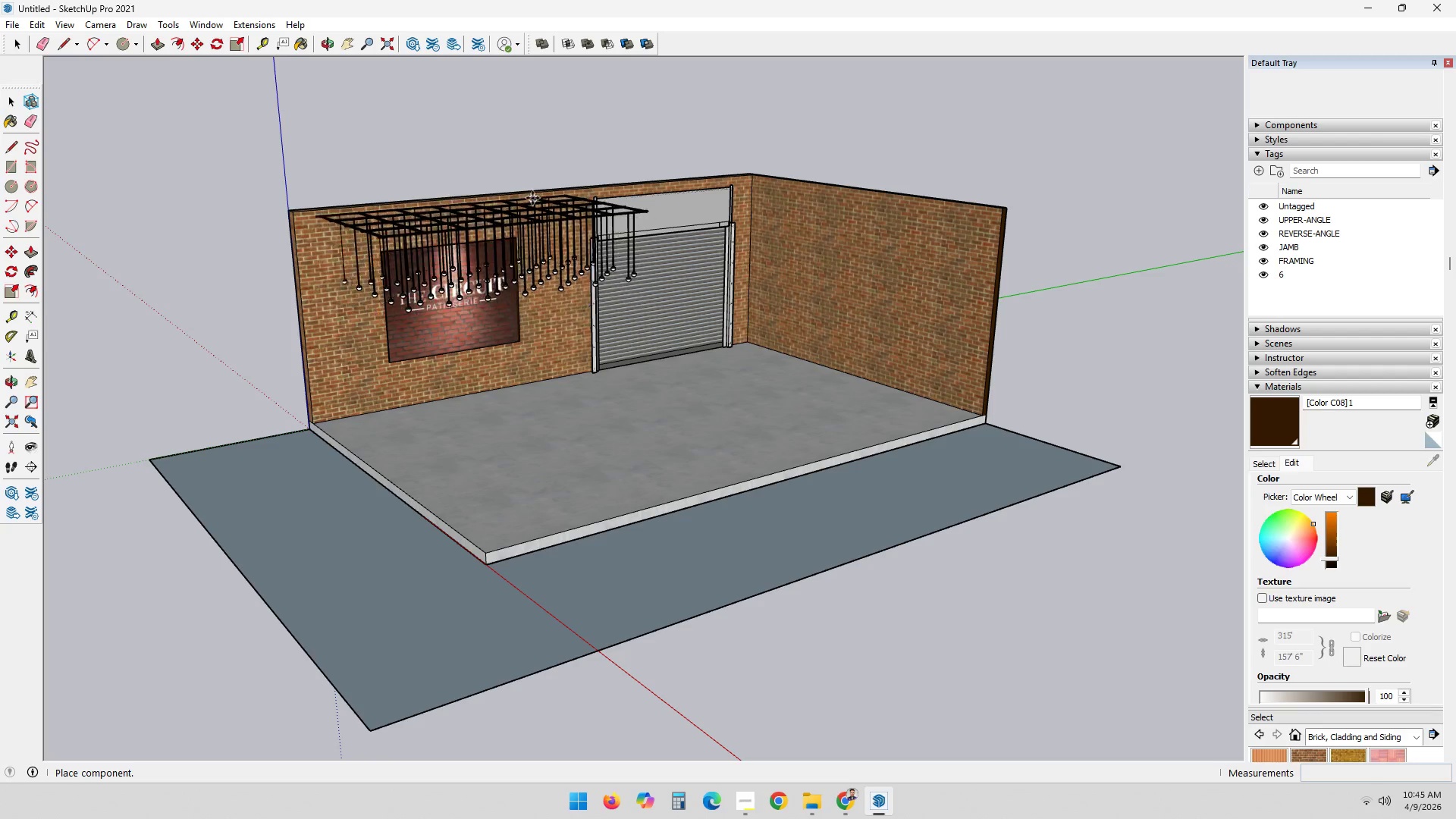 
scroll: coordinate [559, 322], scroll_direction: up, amount: 1.0
 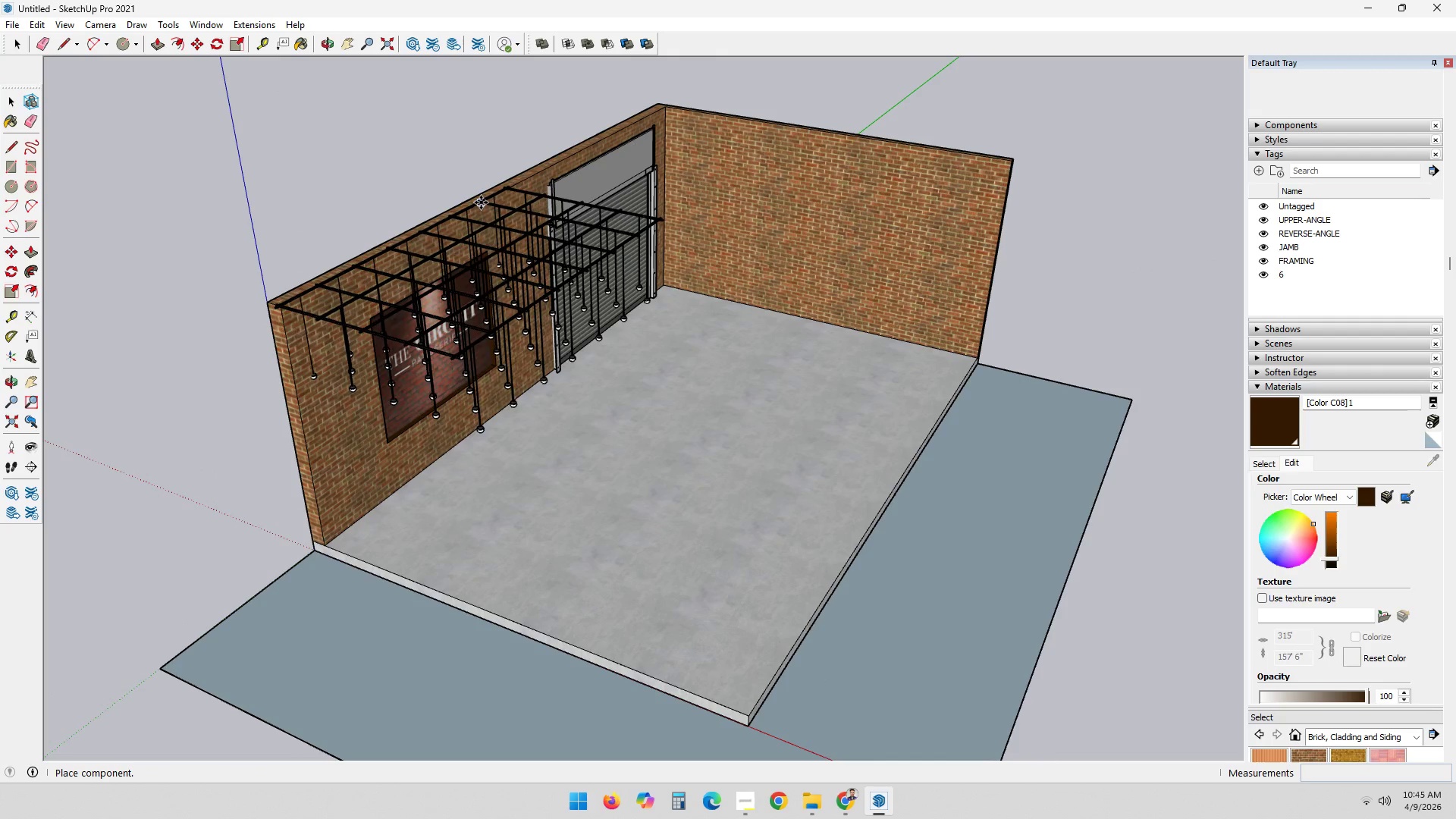 
left_click([487, 202])
 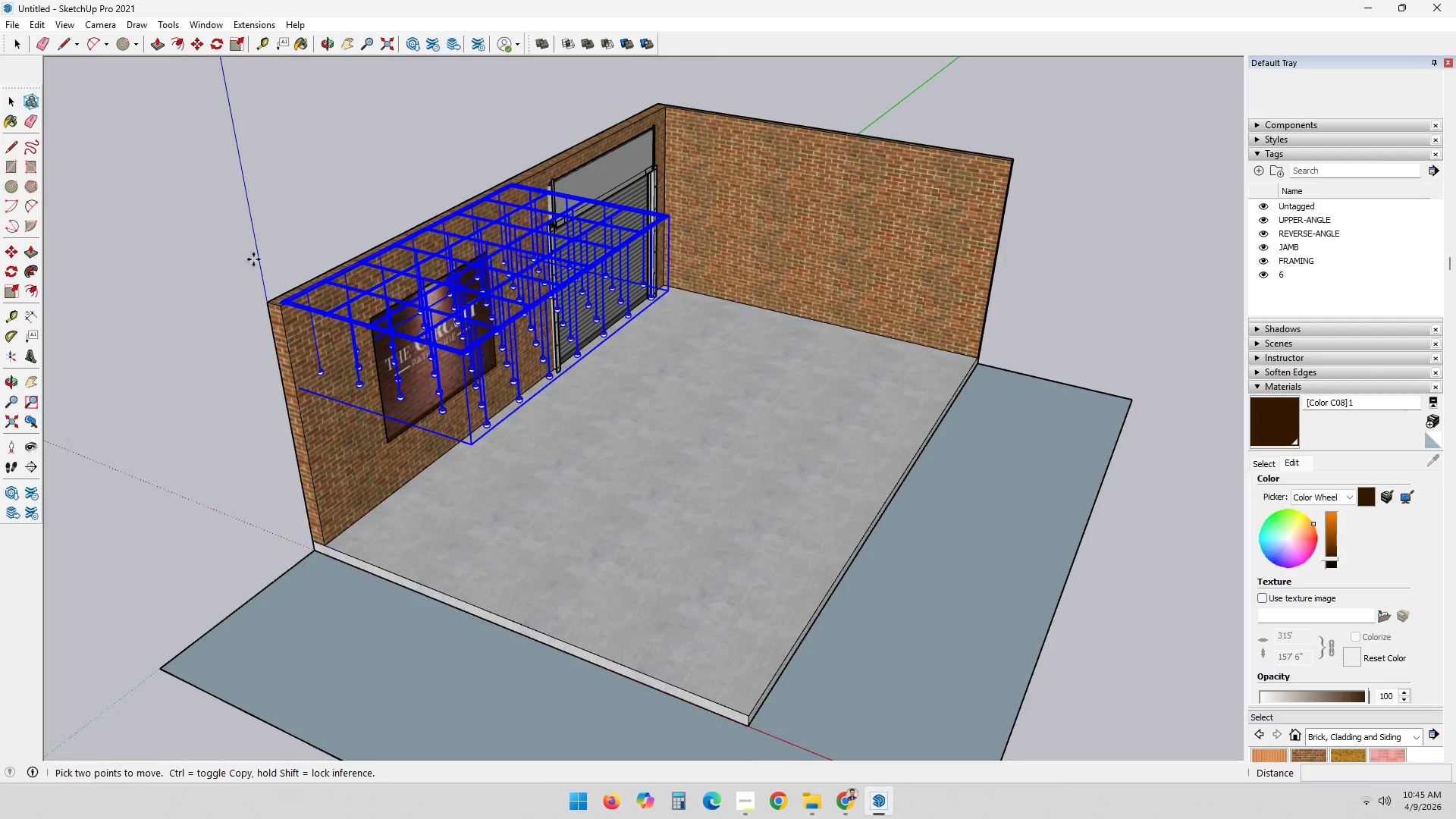 
scroll: coordinate [253, 261], scroll_direction: up, amount: 4.0
 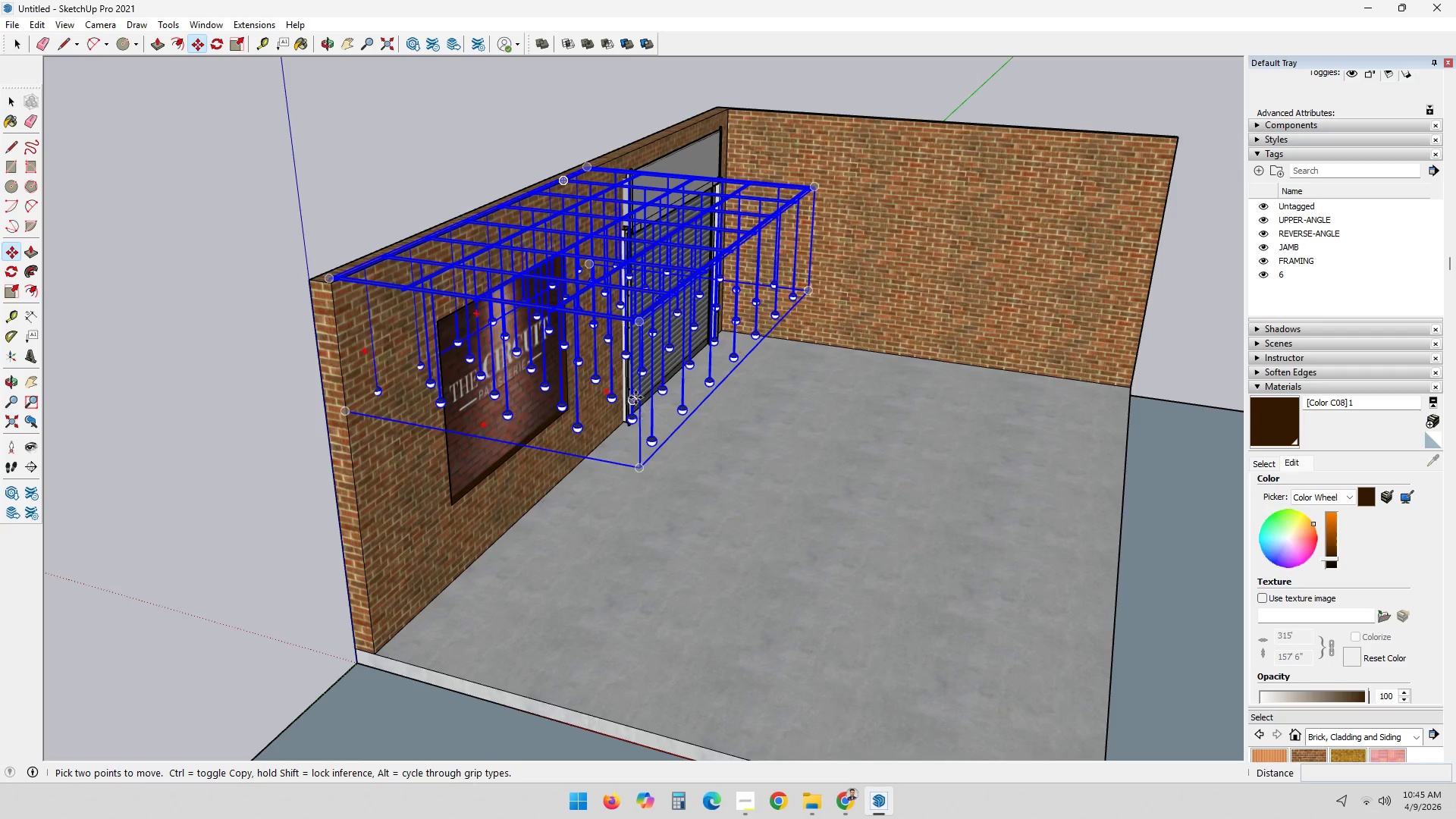 
wait(6.83)
 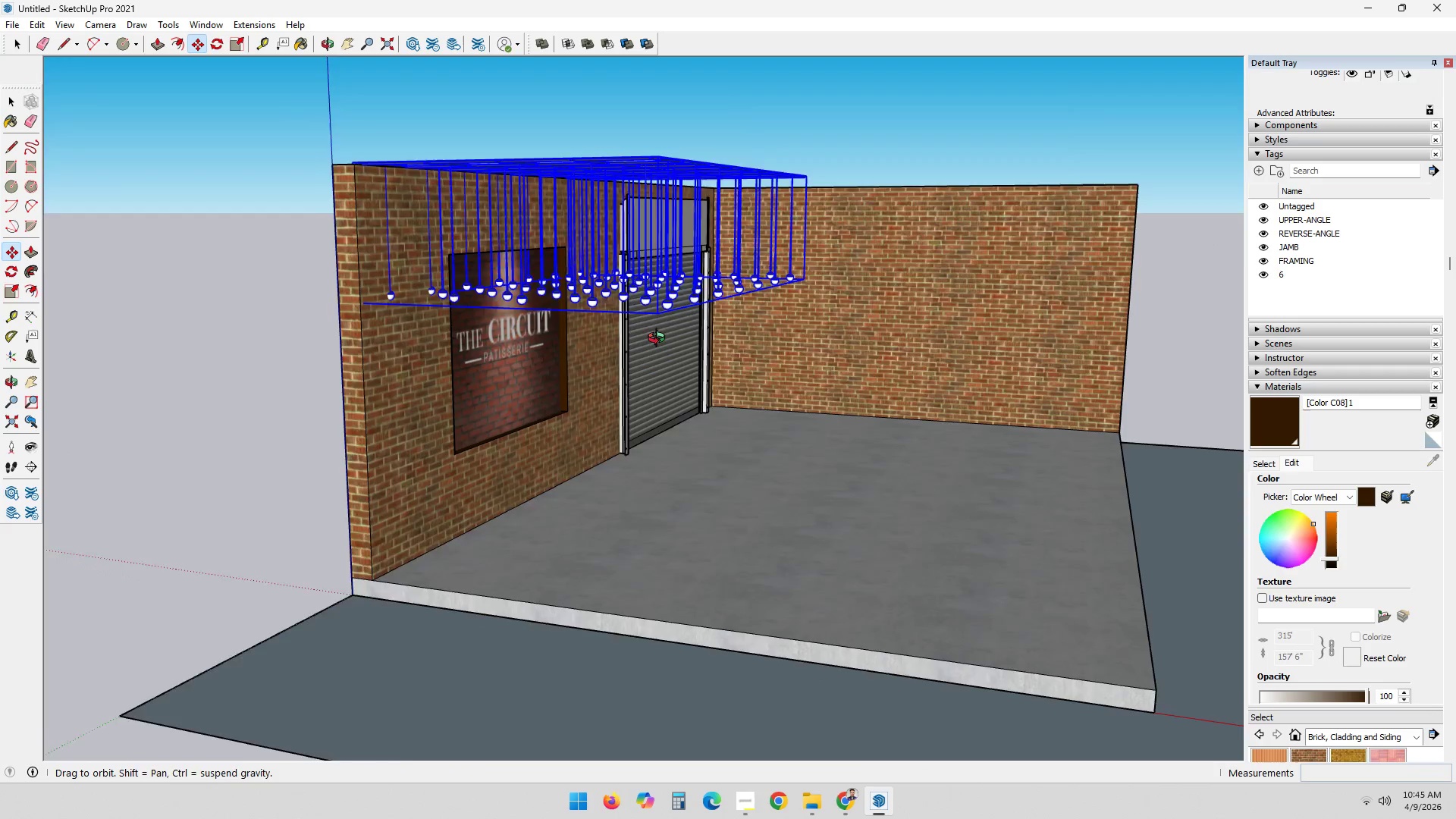 
scroll: coordinate [650, 308], scroll_direction: down, amount: 4.0
 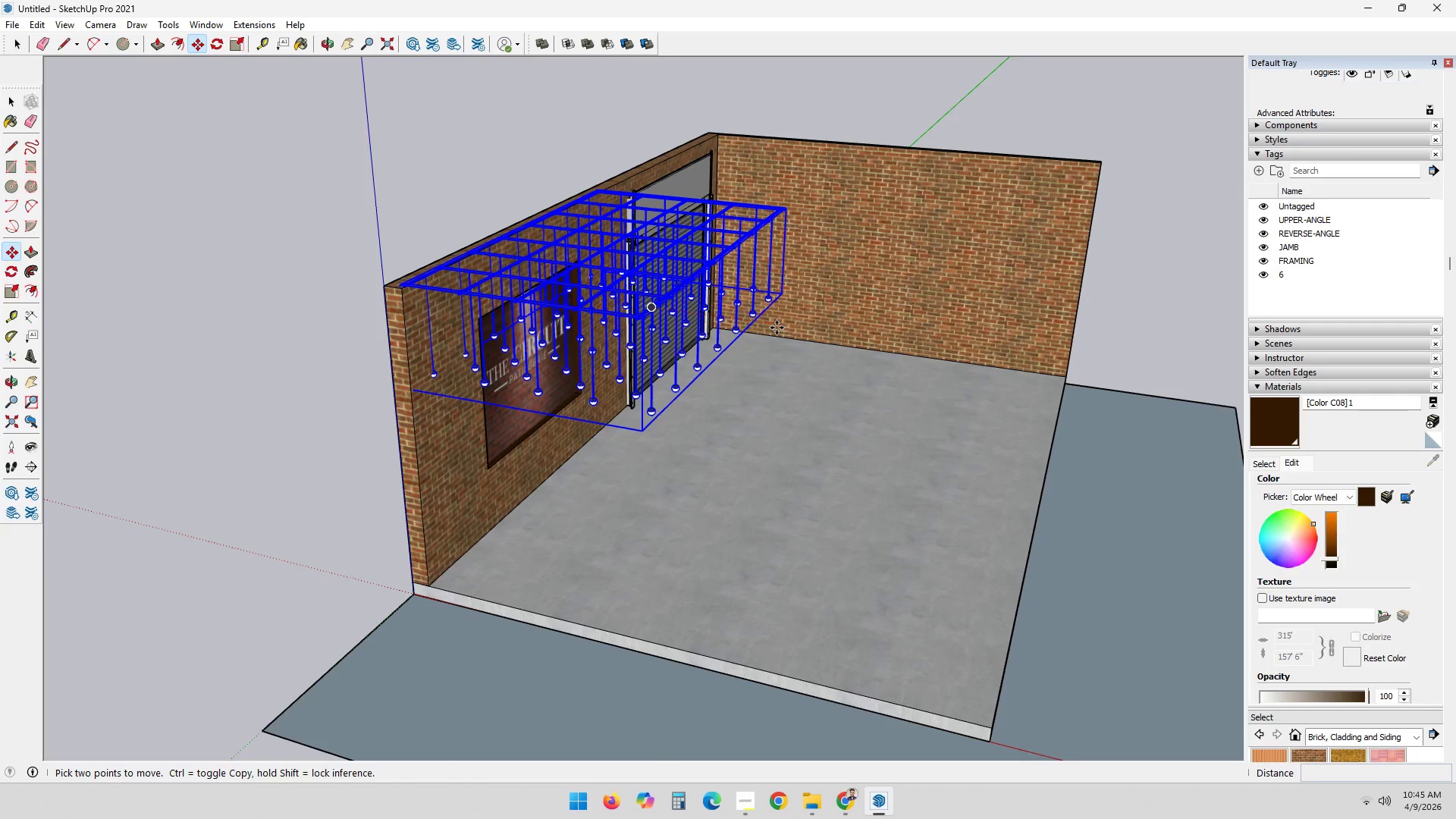 
key(Space)
 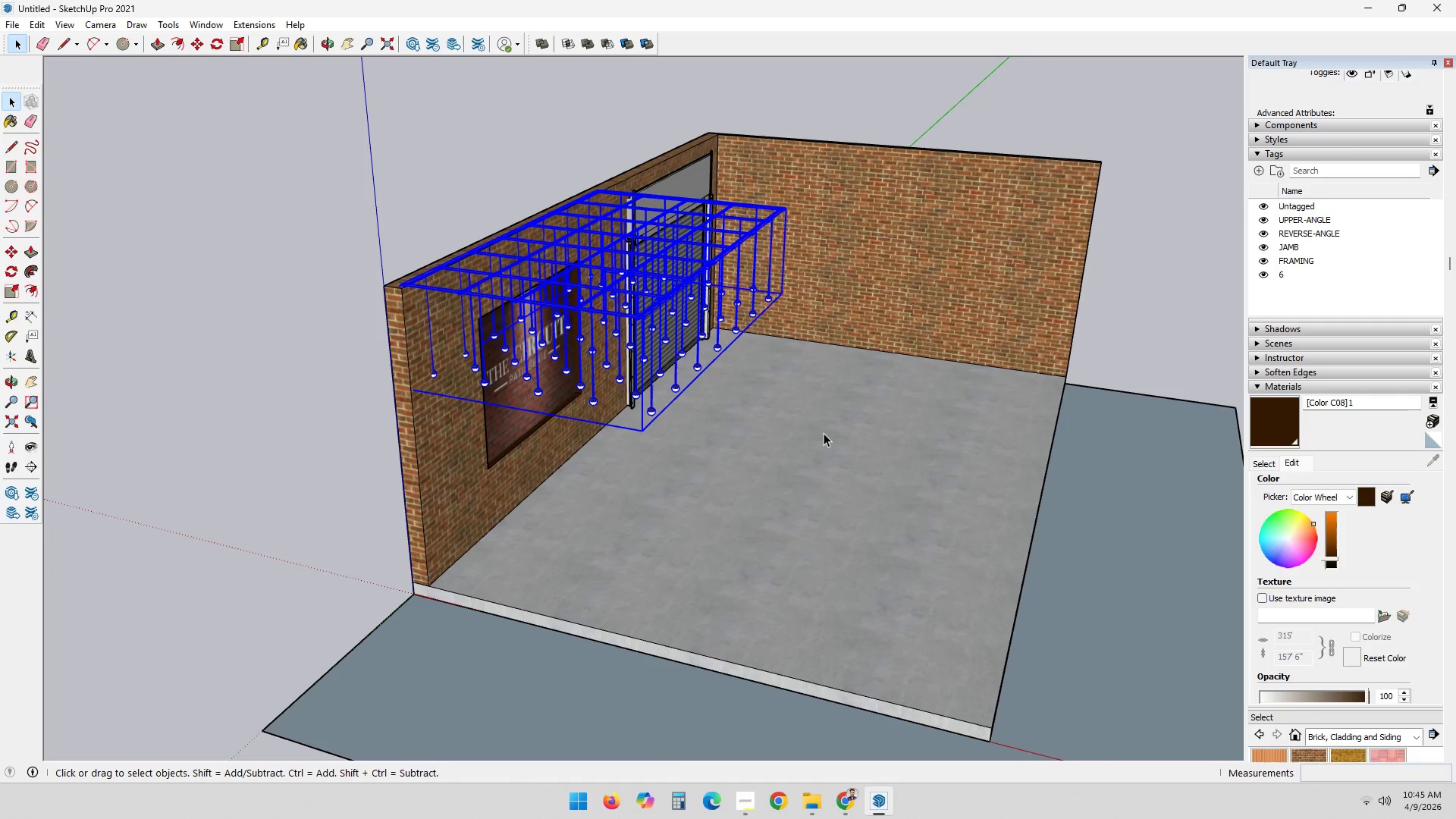 
left_click([824, 435])
 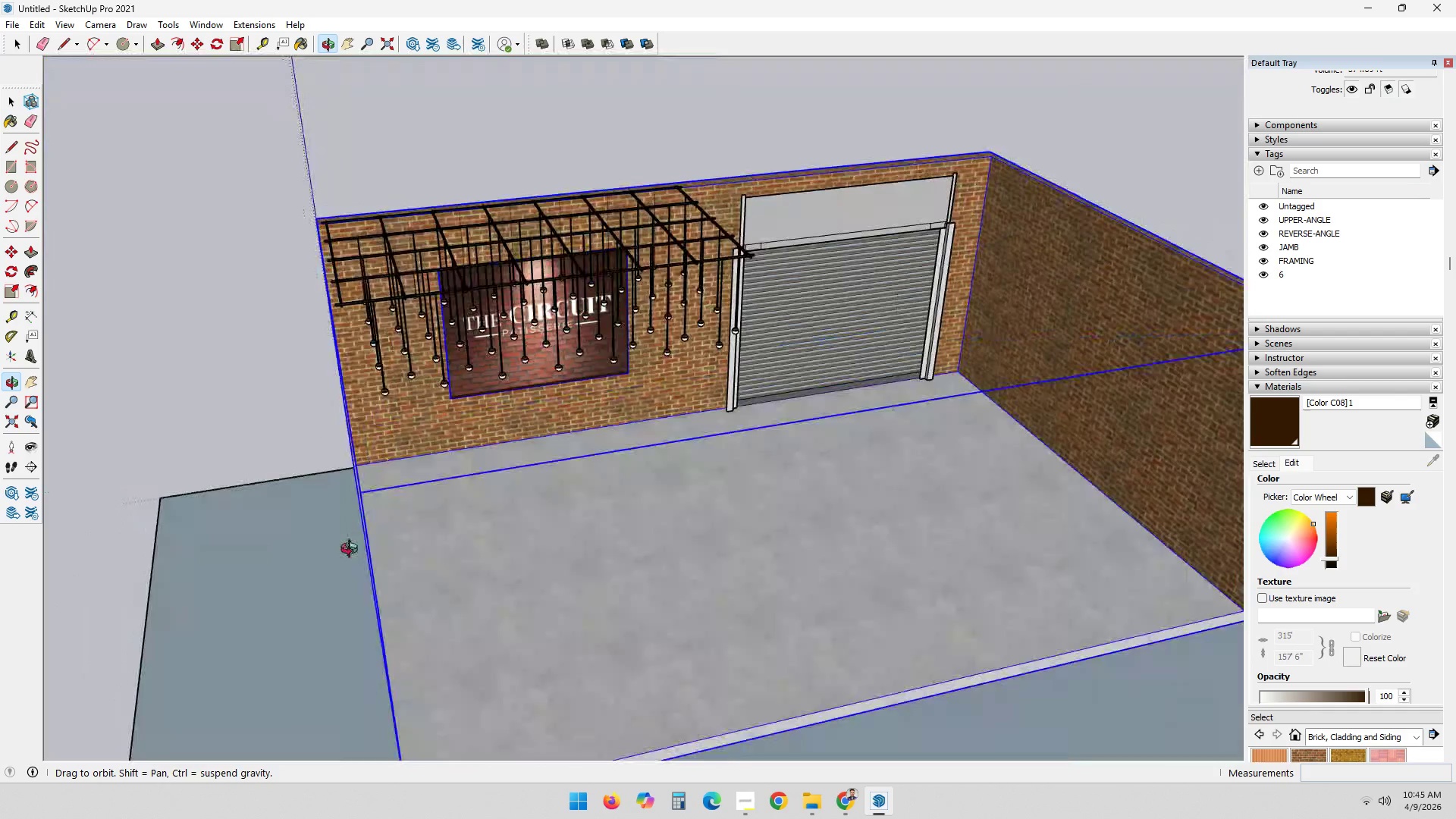 
wait(6.27)
 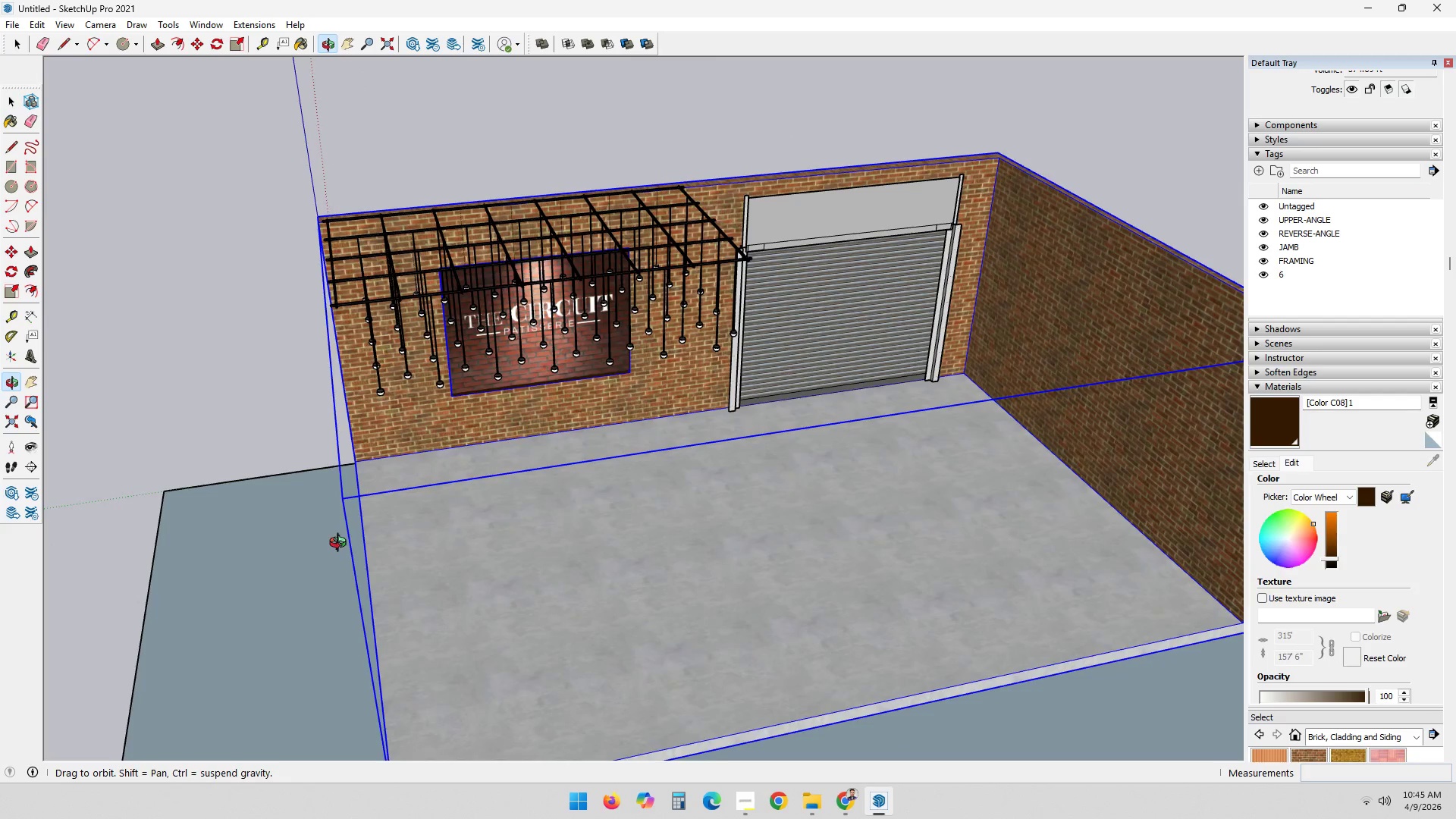 
double_click([661, 394])
 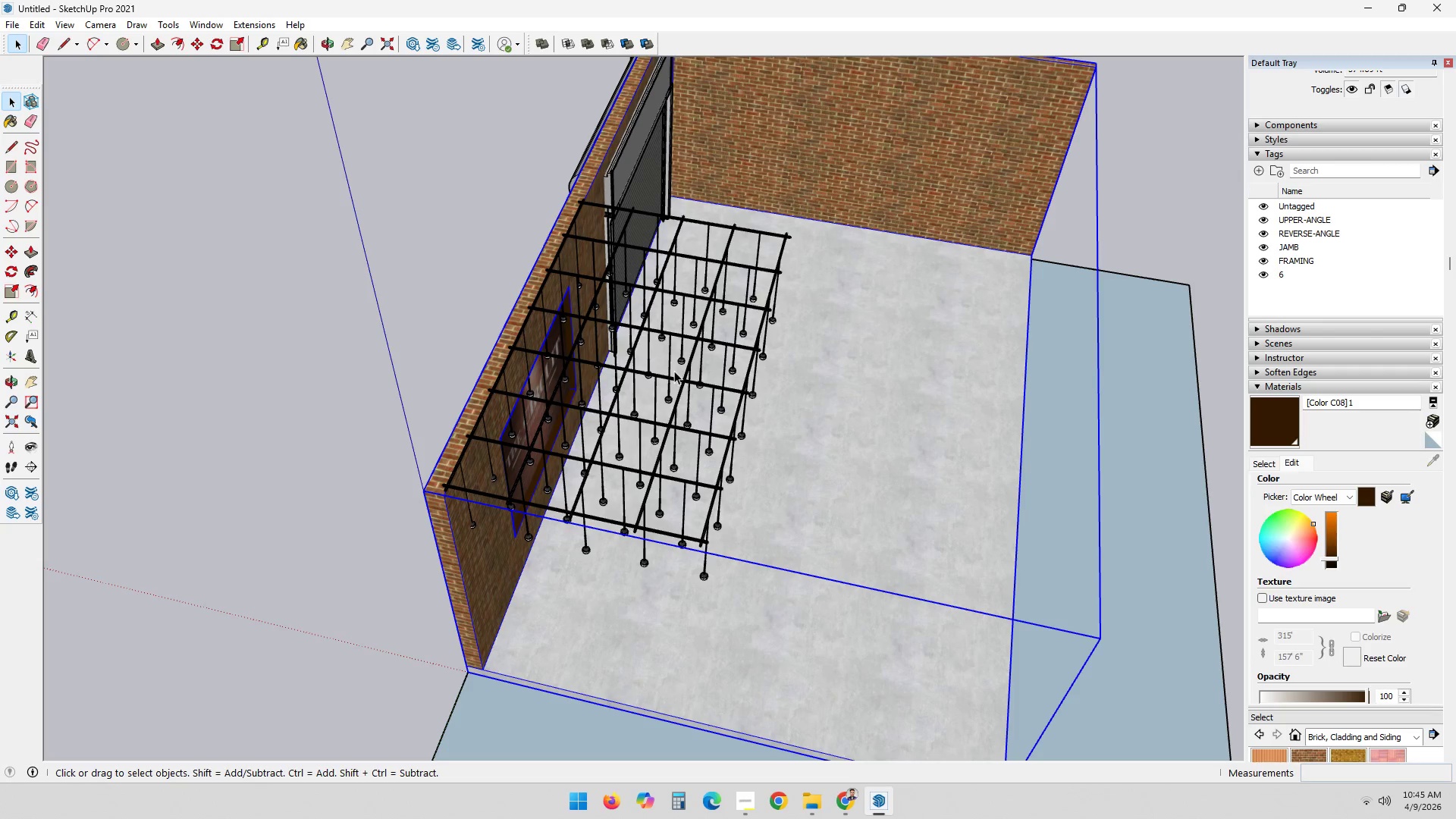 
left_click([675, 377])
 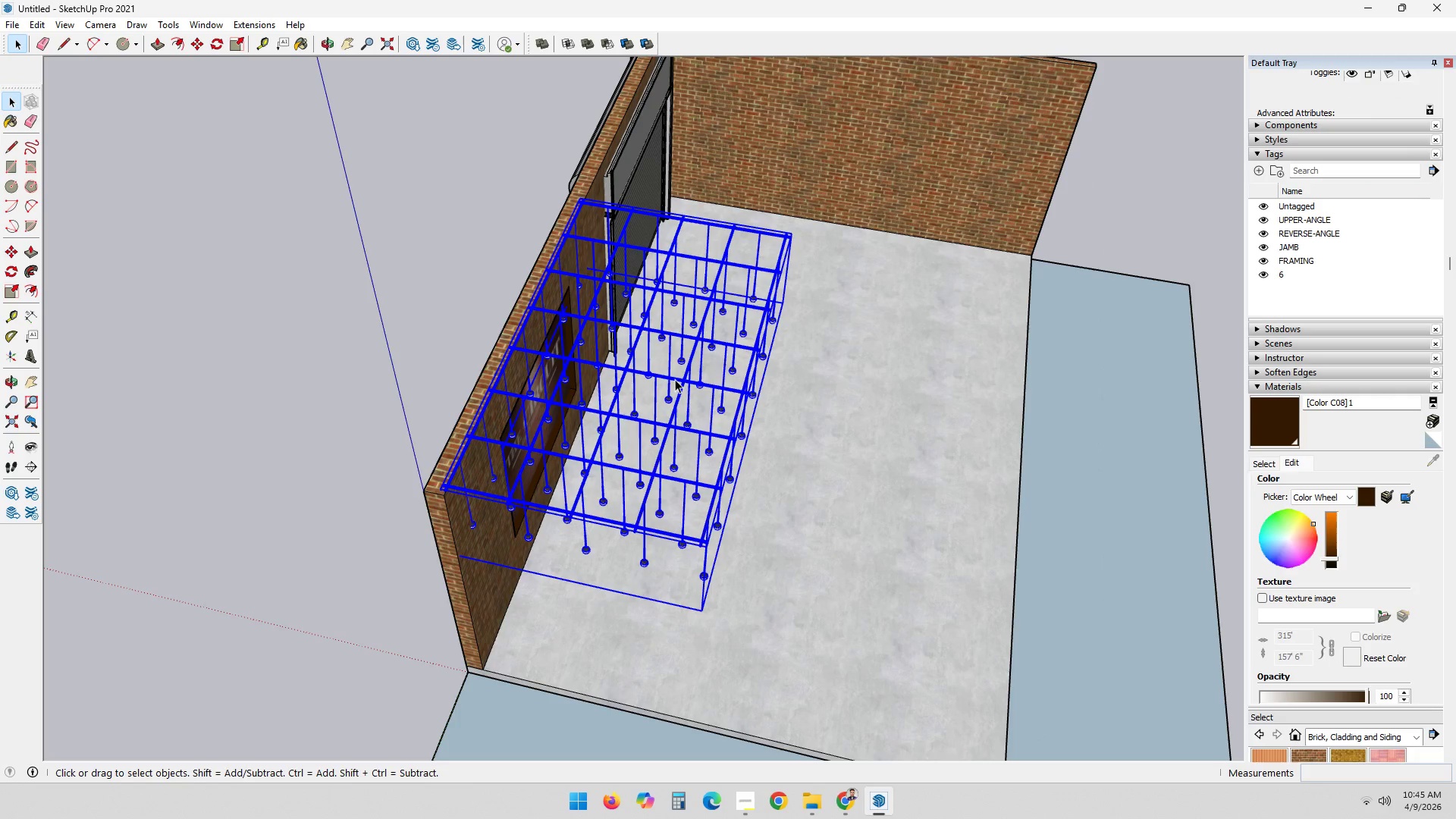 
key(S)
 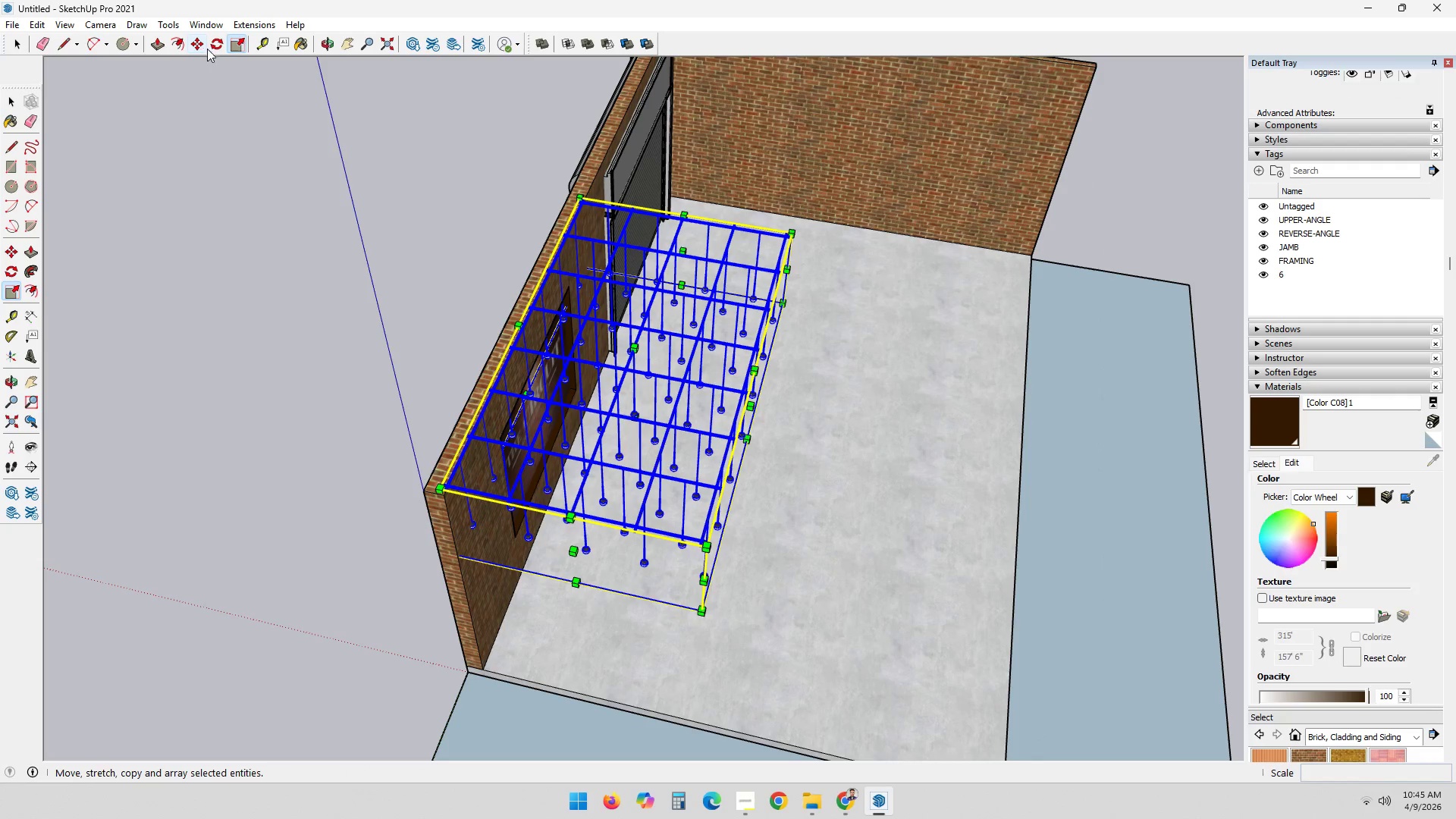 
left_click([215, 39])
 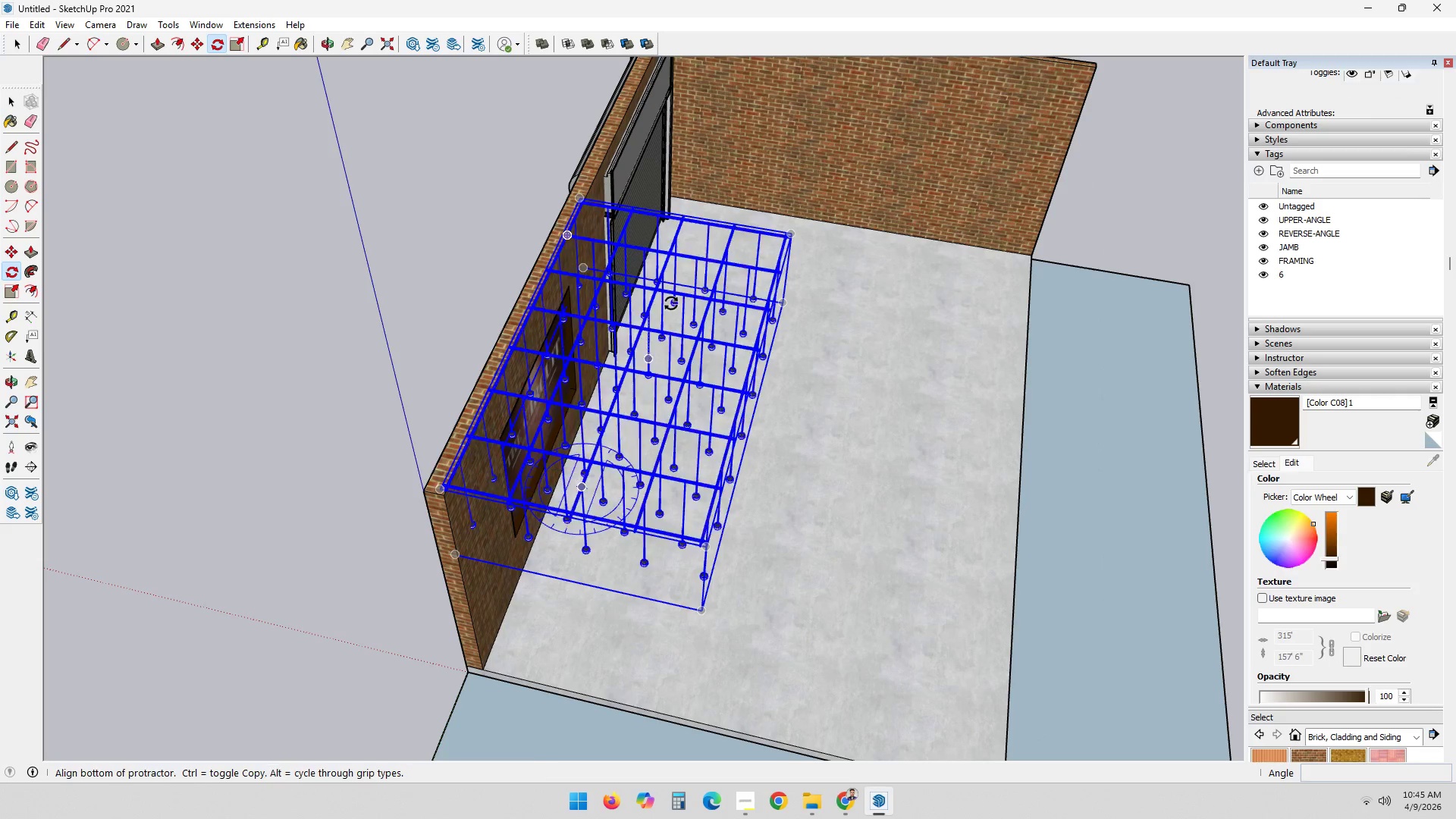 
left_click([697, 191])
 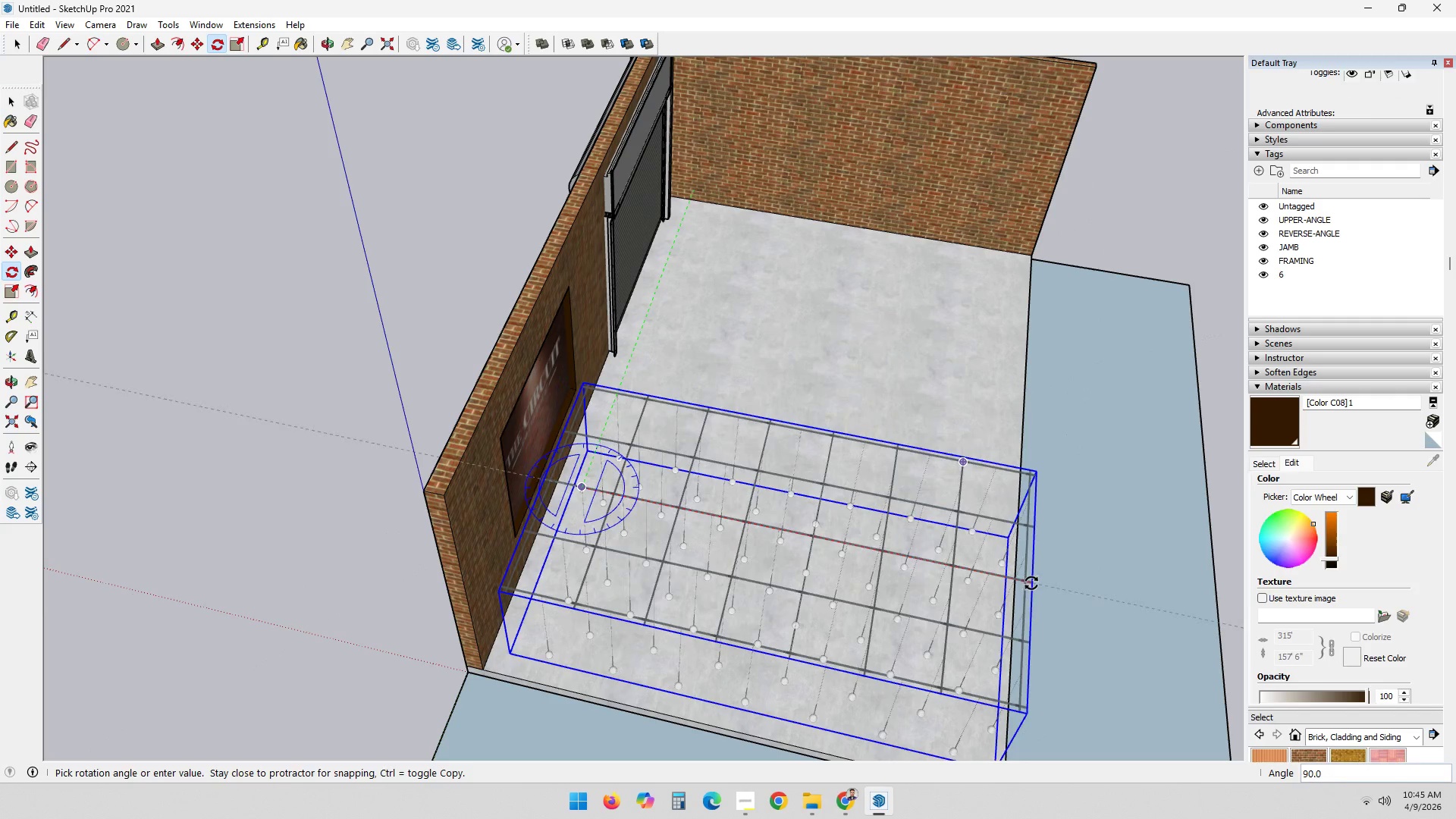 
left_click([1031, 583])
 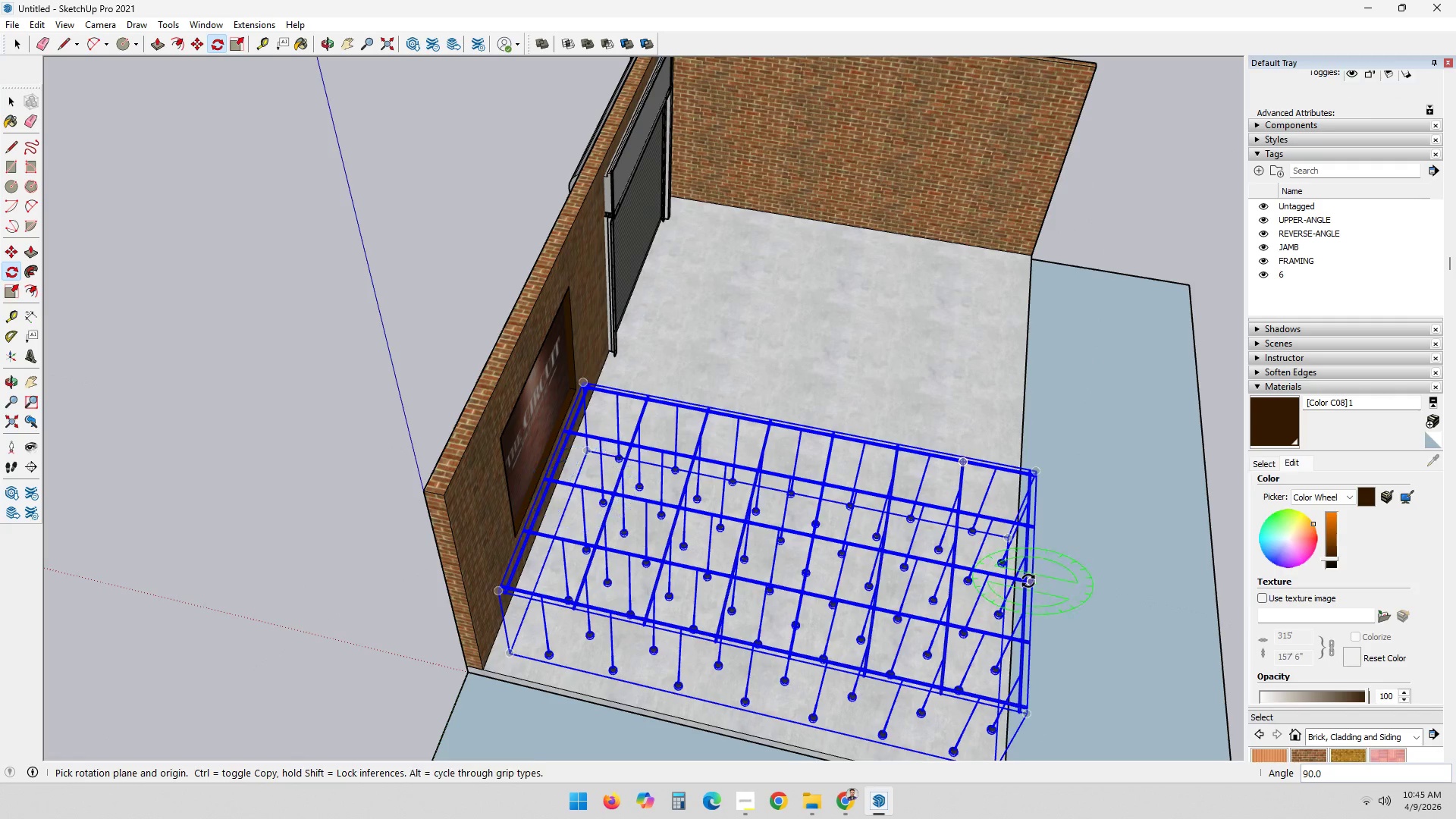 
key(Space)
 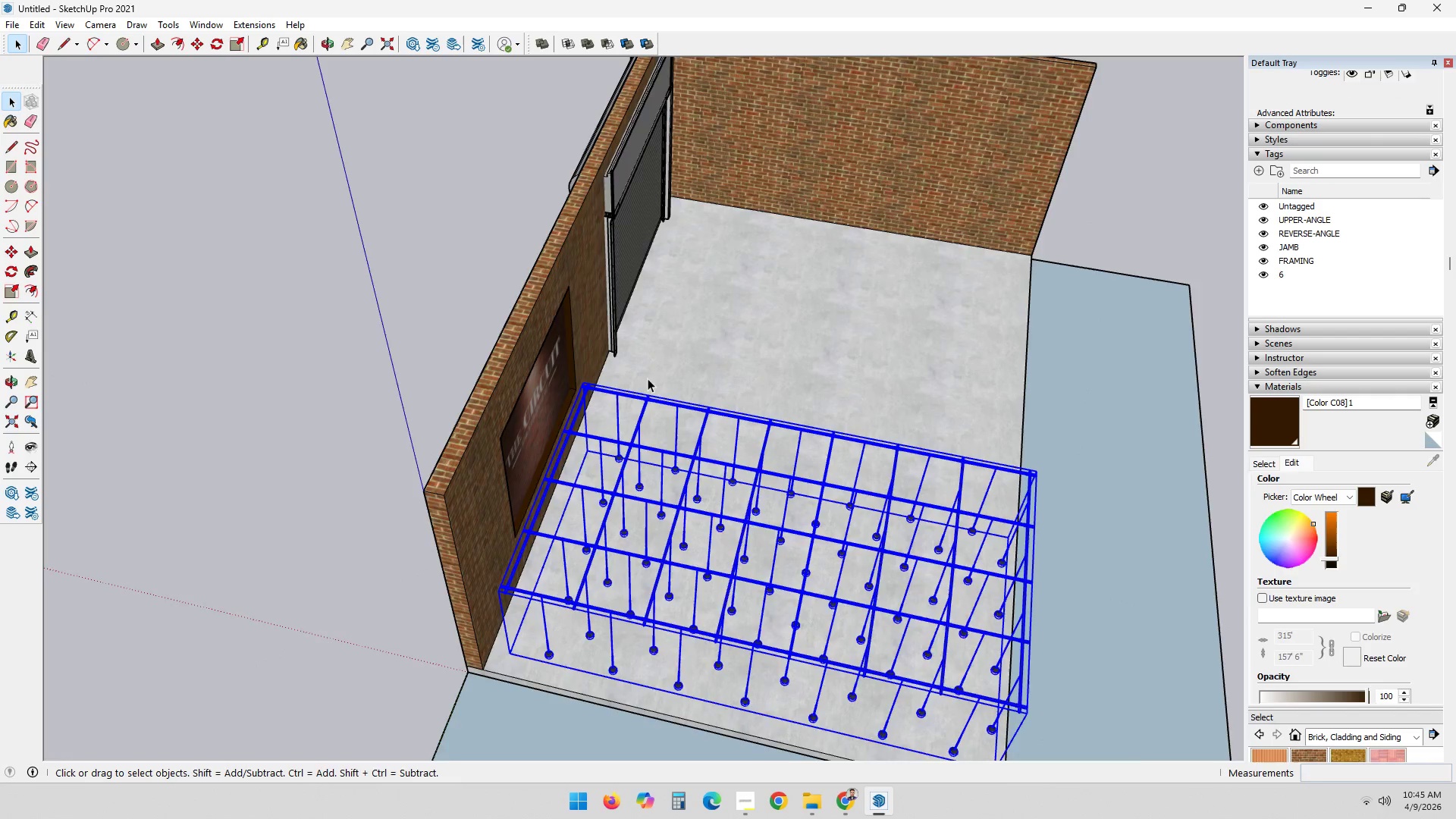 
scroll: coordinate [648, 360], scroll_direction: down, amount: 3.0
 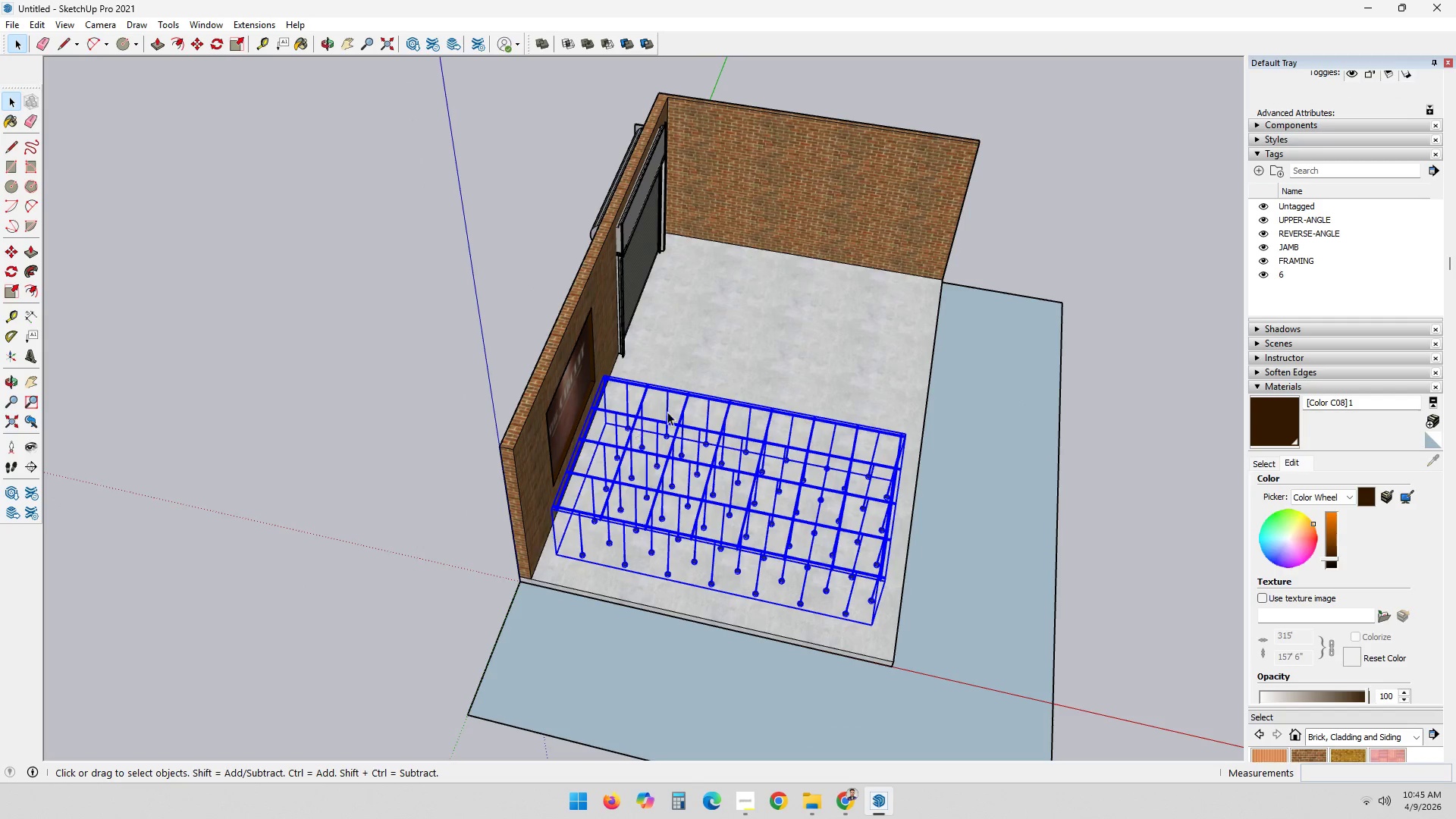 
key(M)
 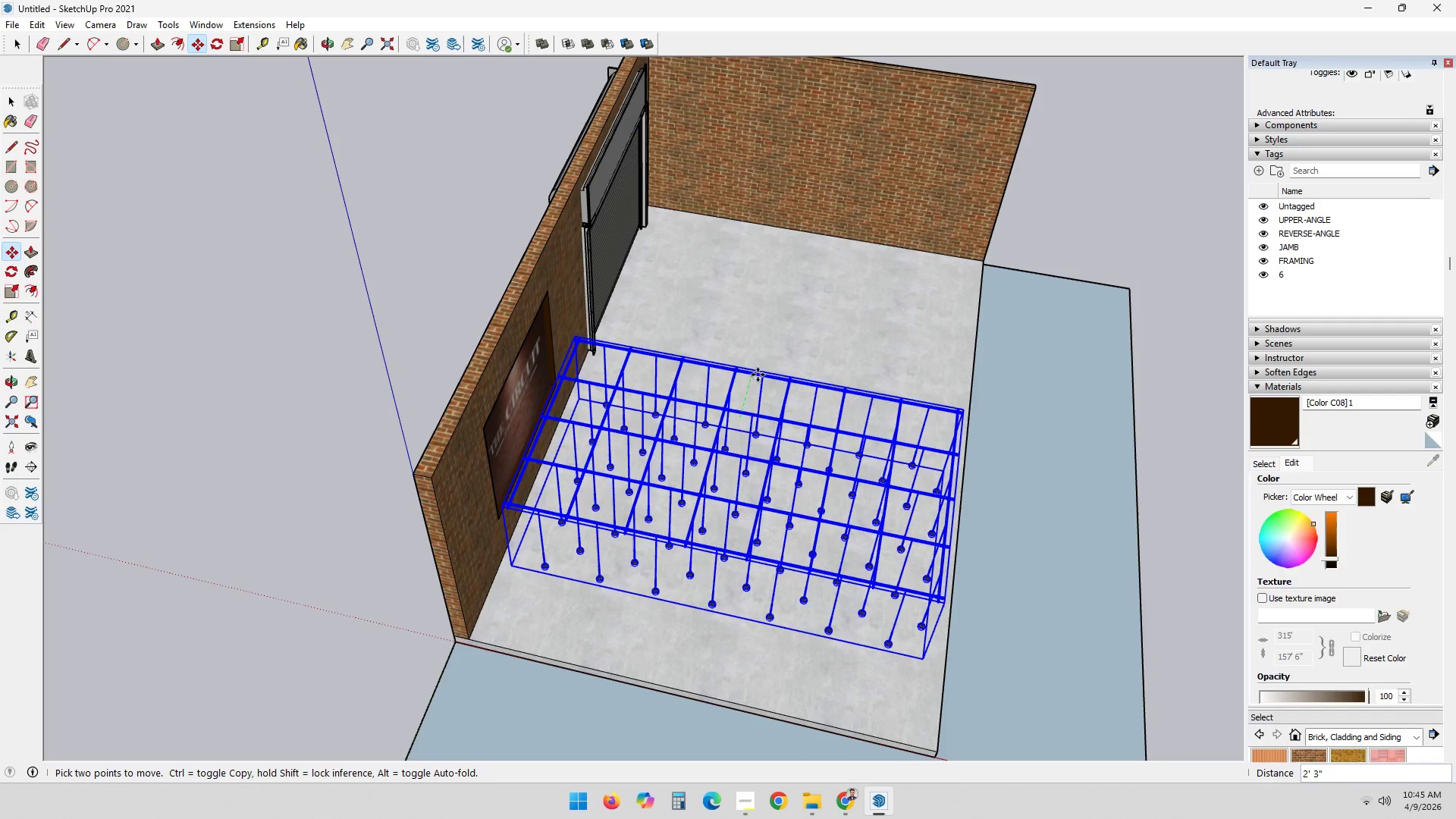 
scroll: coordinate [750, 368], scroll_direction: up, amount: 2.0
 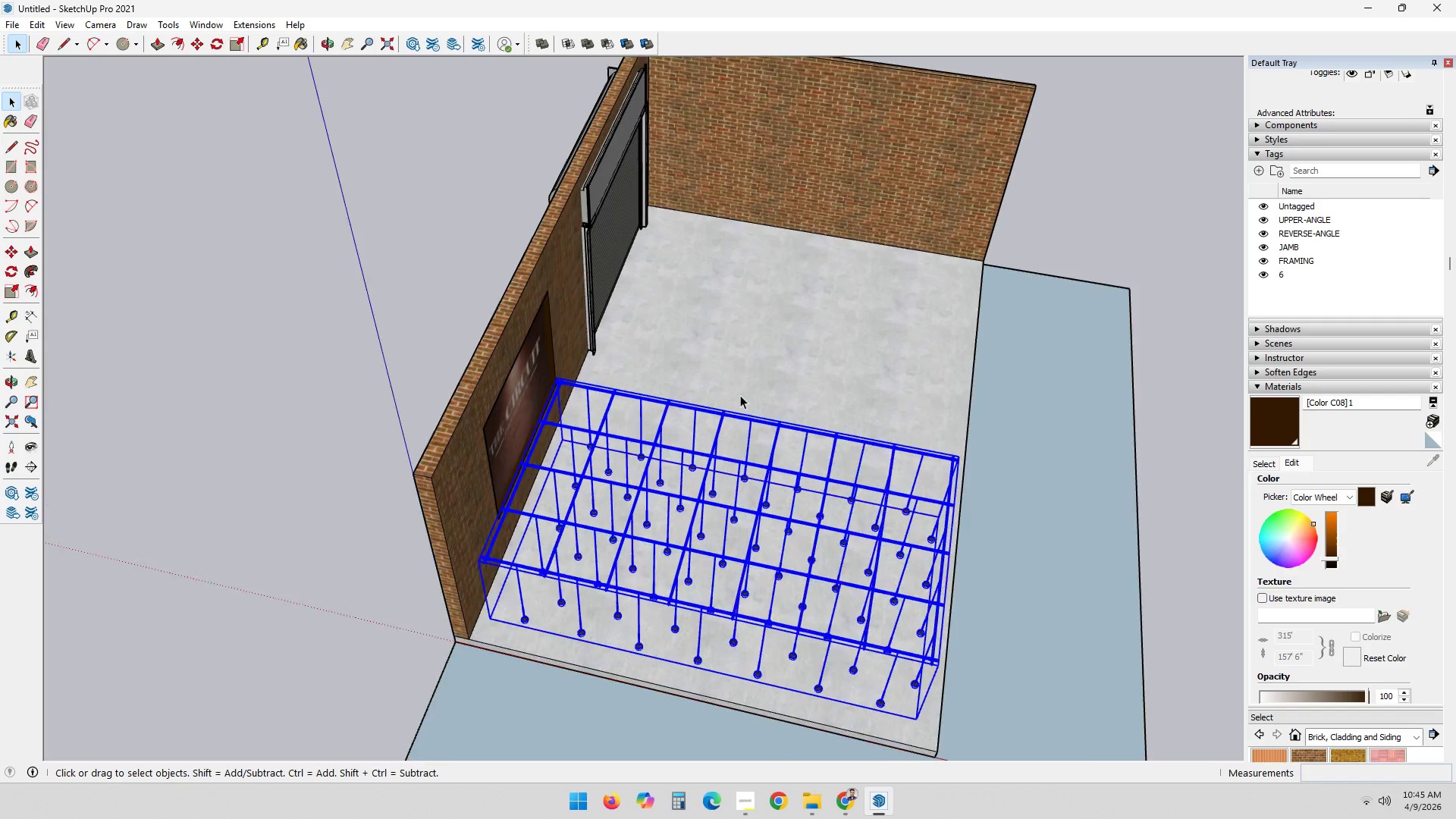 
left_click([758, 375])
 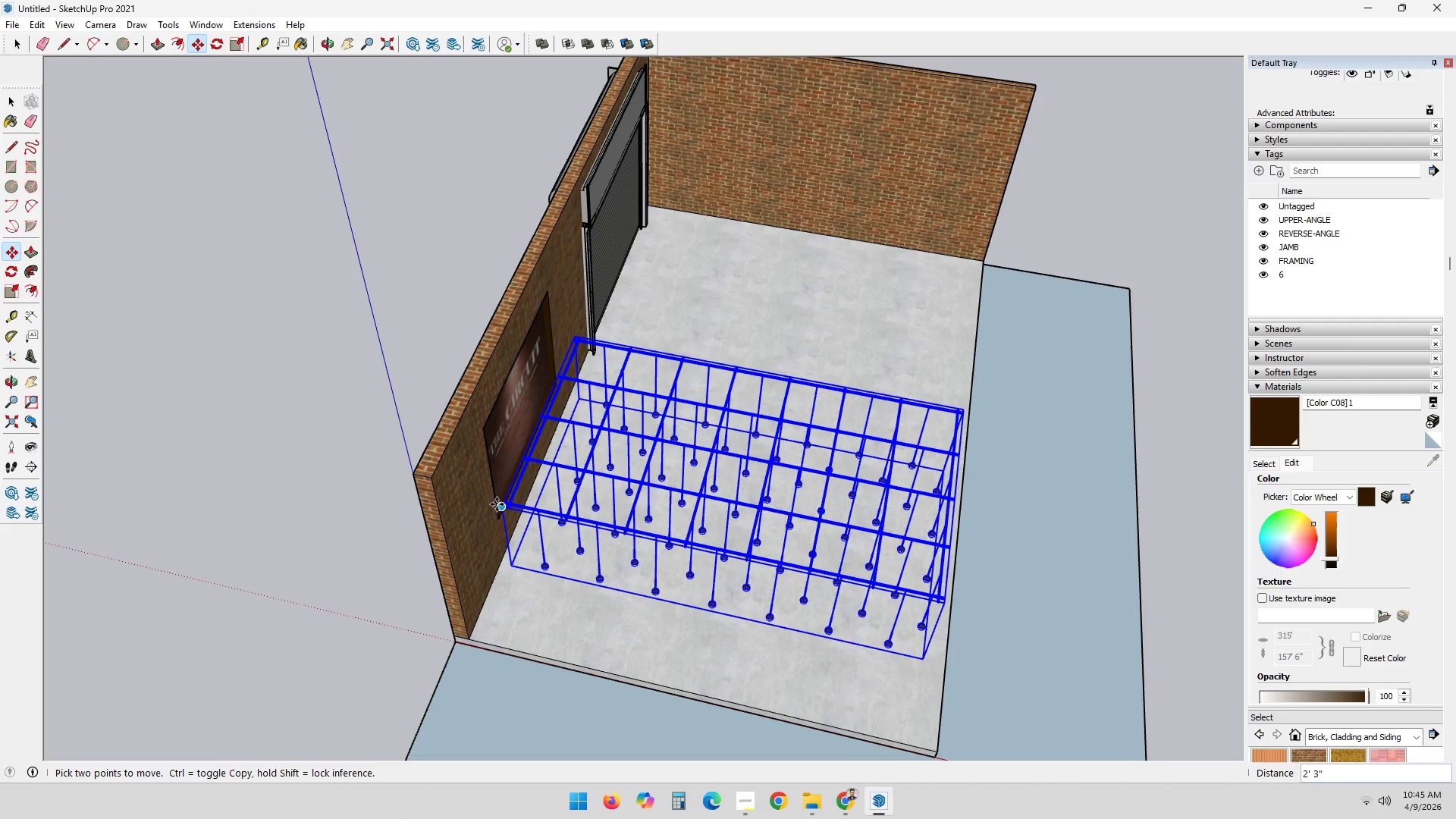 
left_click([497, 506])
 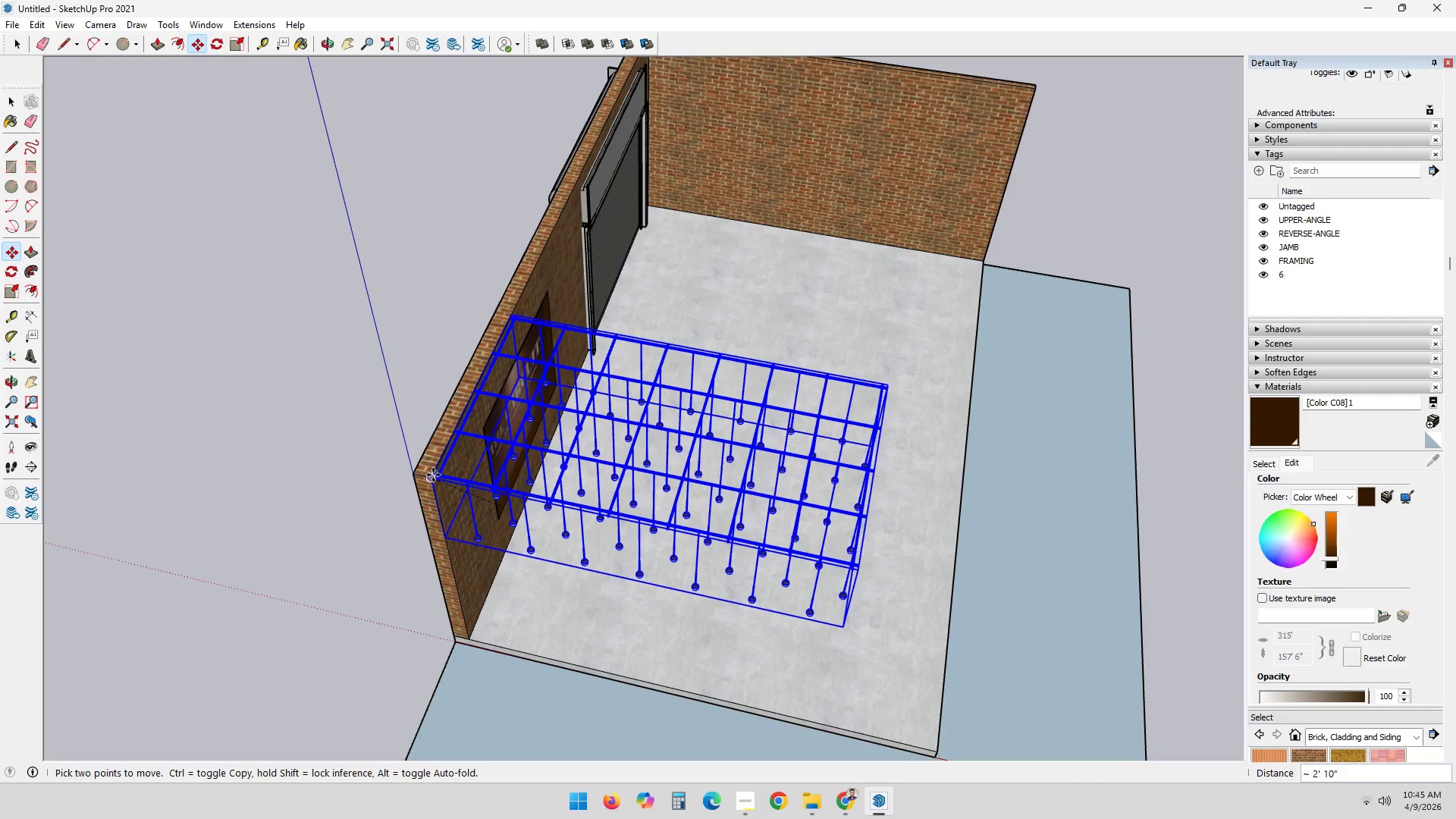 
left_click([435, 475])
 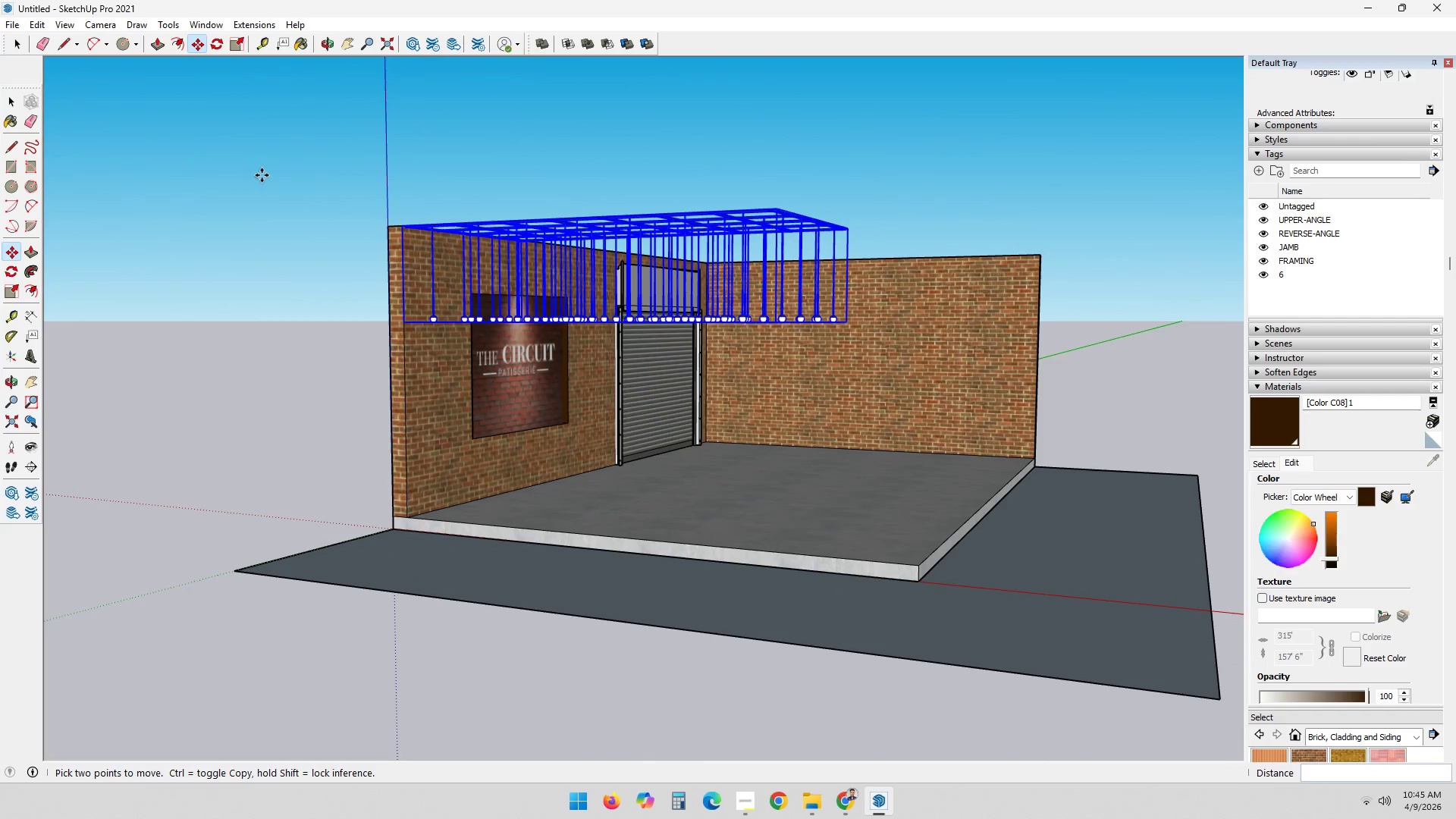 
wait(8.34)
 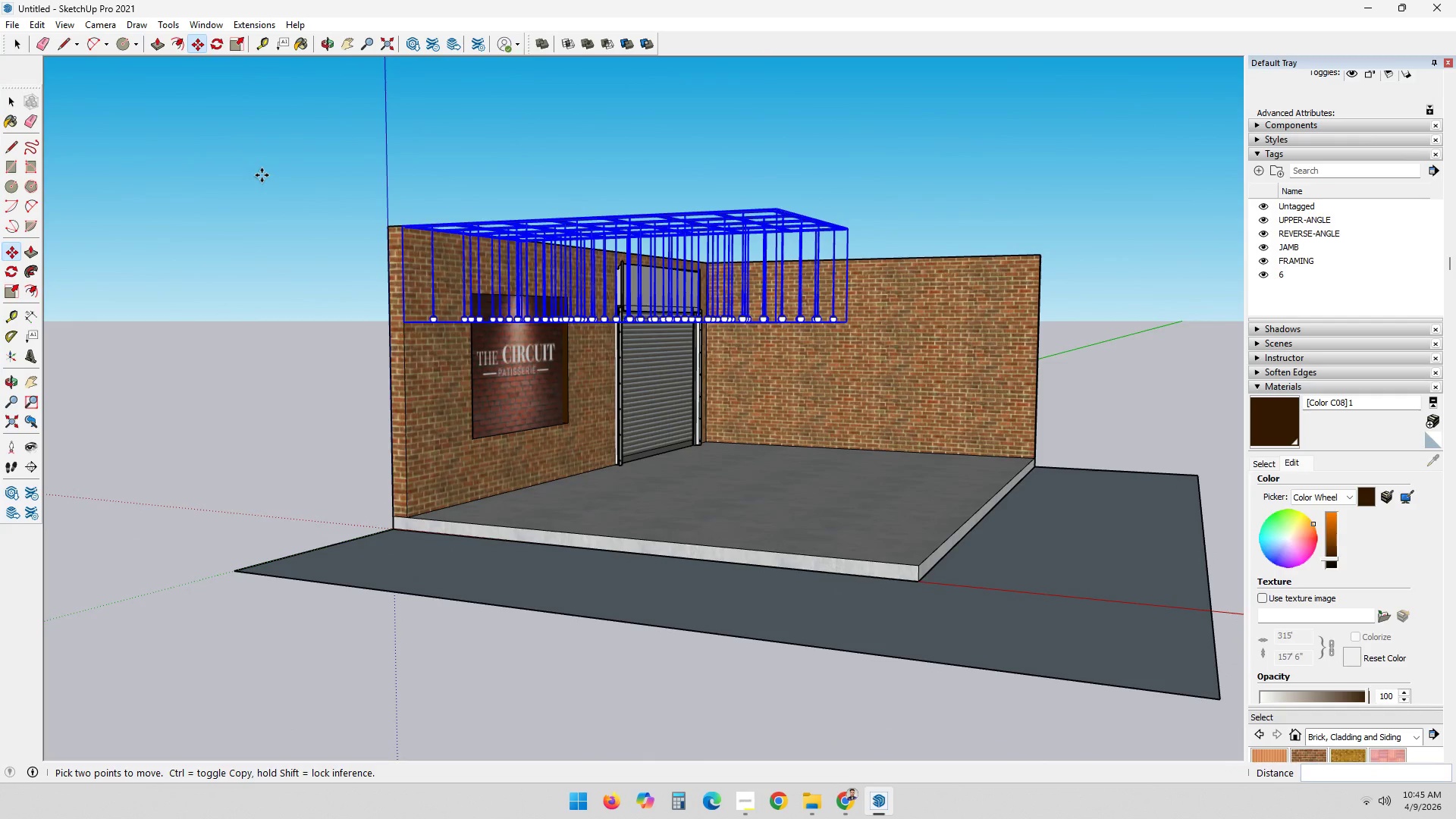 
key(Delete)
 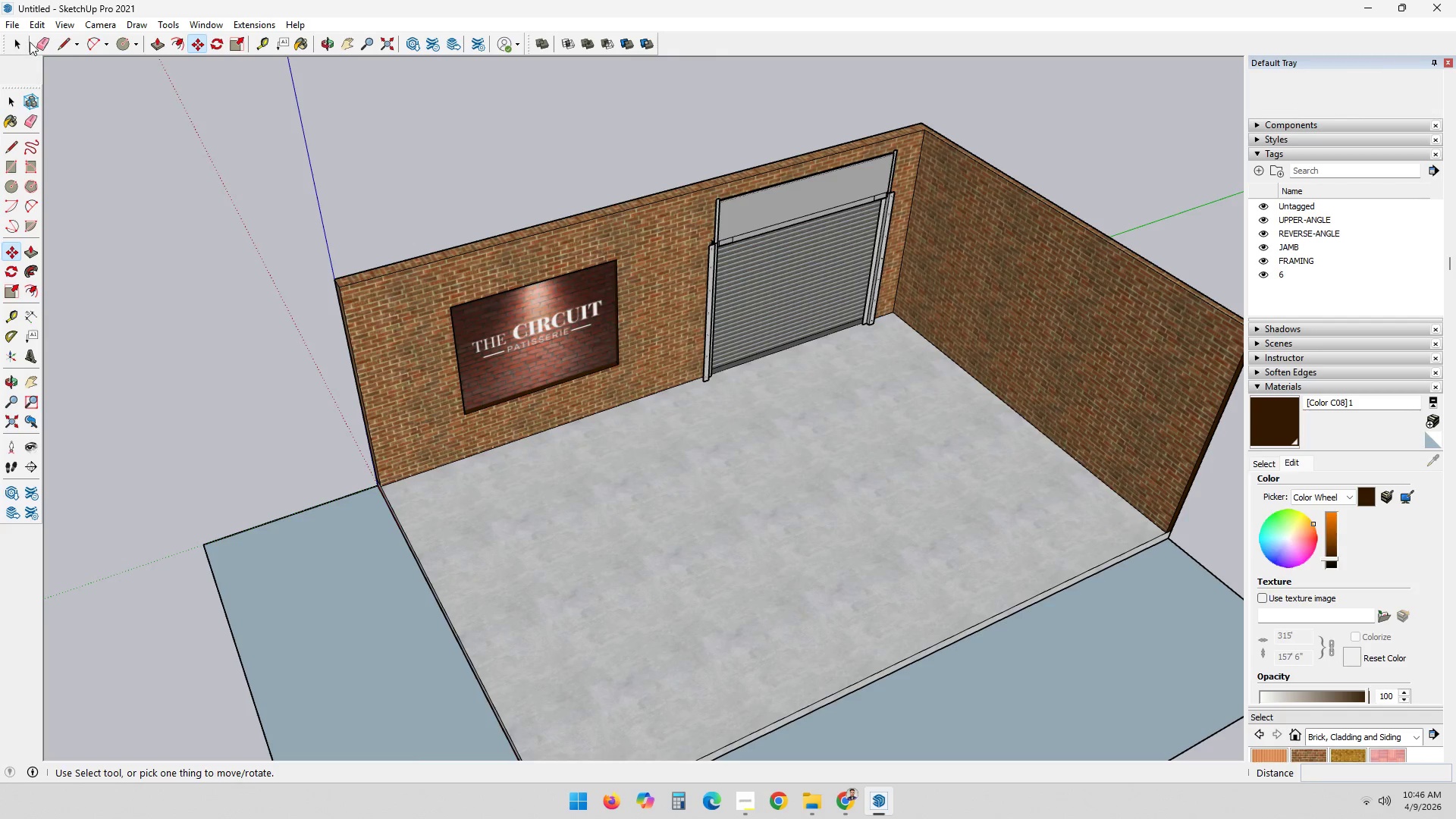 
double_click([24, 19])
 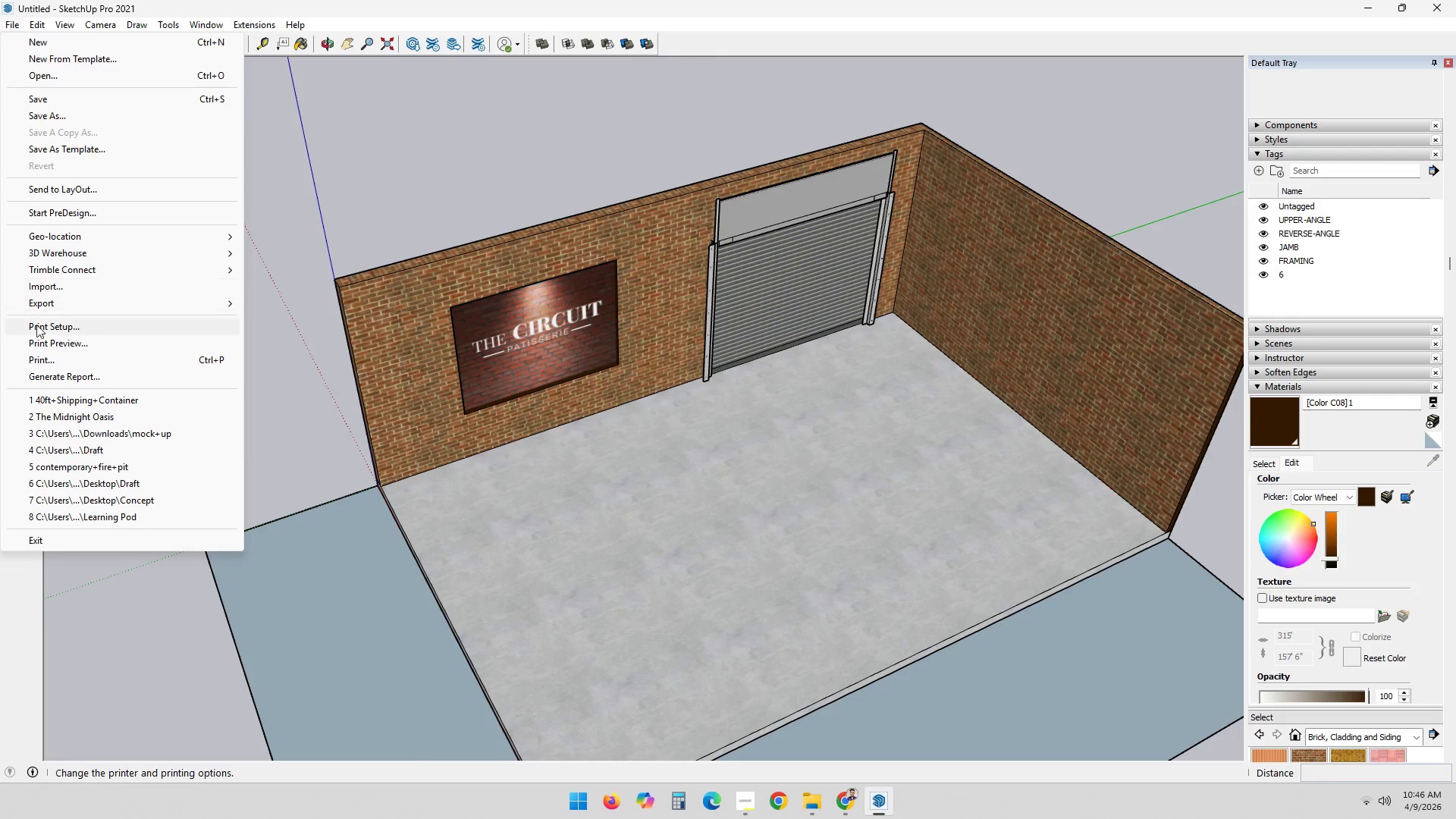 
left_click([68, 289])
 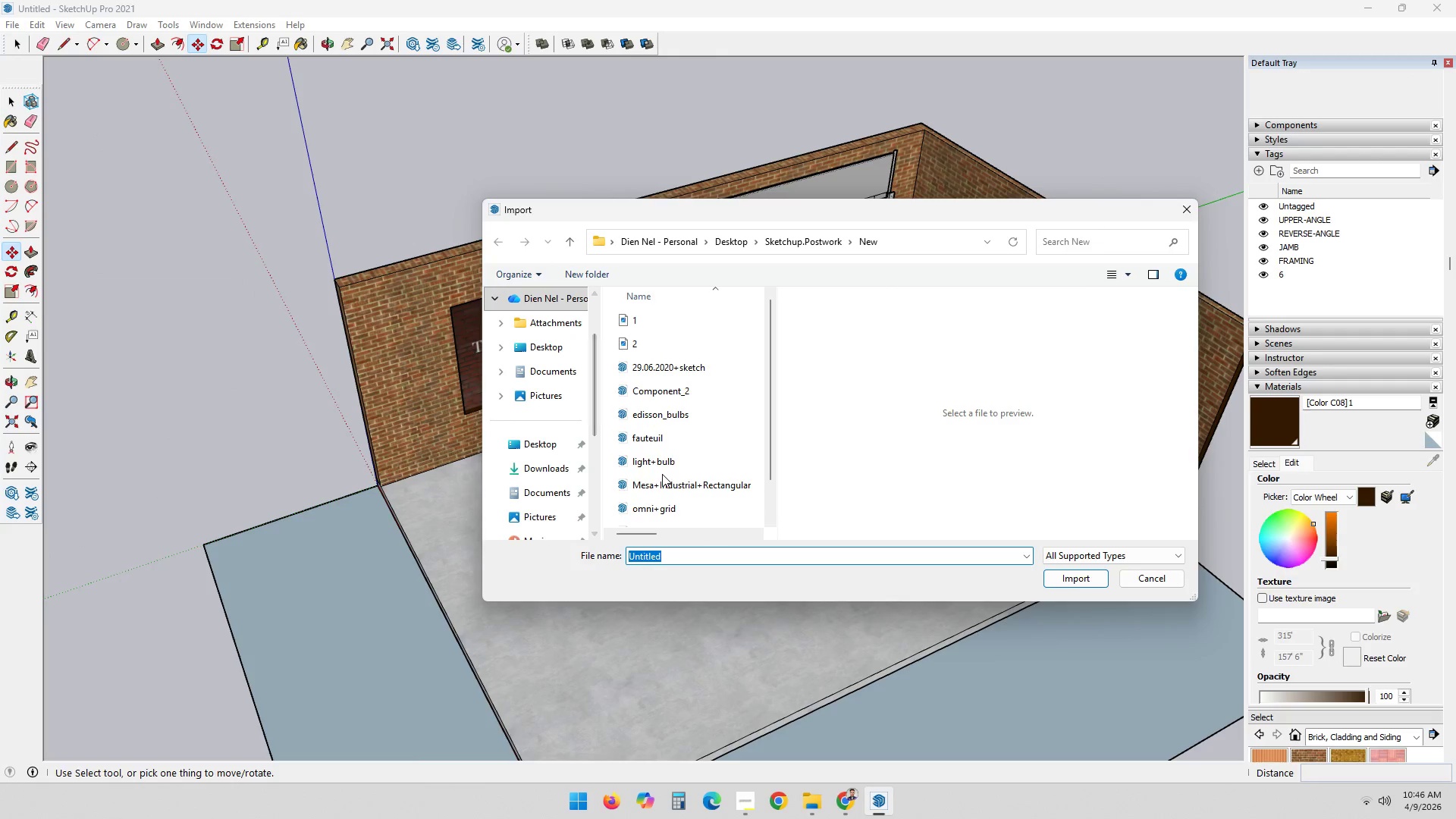 
left_click([662, 462])
 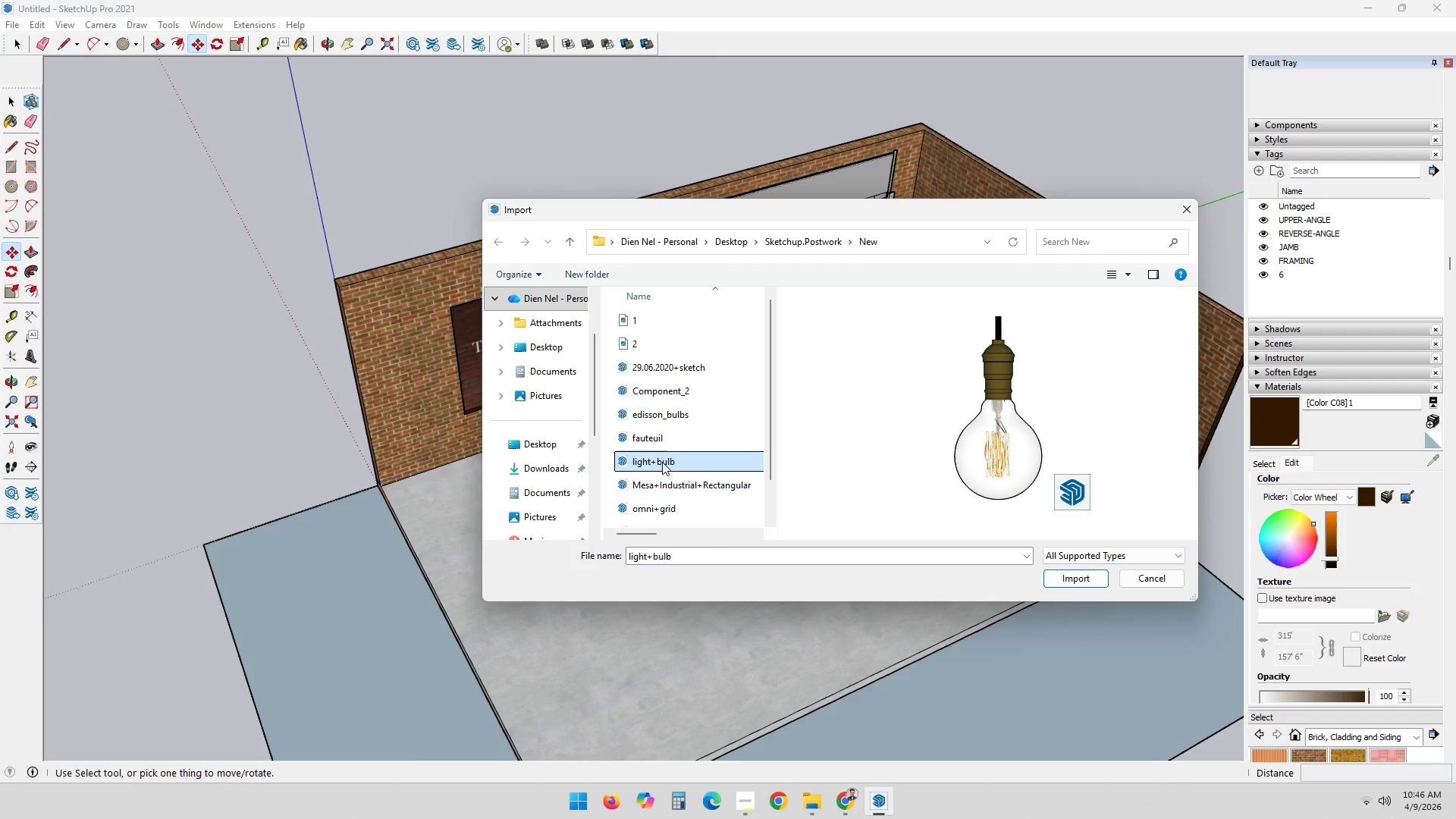 
key(ArrowUp)
 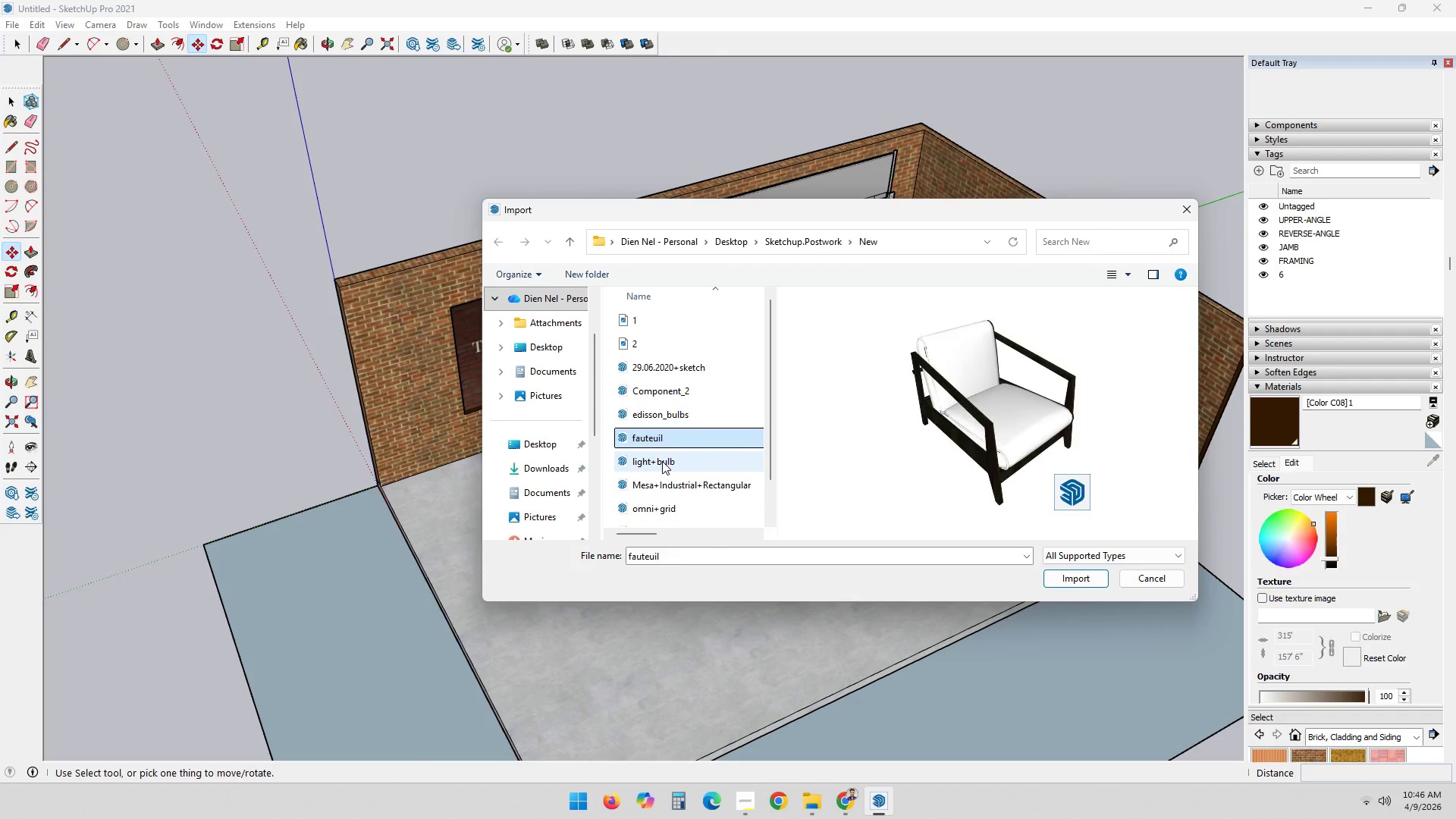 
key(ArrowUp)
 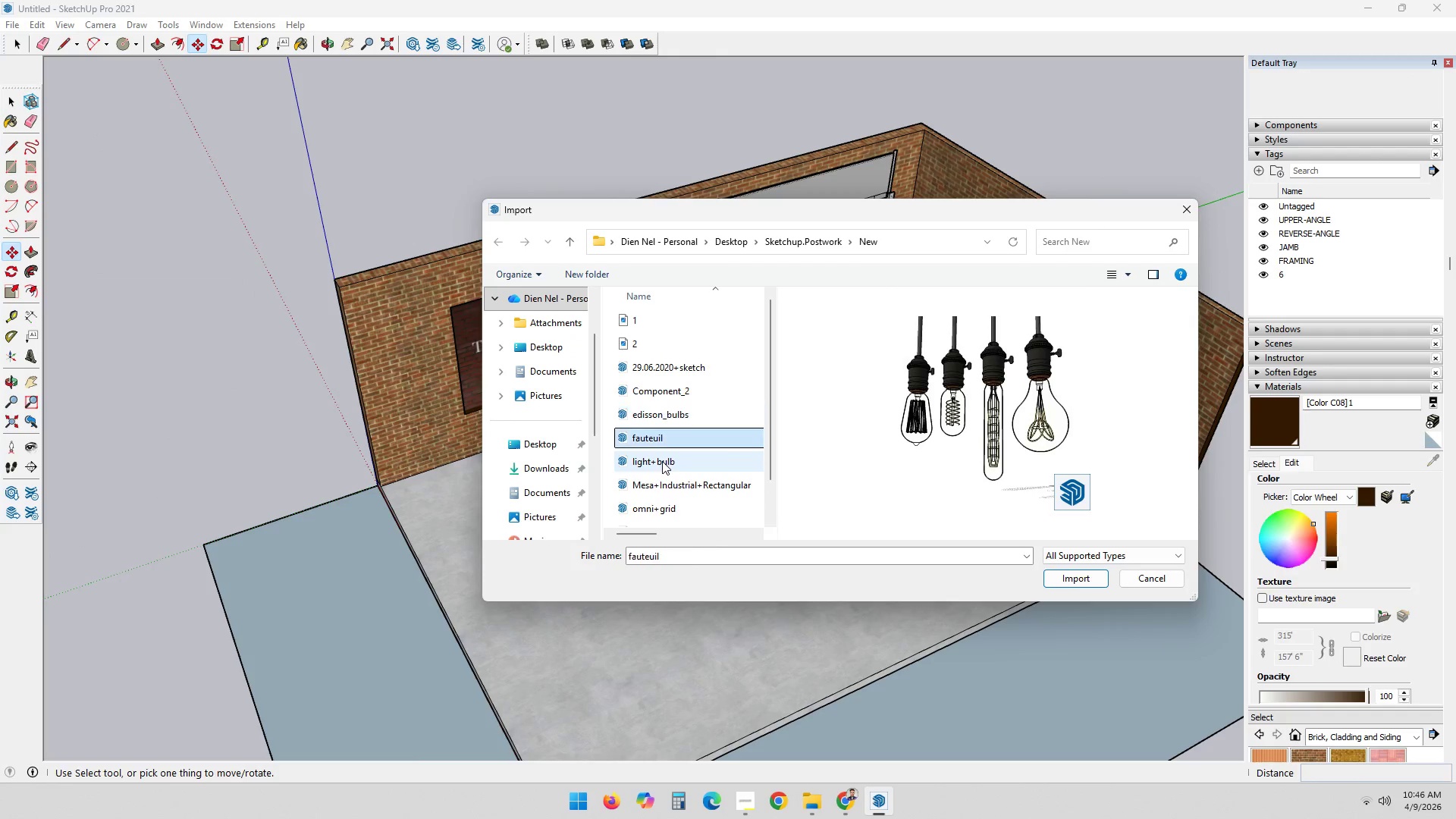 
key(ArrowDown)
 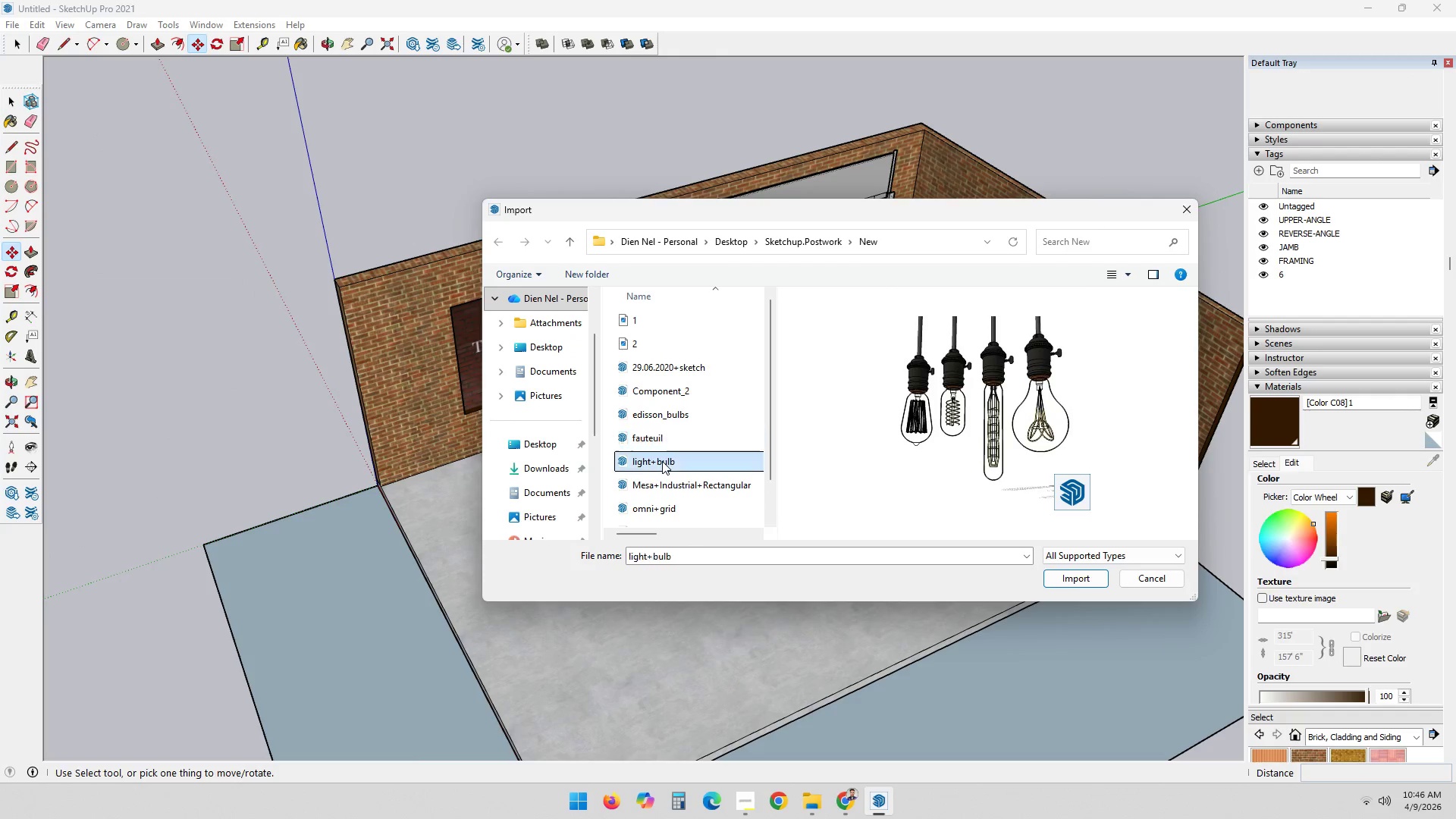 
key(ArrowDown)
 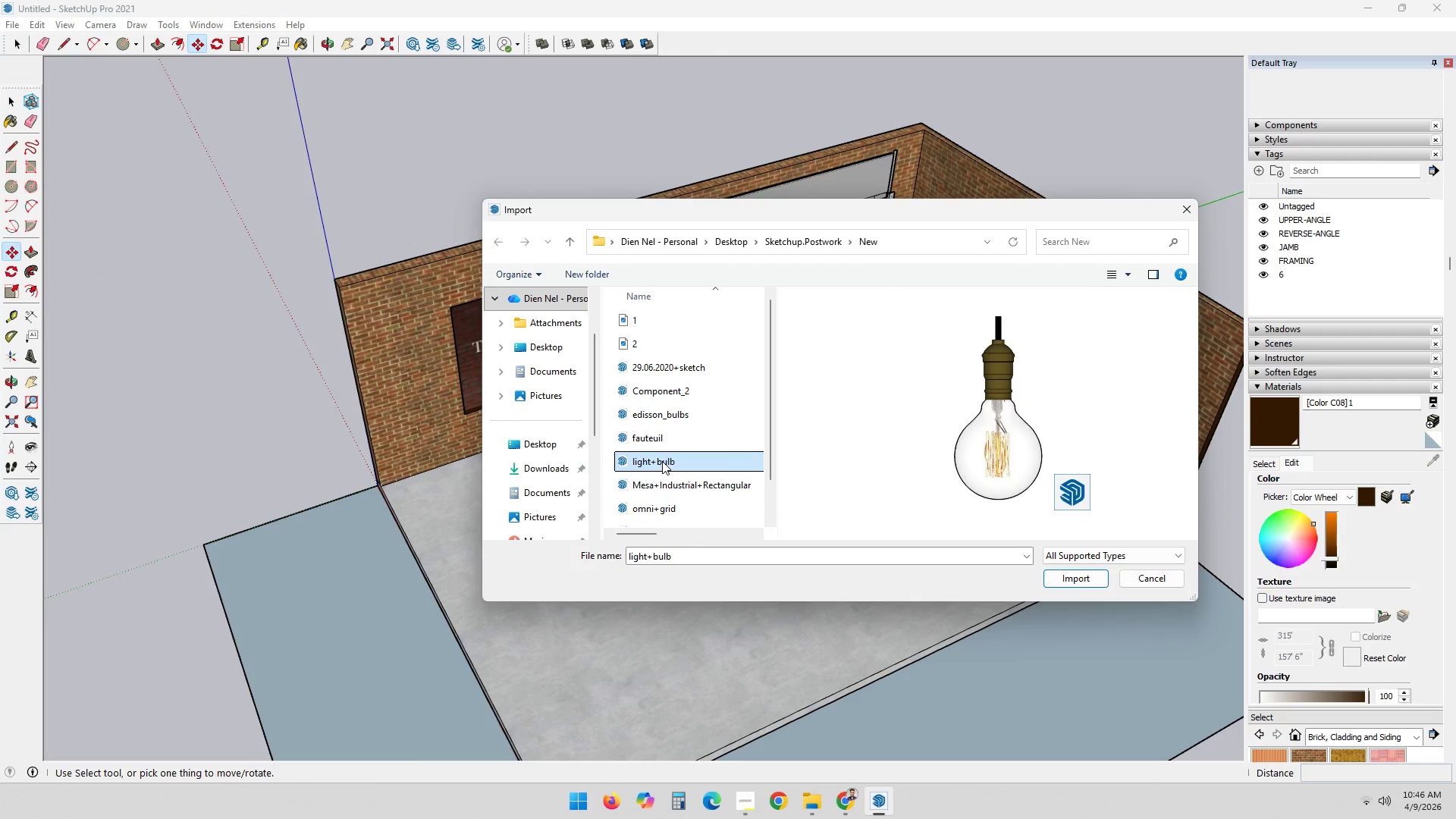 
key(ArrowDown)
 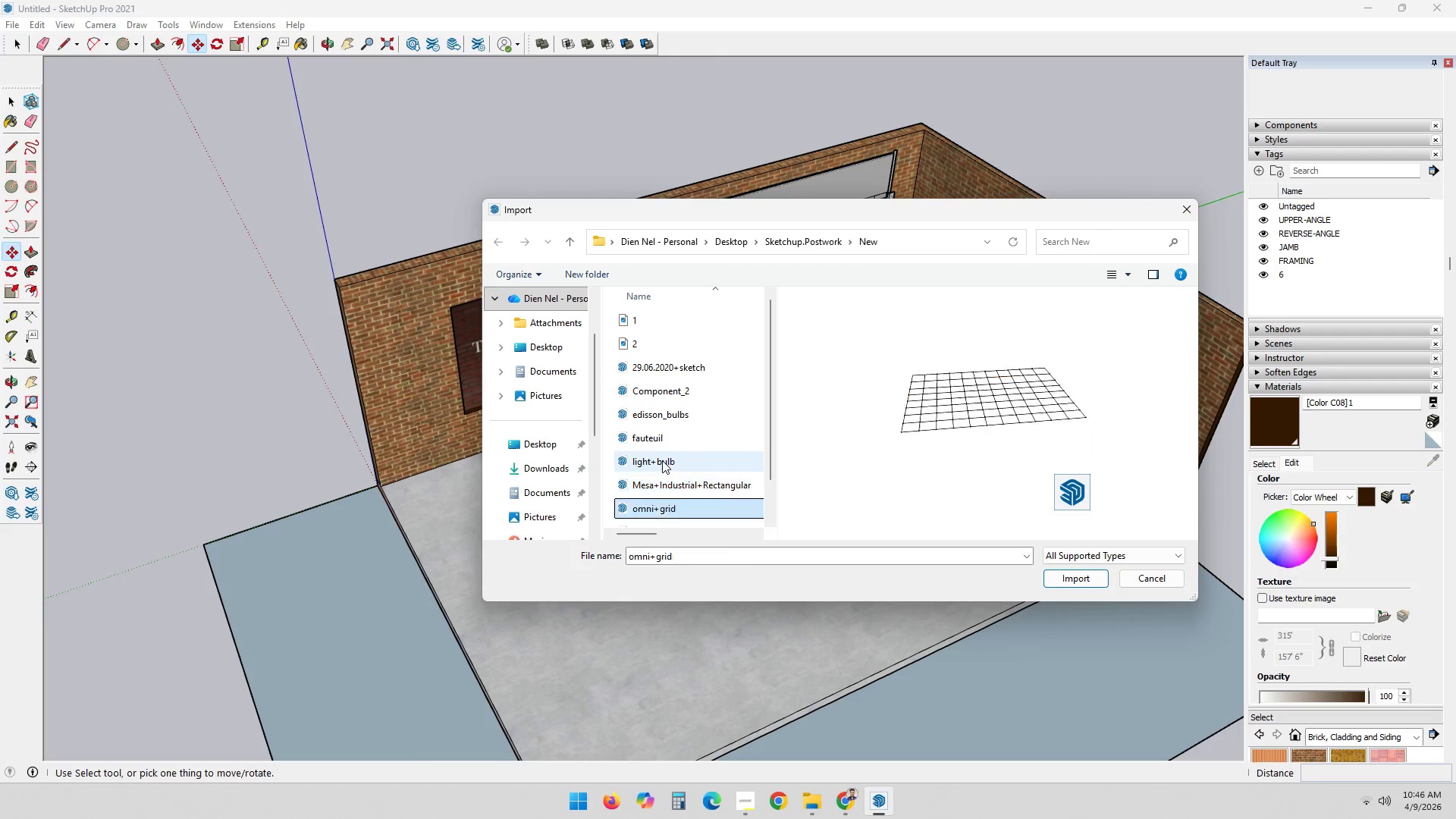 
key(ArrowDown)
 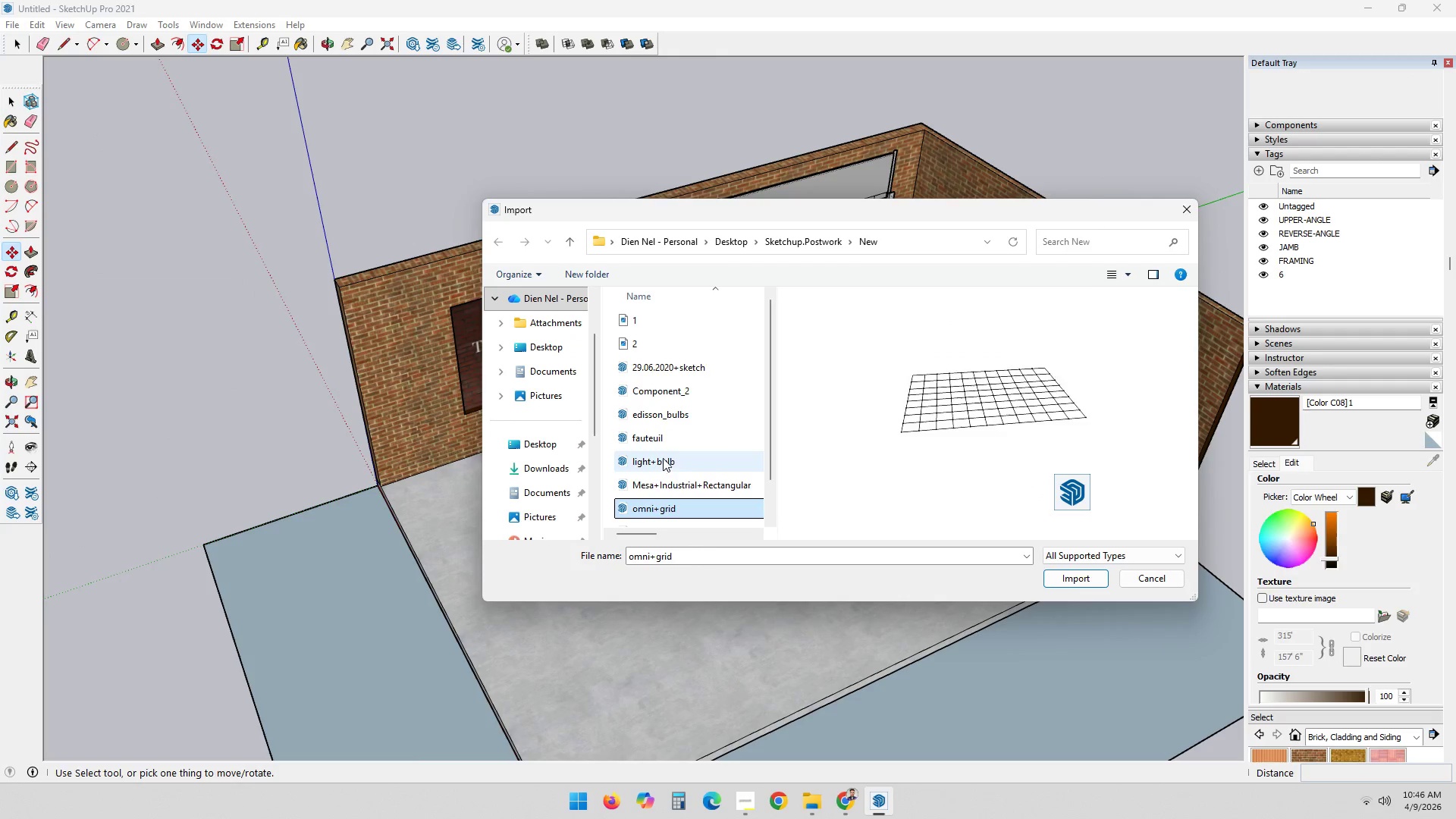 
key(ArrowDown)
 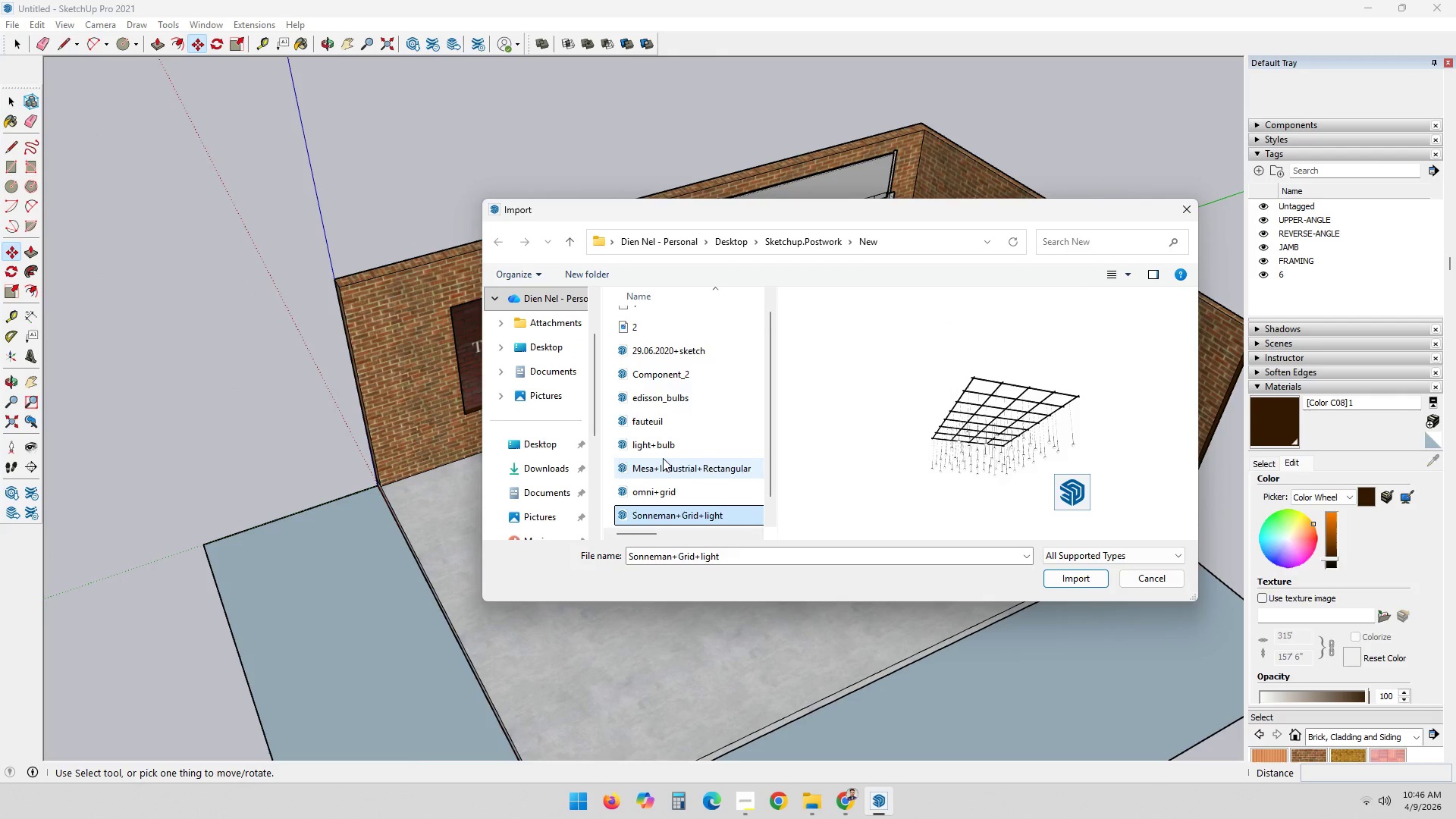 
key(ArrowDown)
 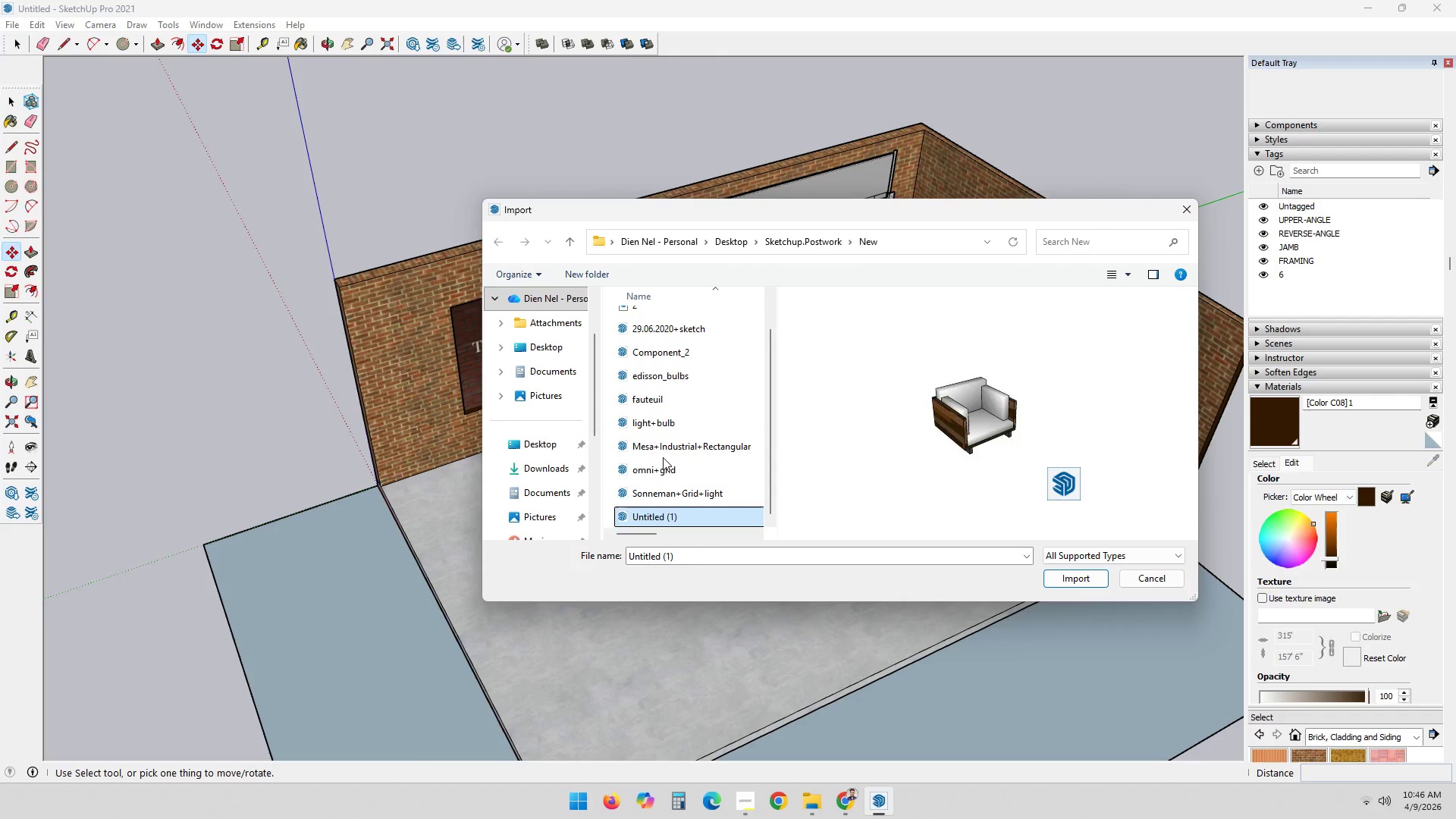 
key(ArrowUp)
 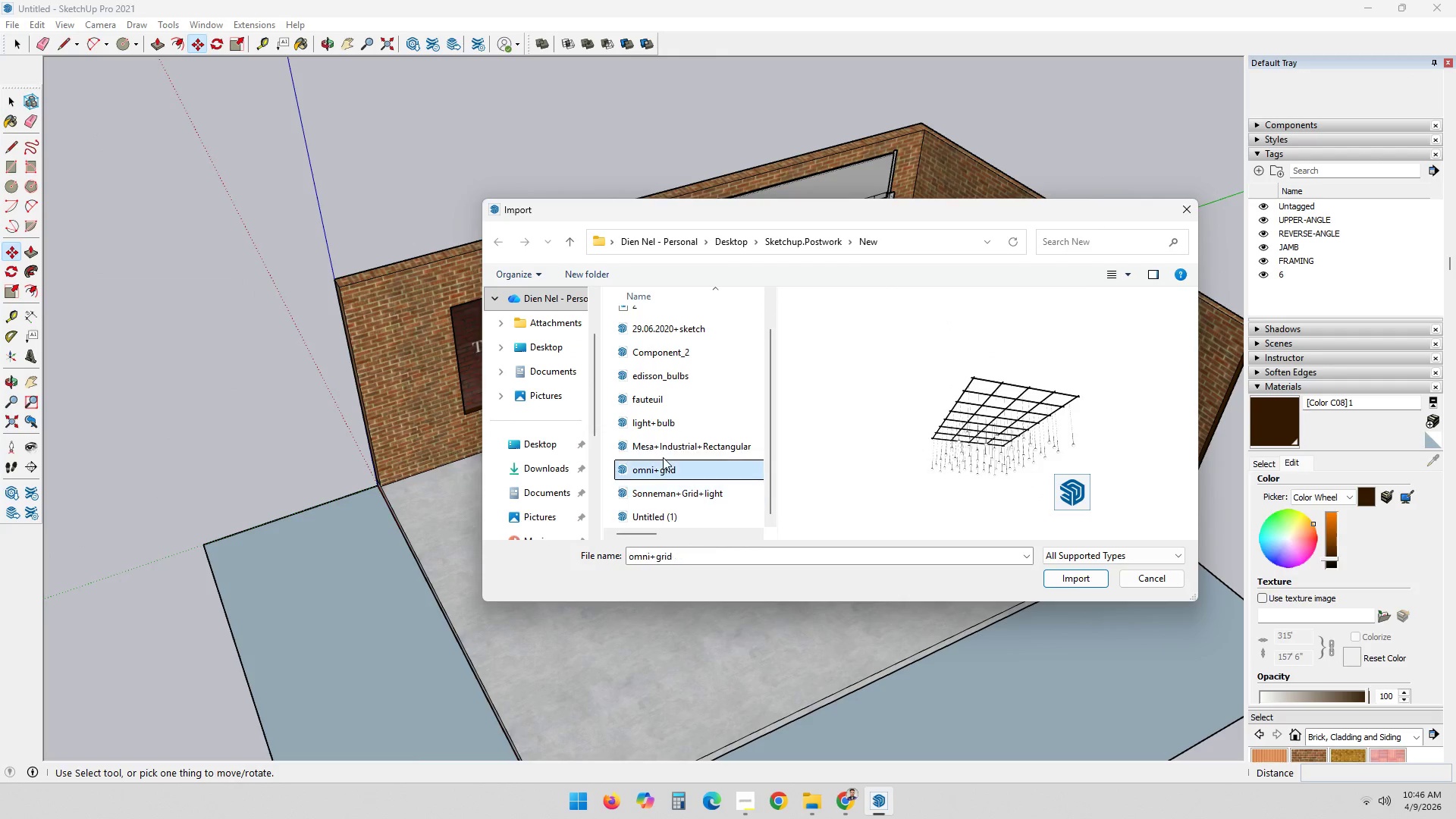 
key(ArrowUp)
 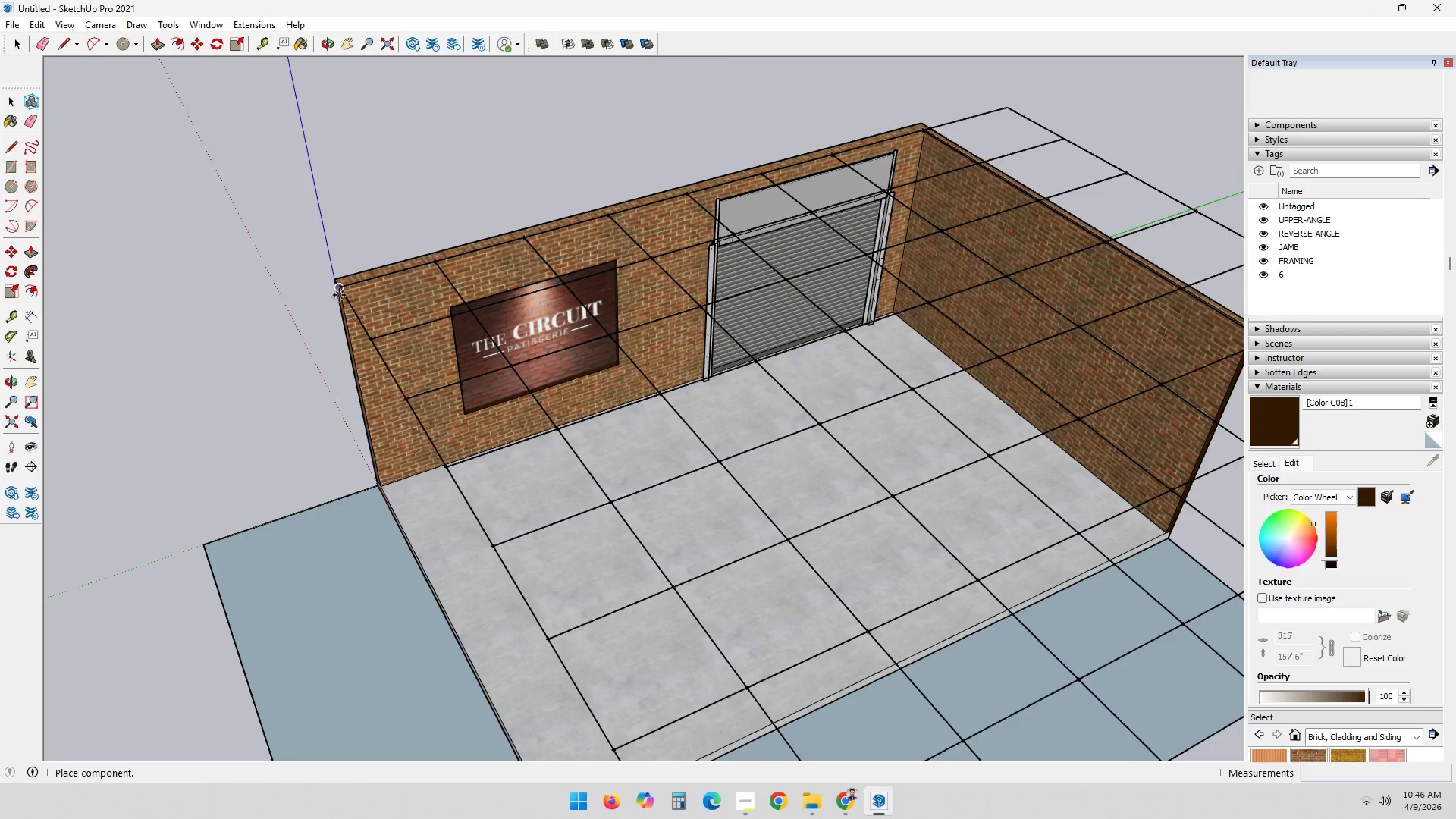 
left_click([344, 293])
 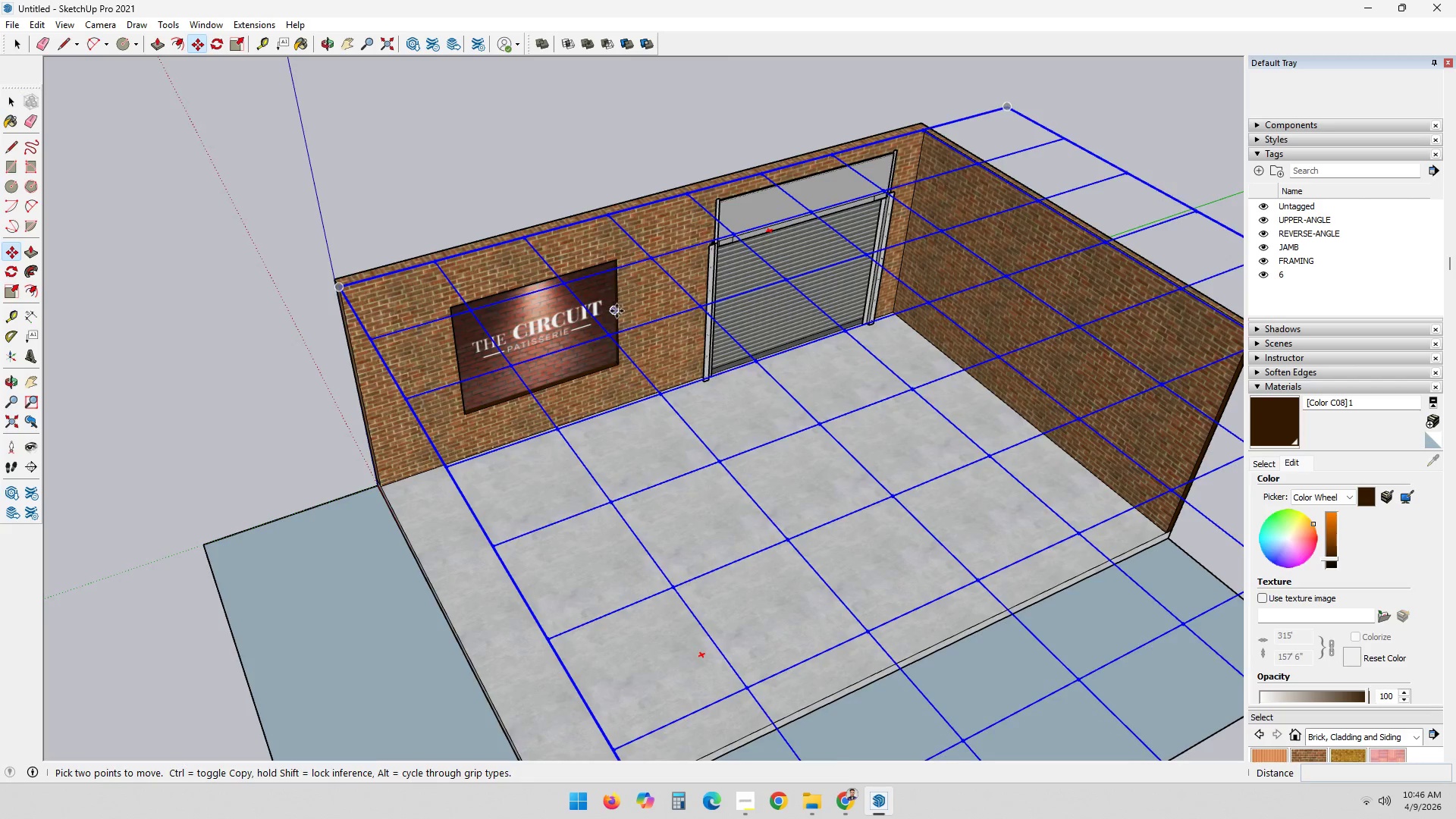 
scroll: coordinate [745, 363], scroll_direction: down, amount: 9.0
 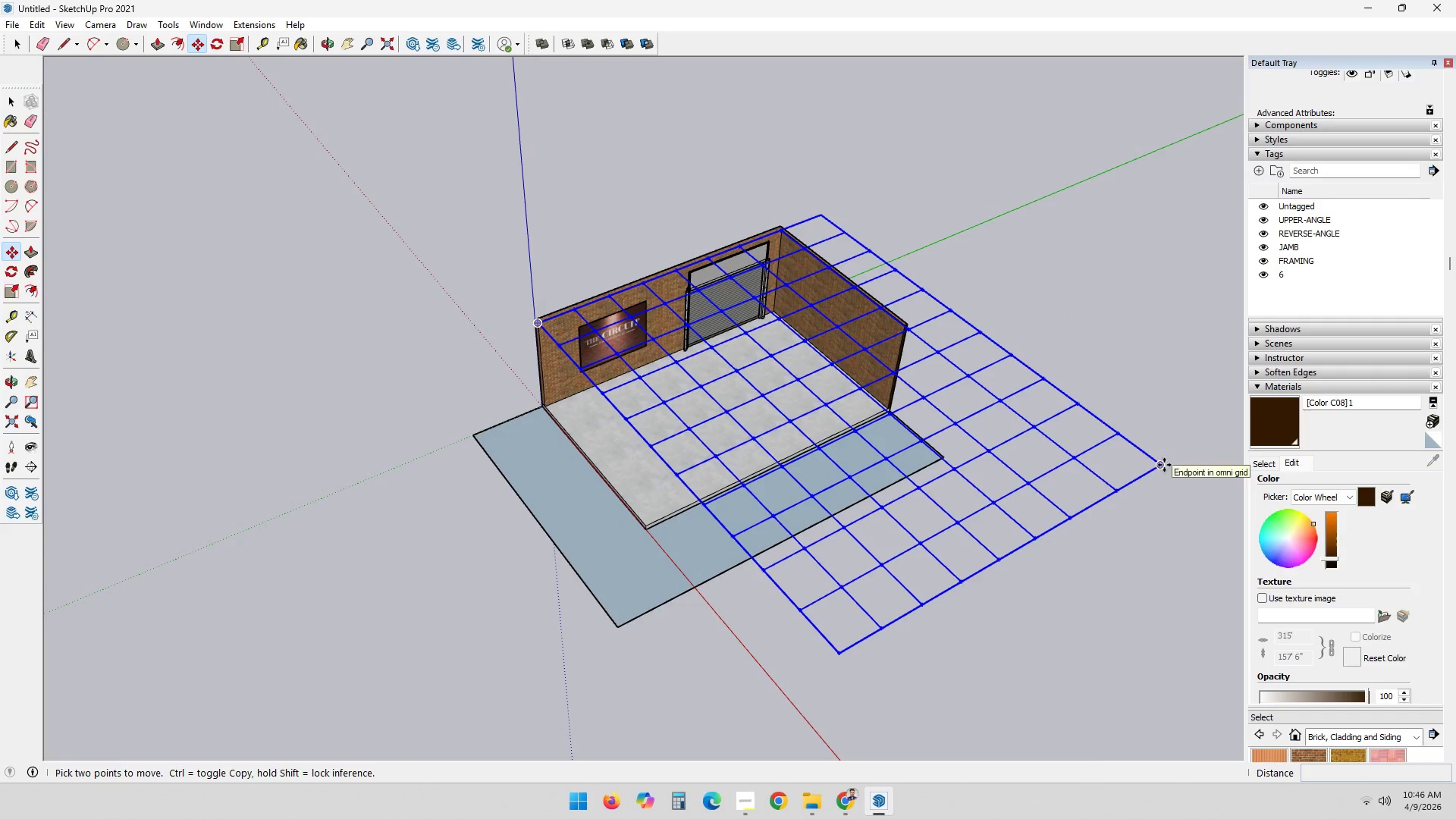 
key(S)
 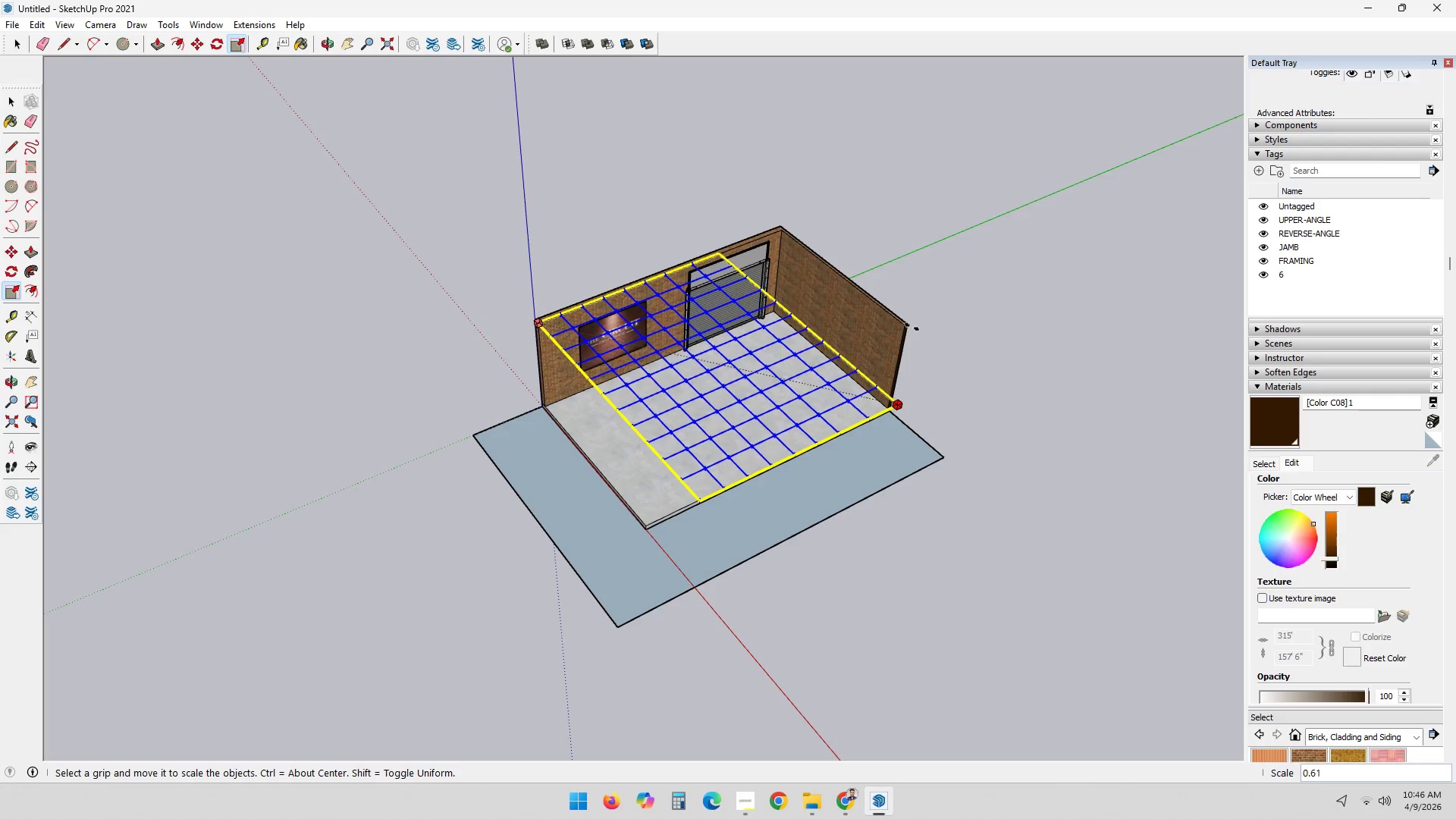 
wait(6.36)
 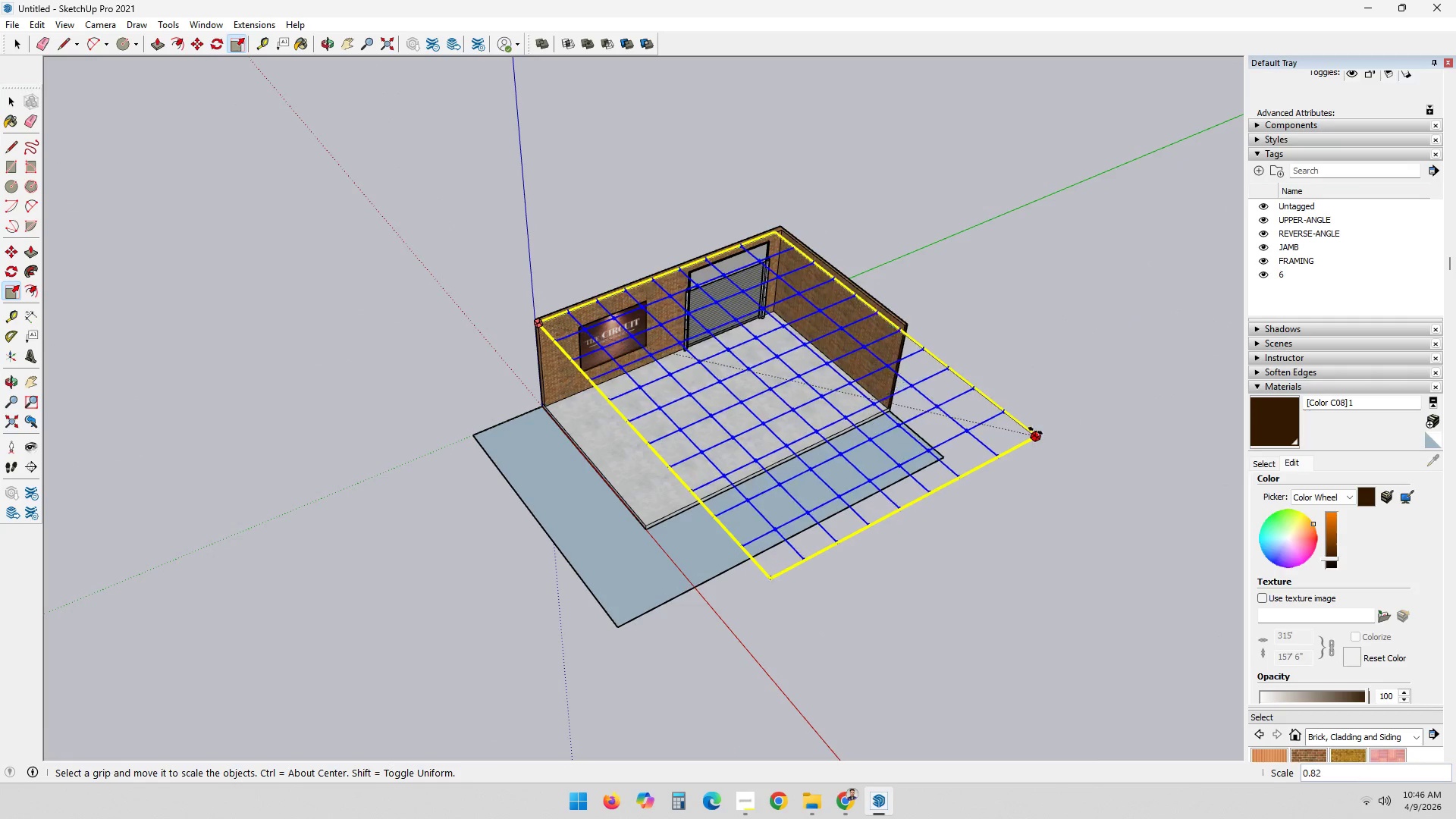 
key(Escape)
 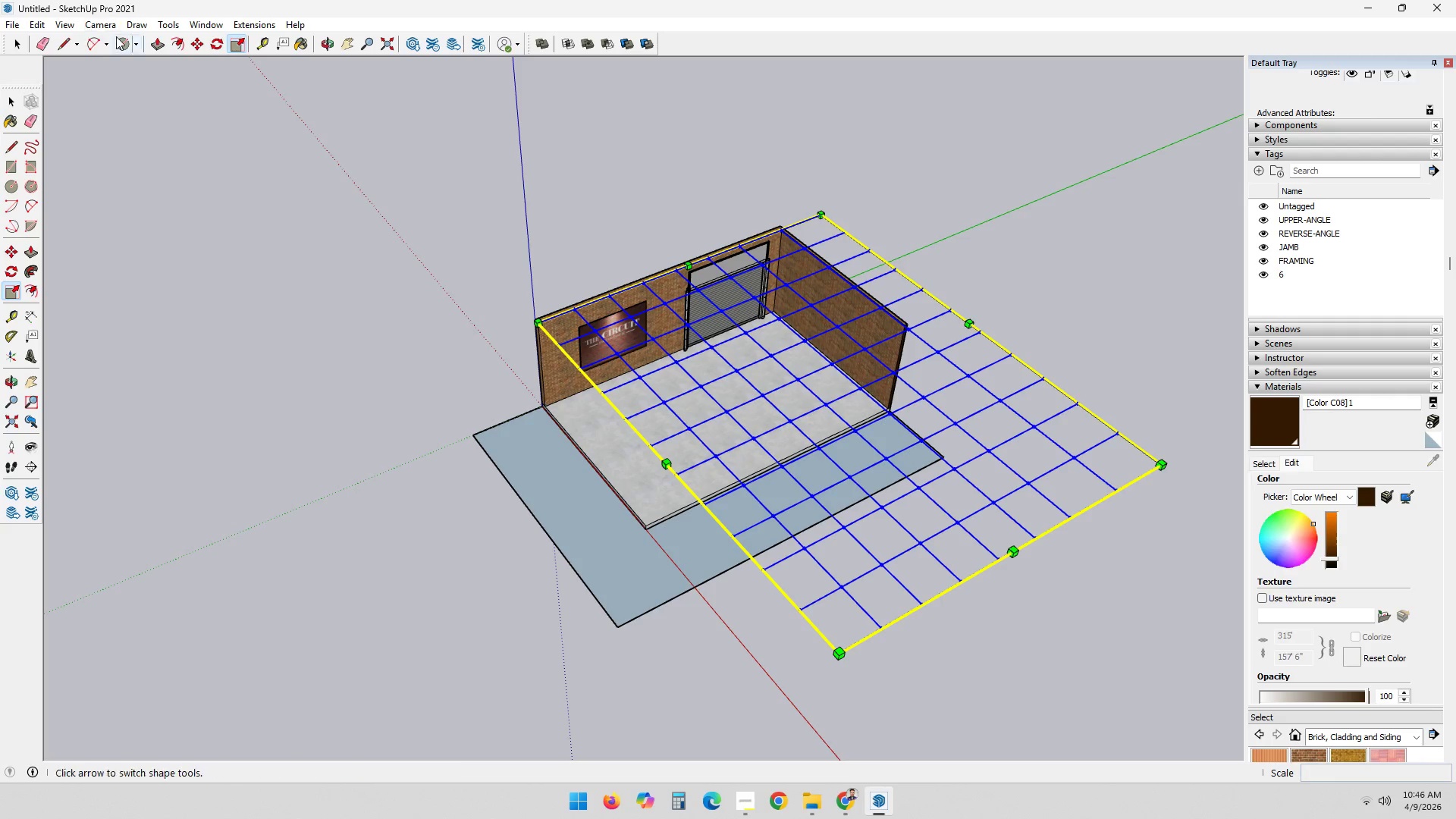 
left_click([213, 42])
 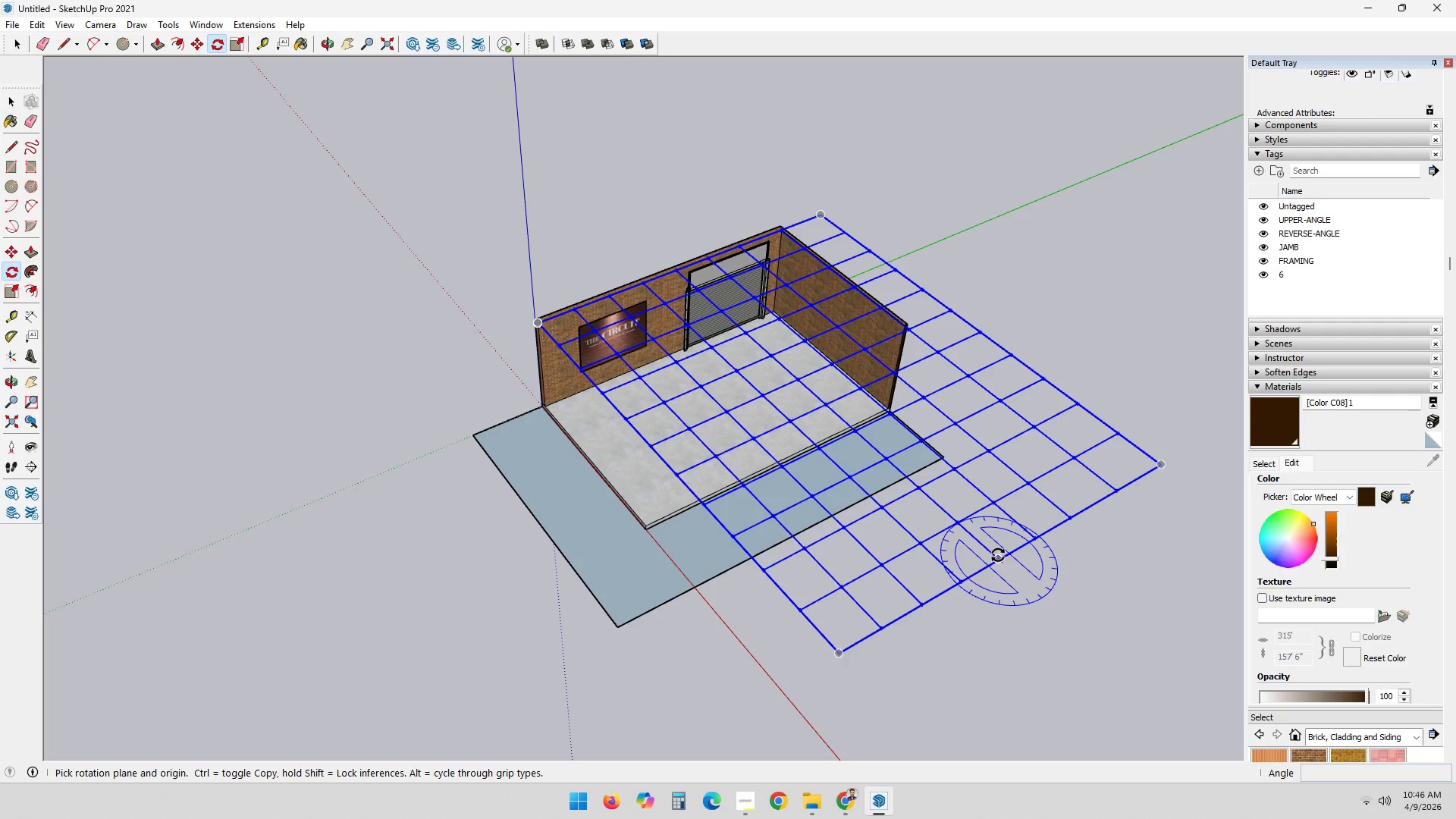 
left_click([998, 555])
 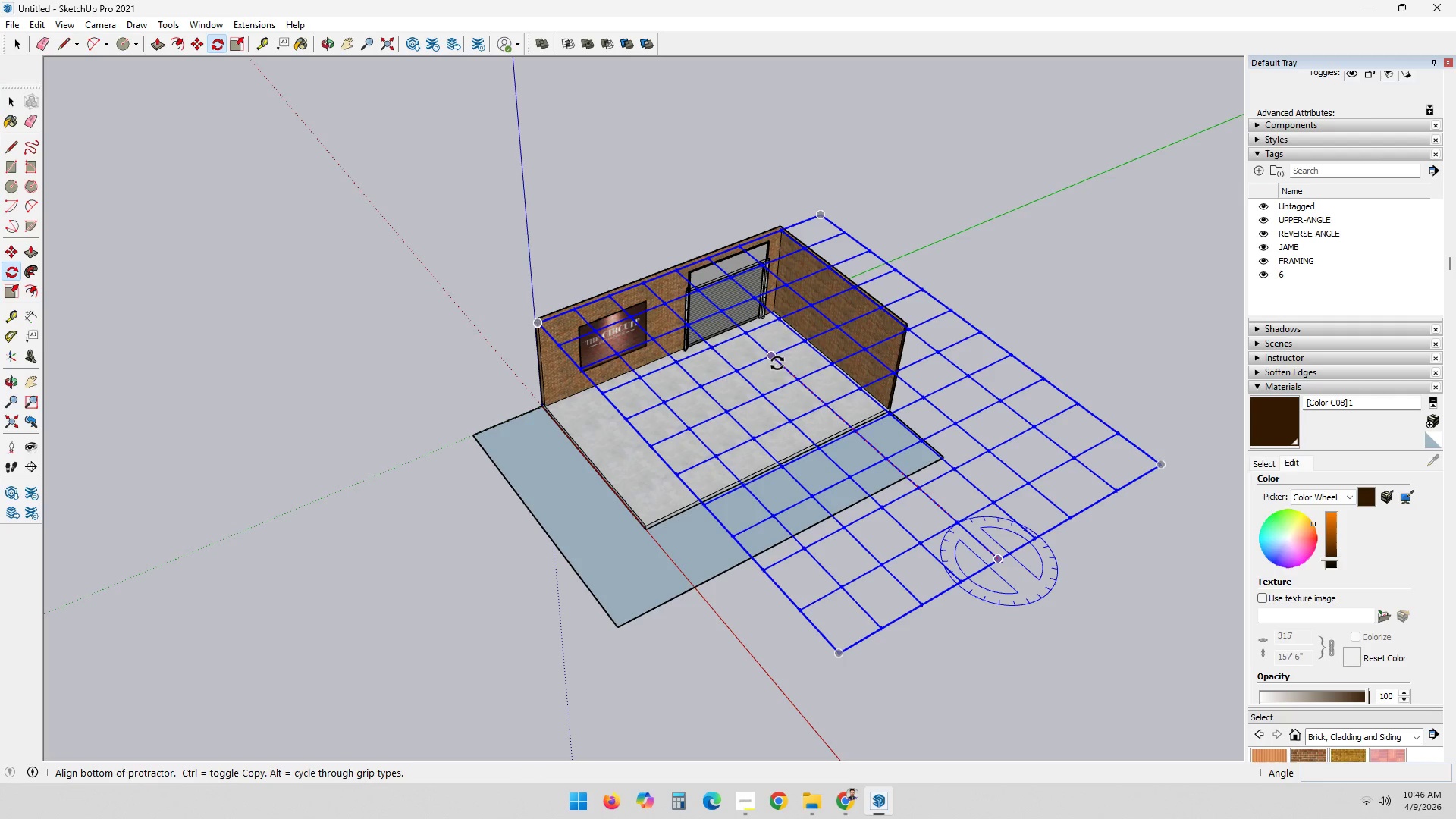 
left_click([774, 359])
 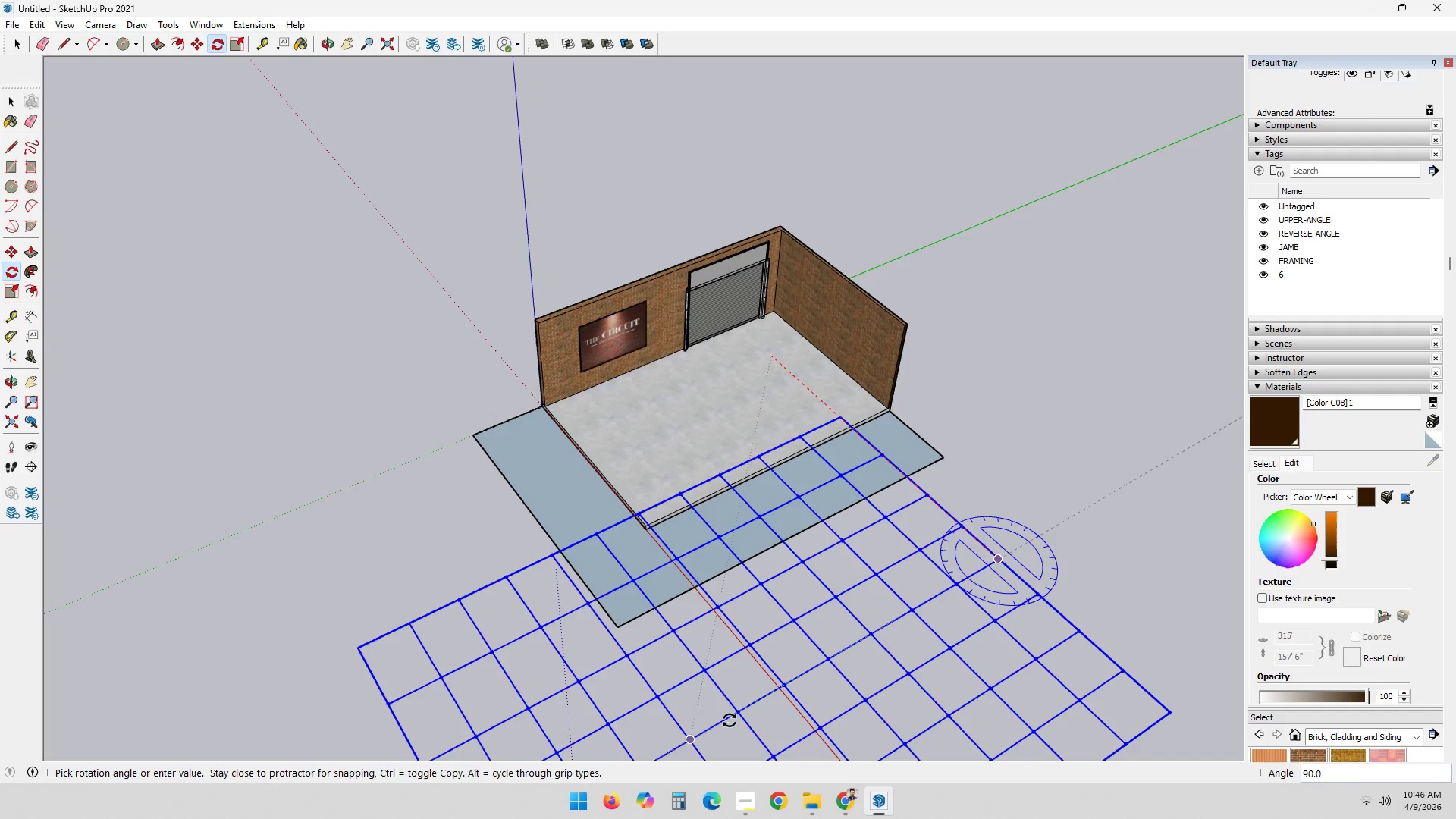 
left_click([731, 720])
 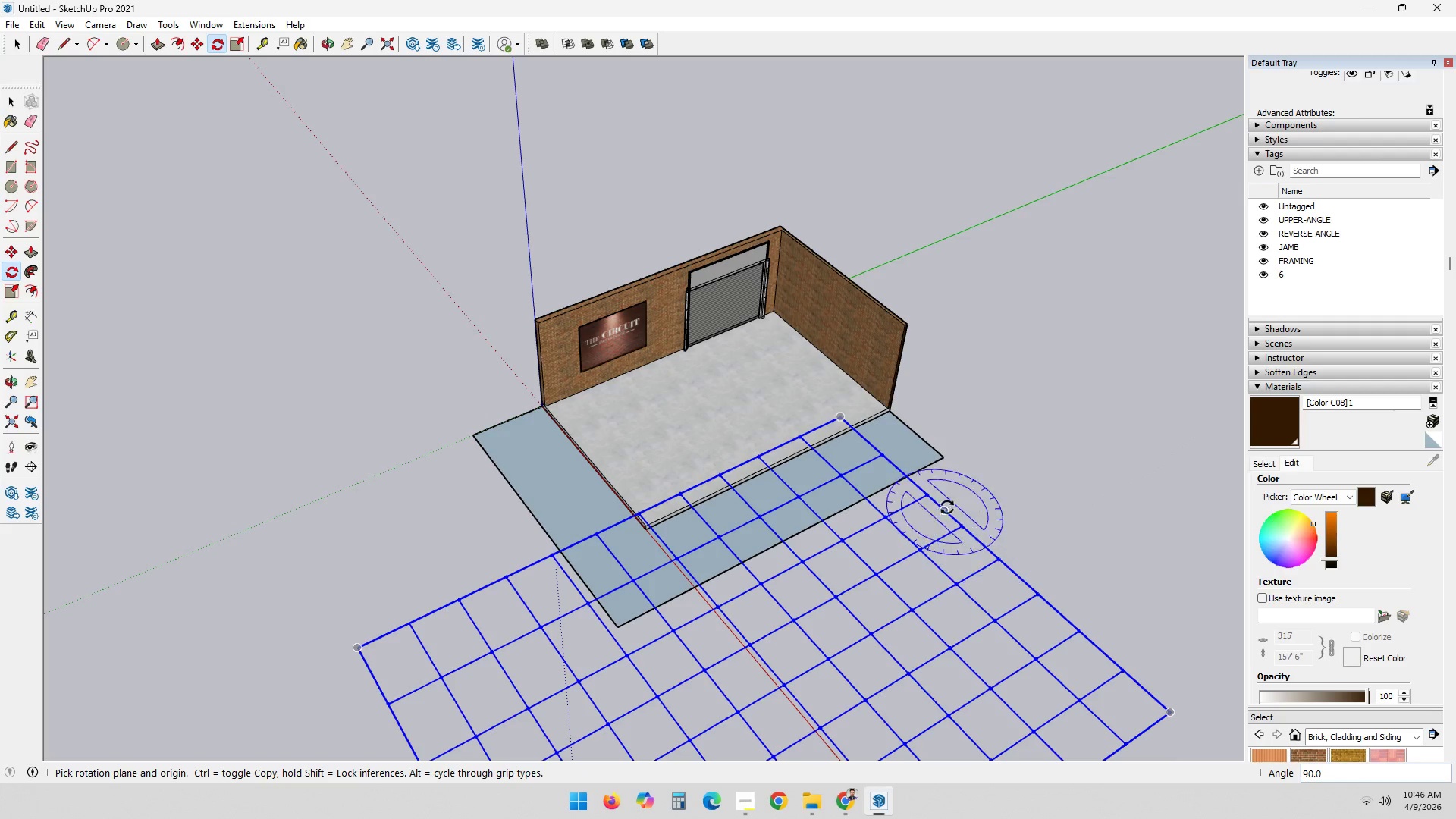 
key(M)
 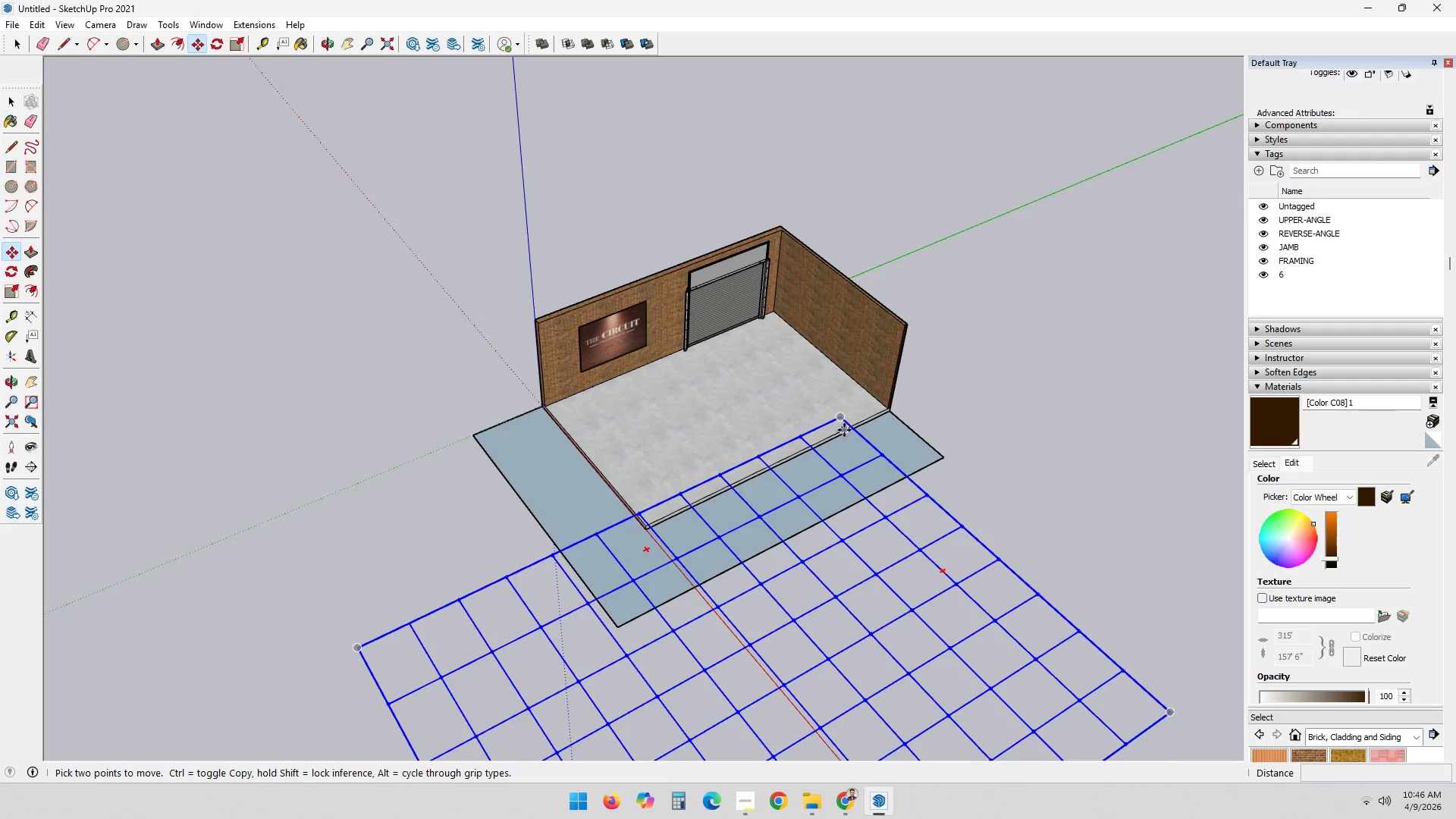 
left_click([840, 420])
 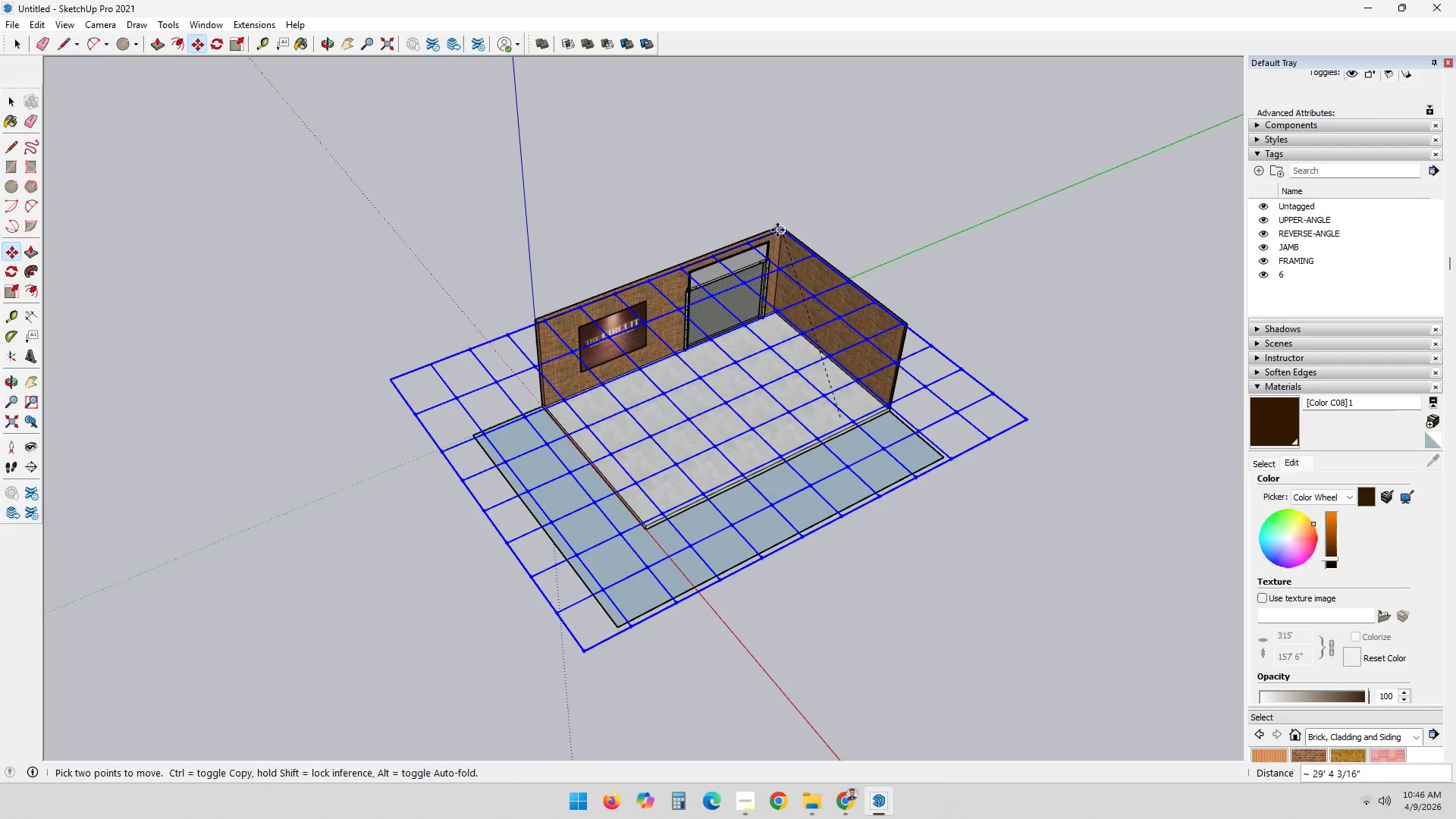 
left_click([779, 235])
 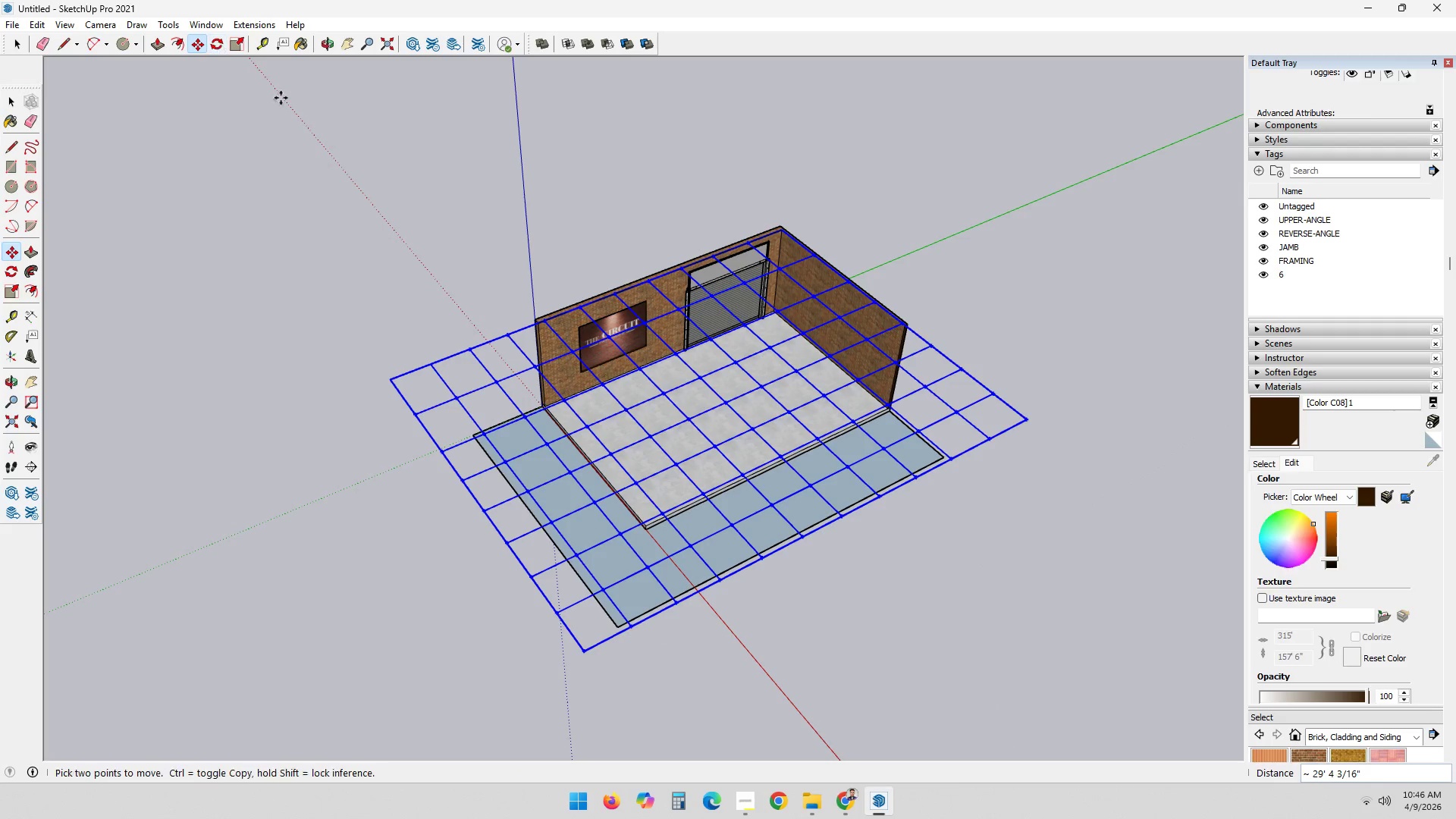 
key(S)
 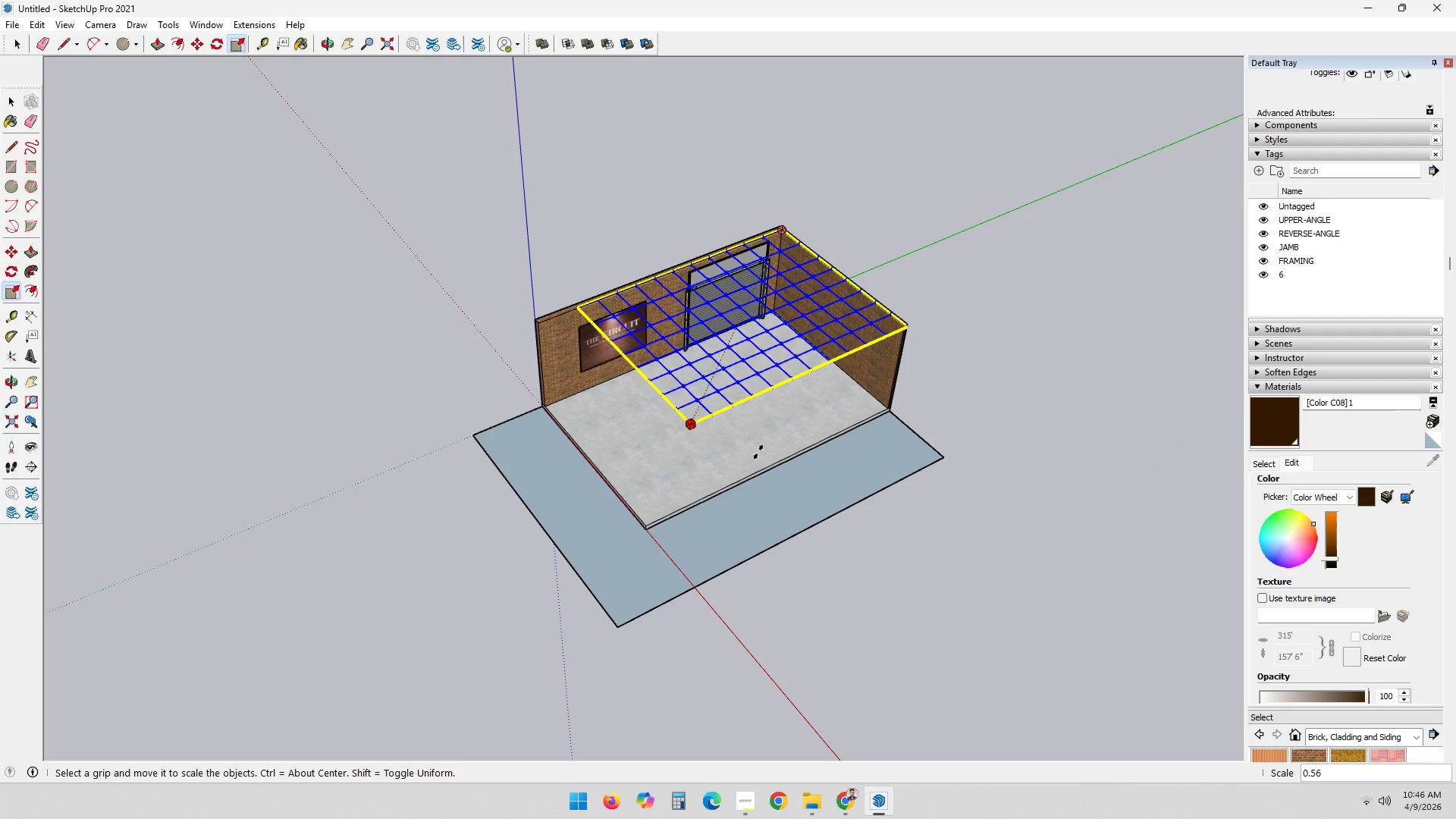 
wait(11.16)
 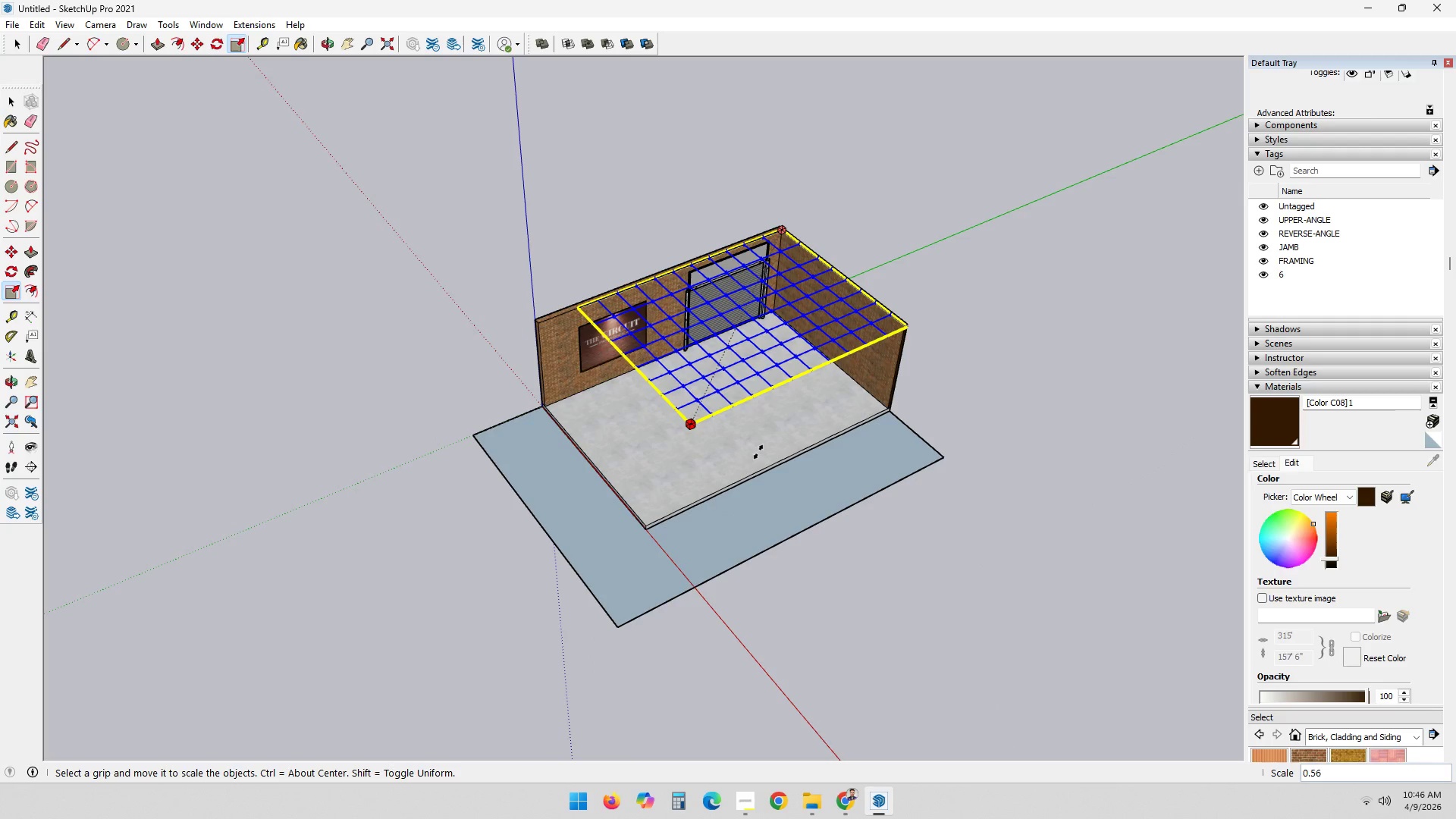 
left_click([760, 448])
 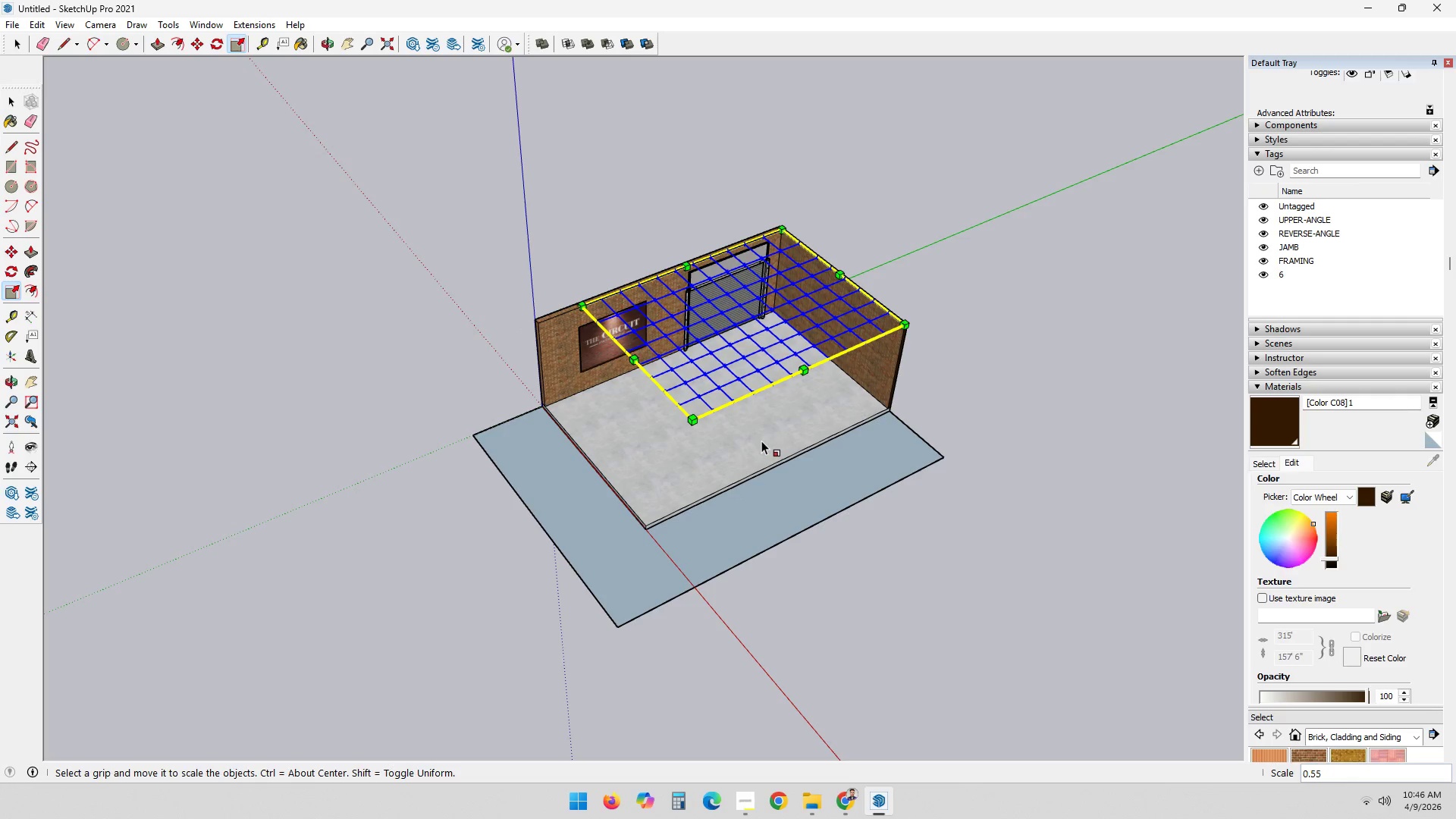 
key(Space)
 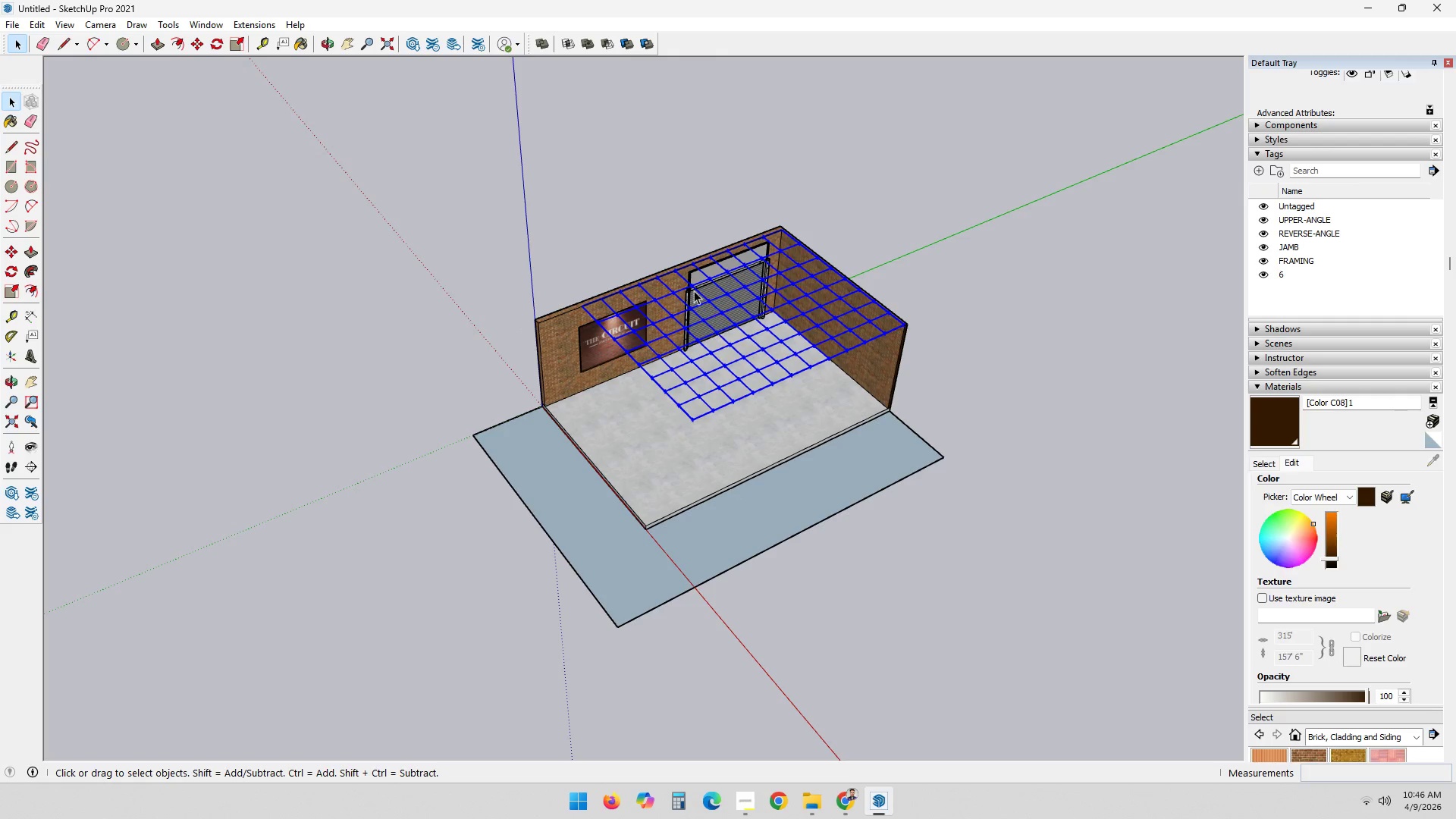 
scroll: coordinate [701, 288], scroll_direction: up, amount: 7.0
 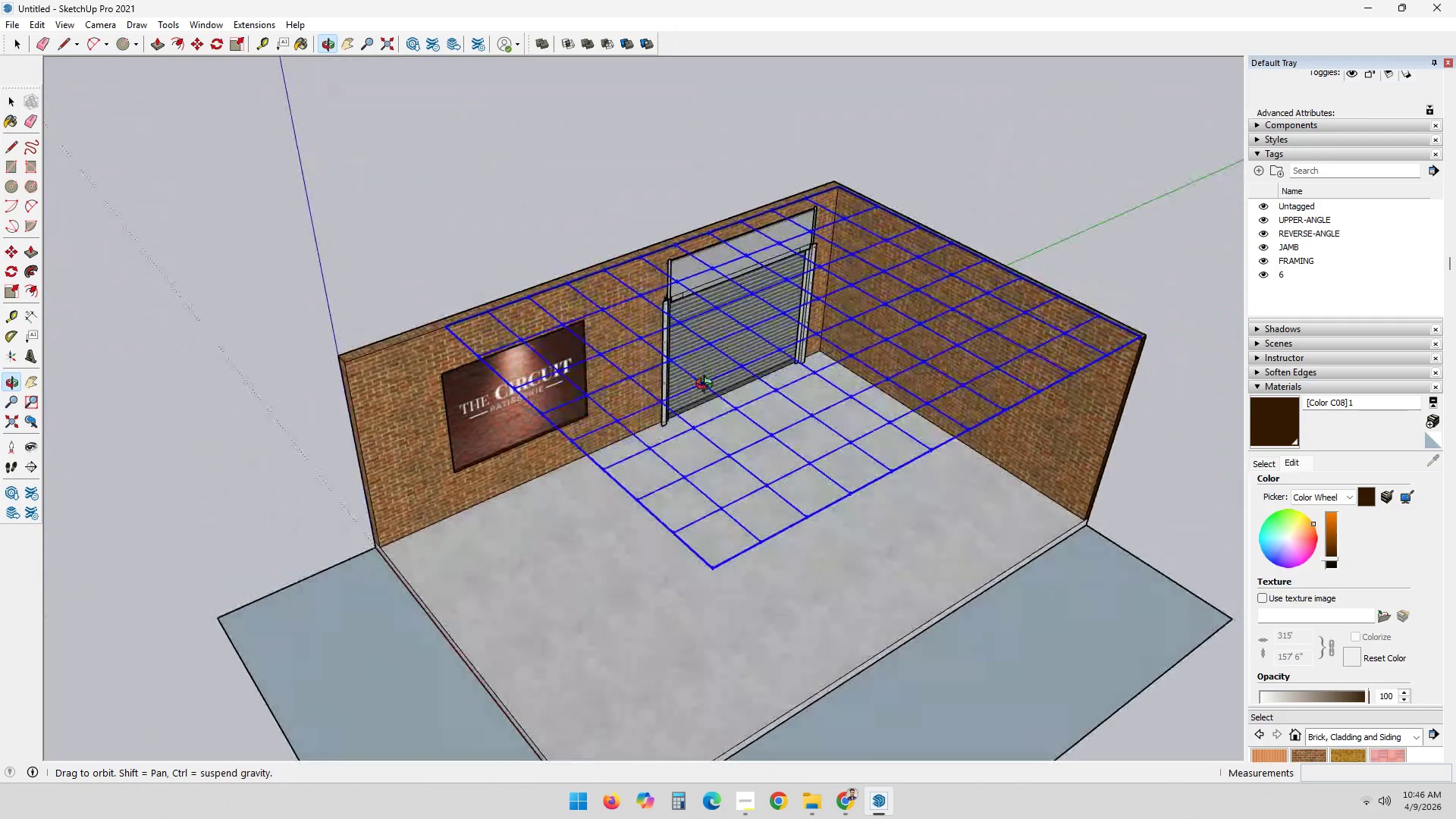 
left_click([682, 416])
 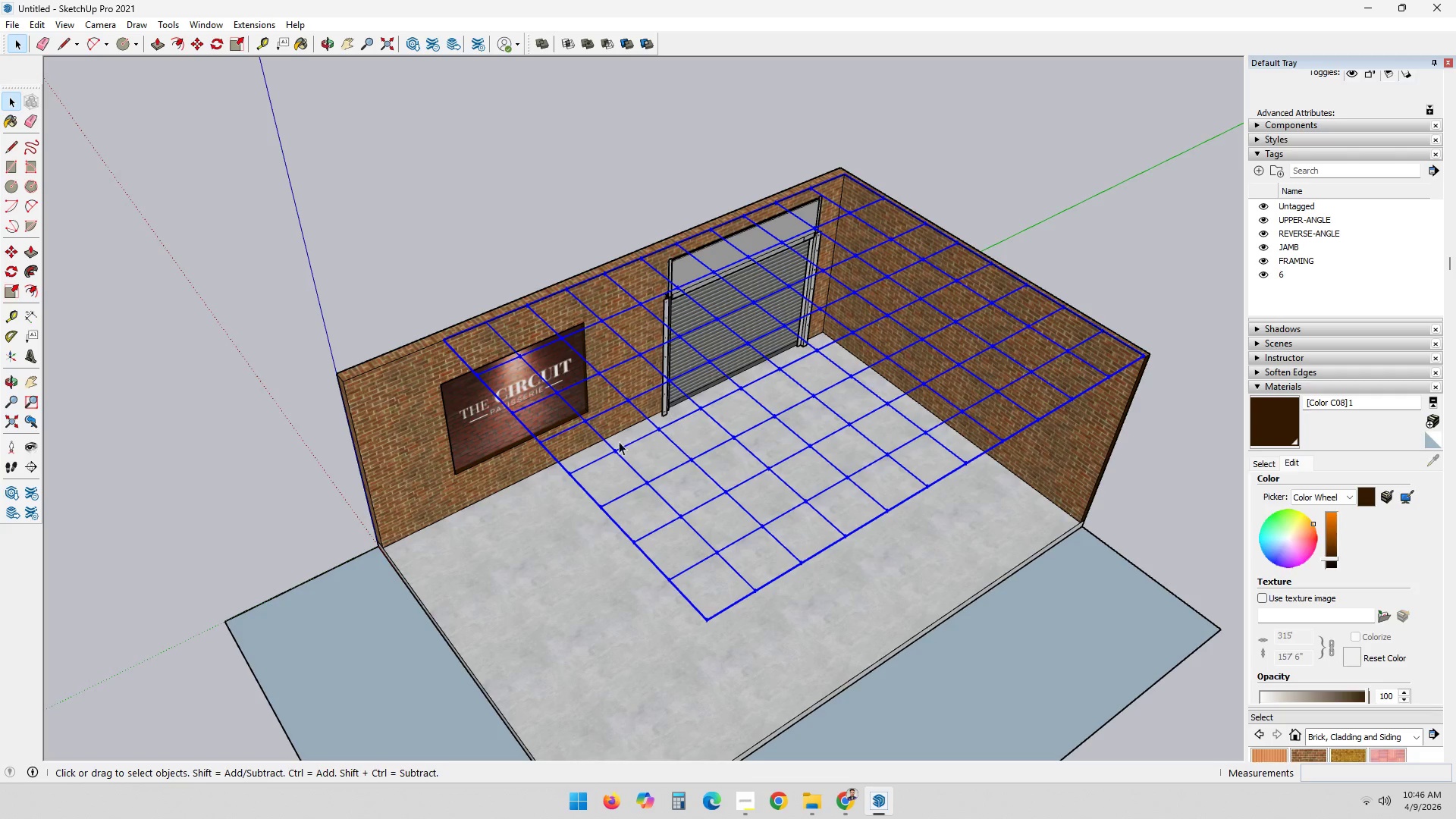 
left_click([613, 442])
 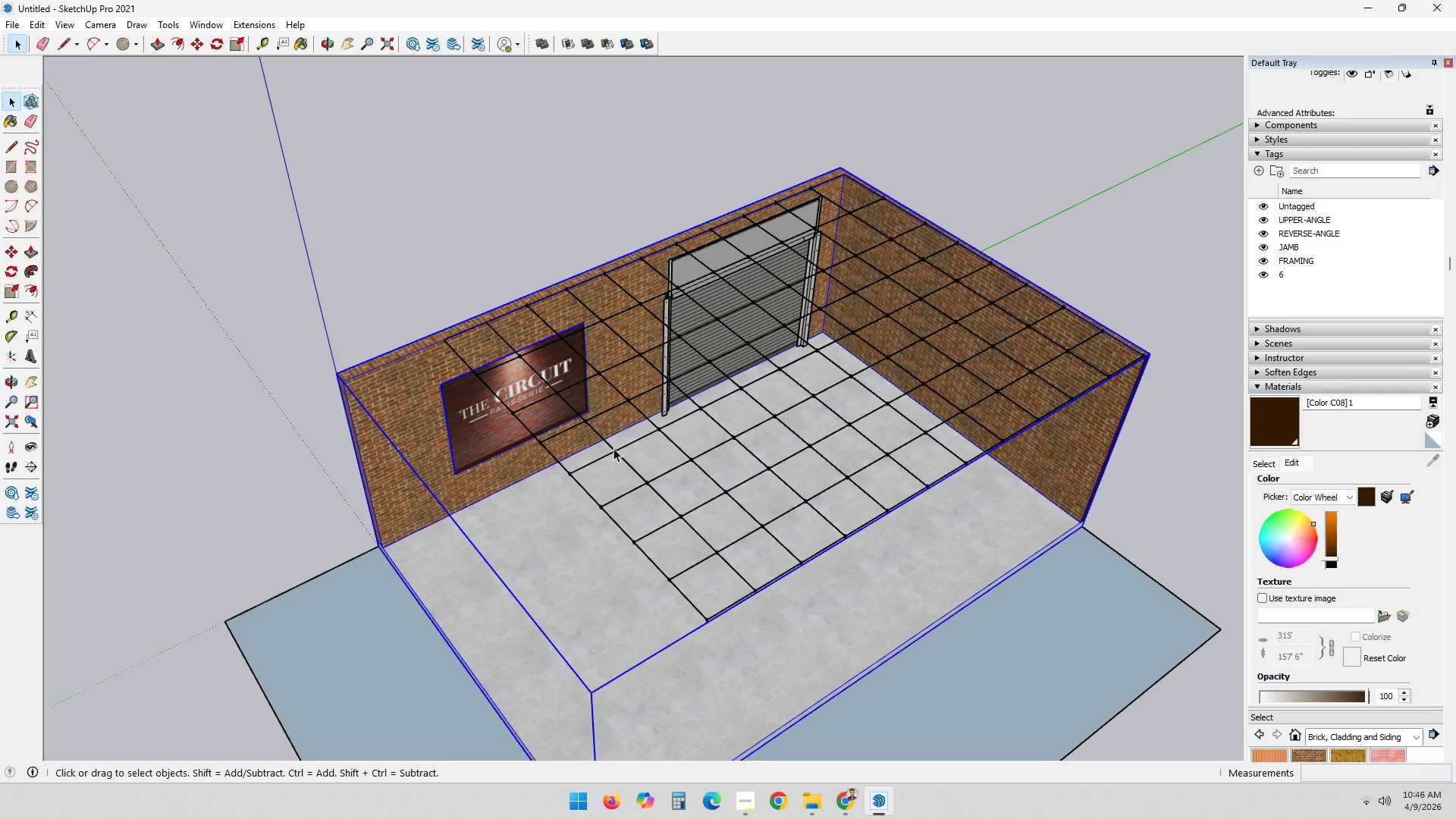 
left_click([613, 449])
 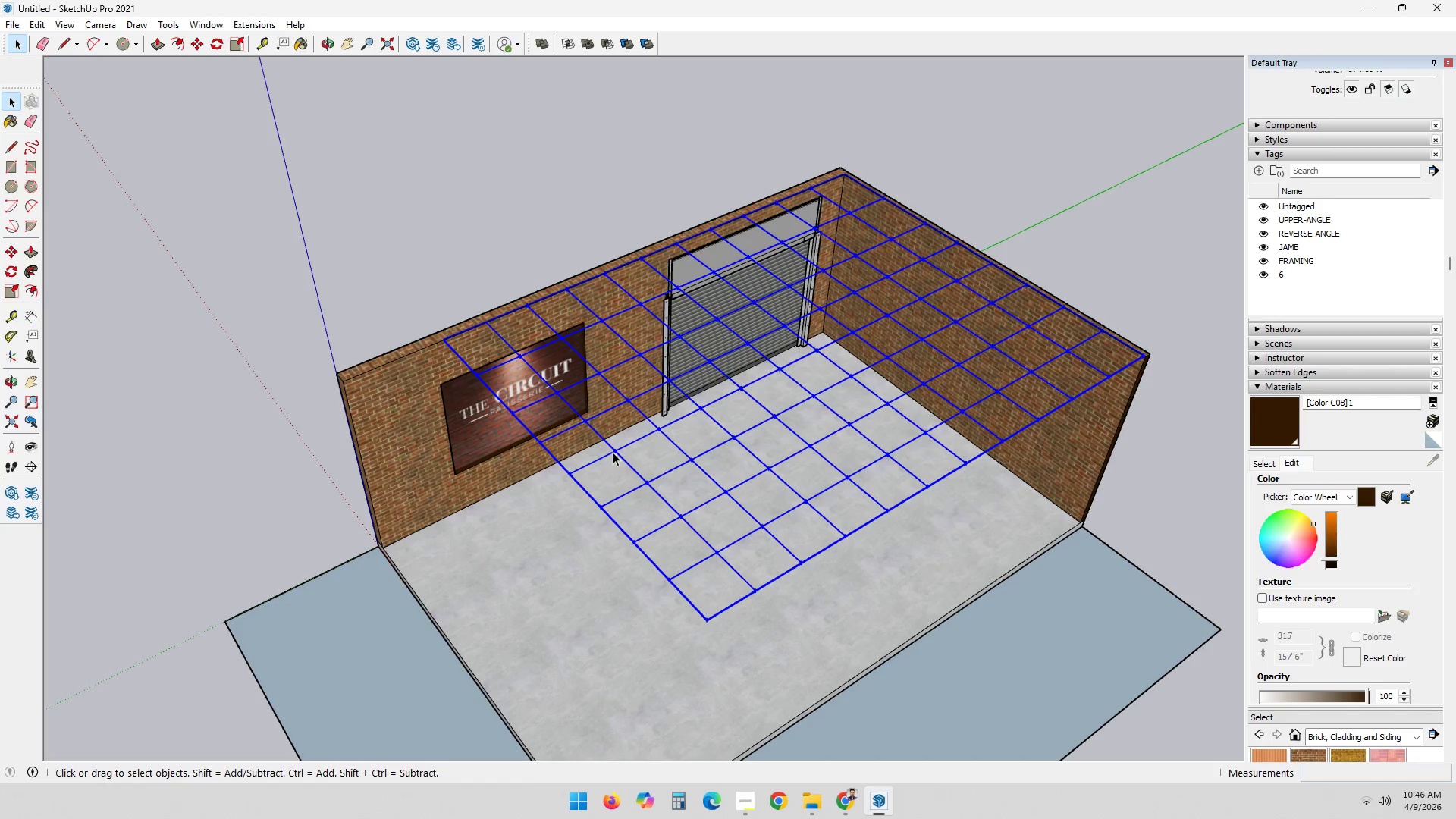 
key(S)
 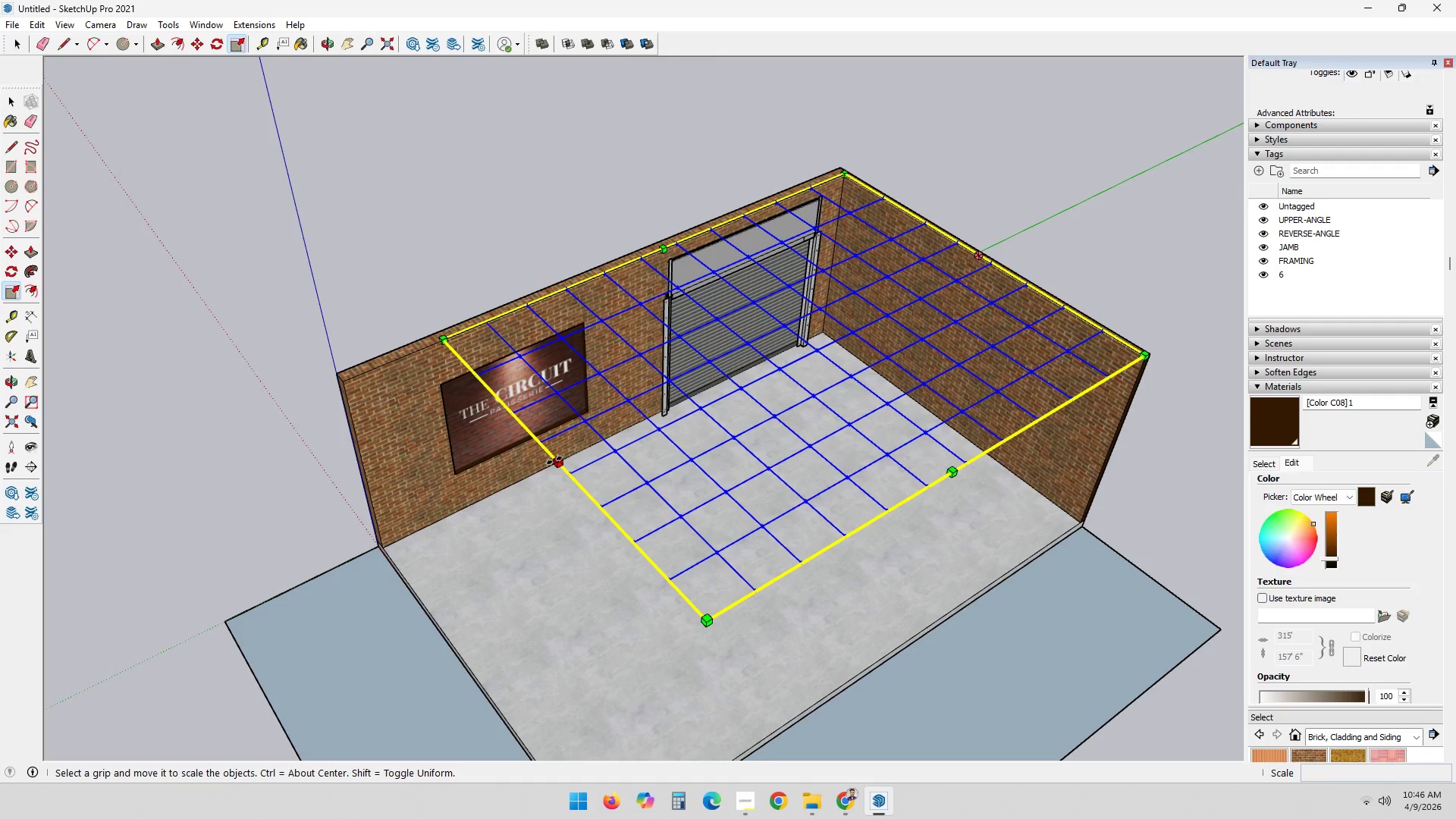 
left_click([555, 463])
 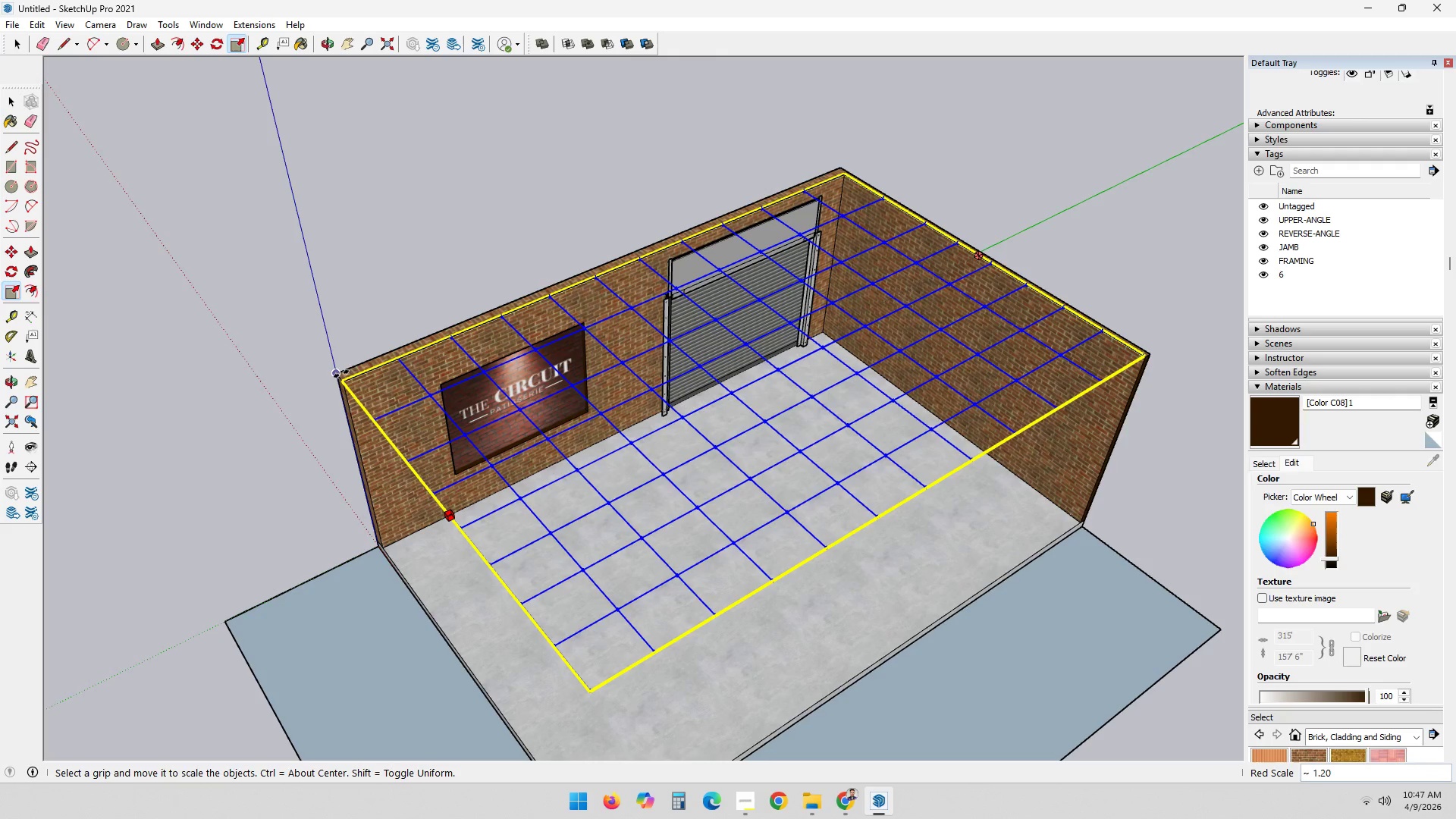 
left_click([344, 379])
 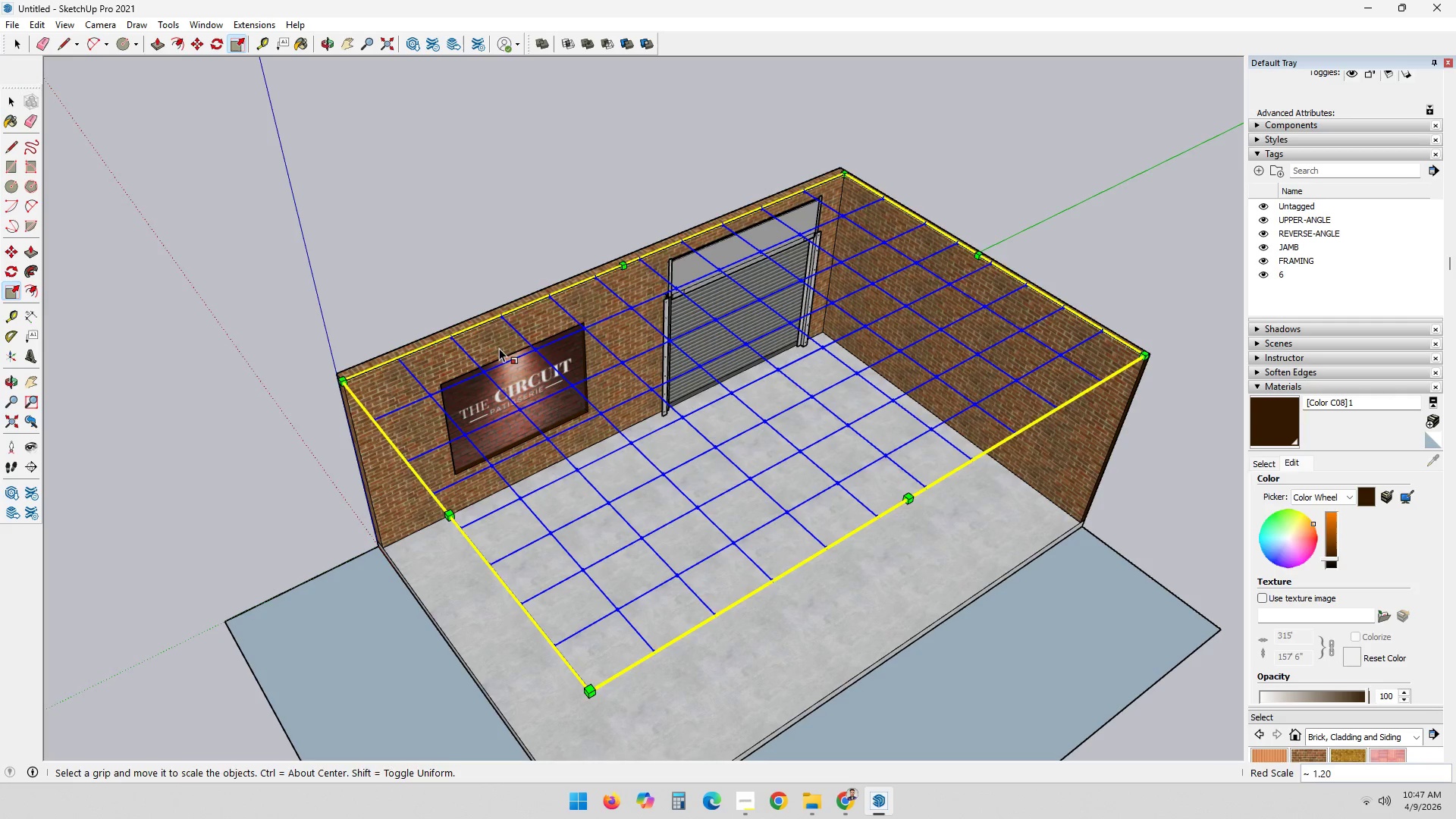 
key(Space)
 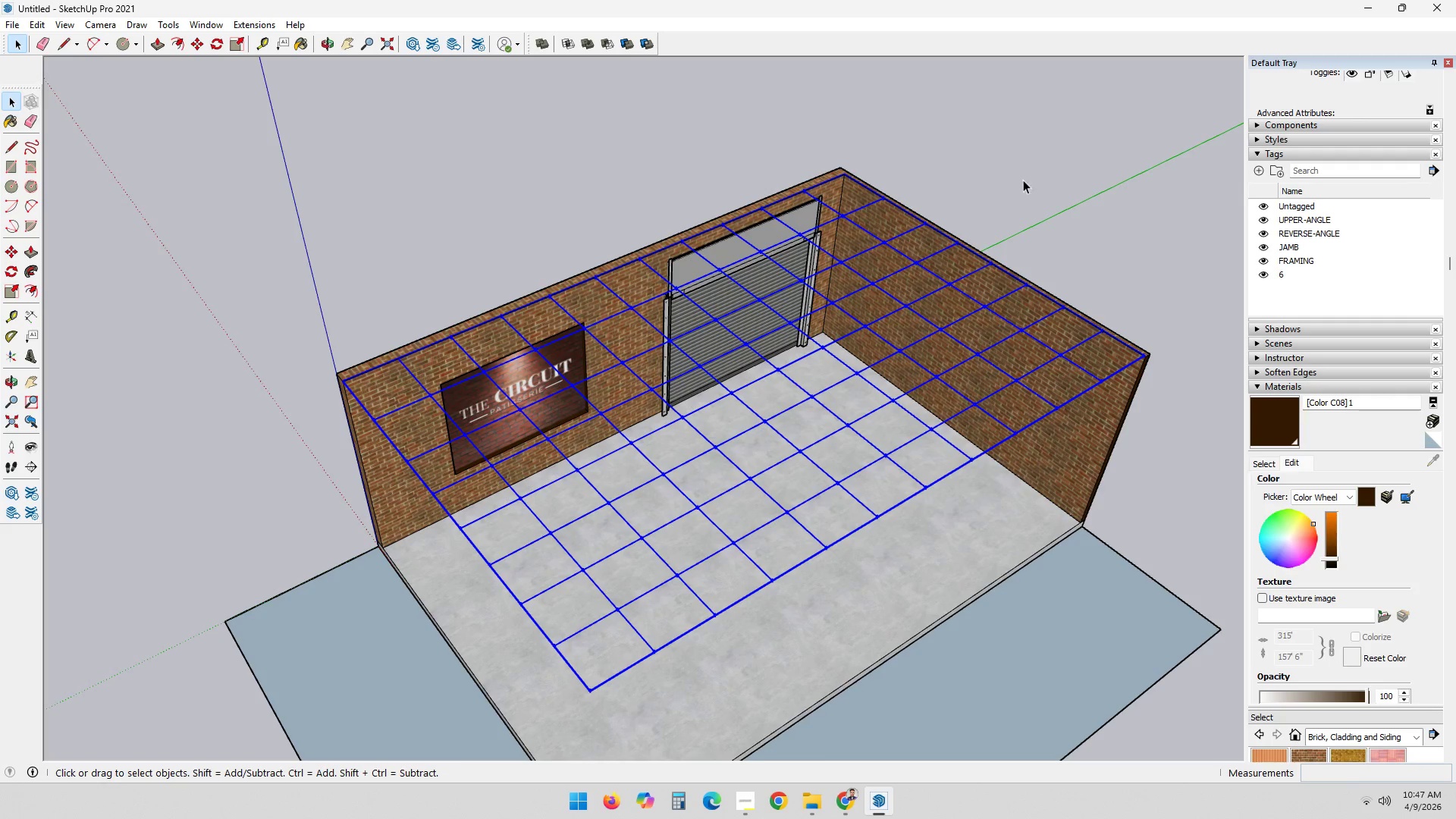 
left_click([1039, 168])
 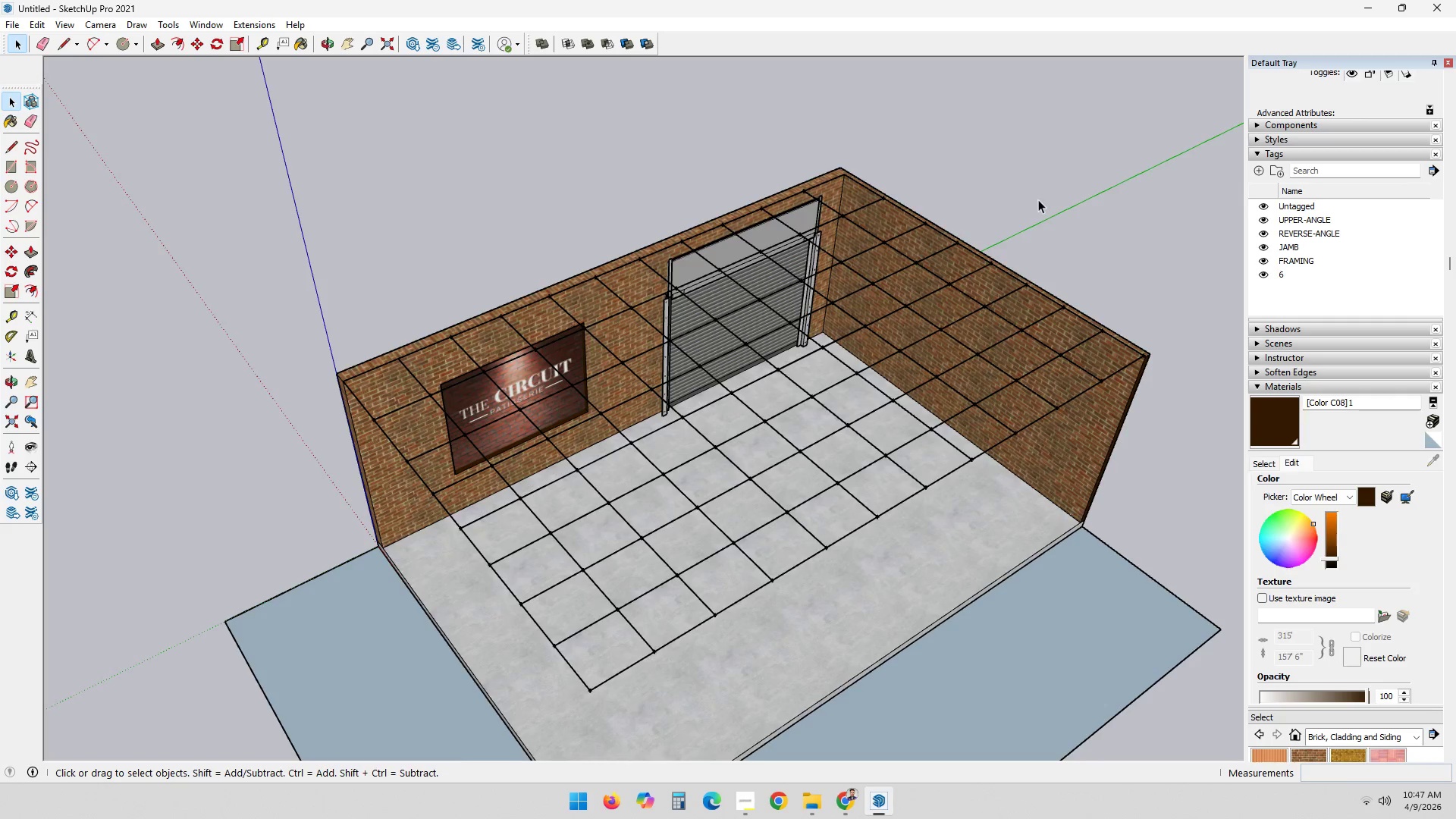 
scroll: coordinate [1038, 202], scroll_direction: down, amount: 3.0
 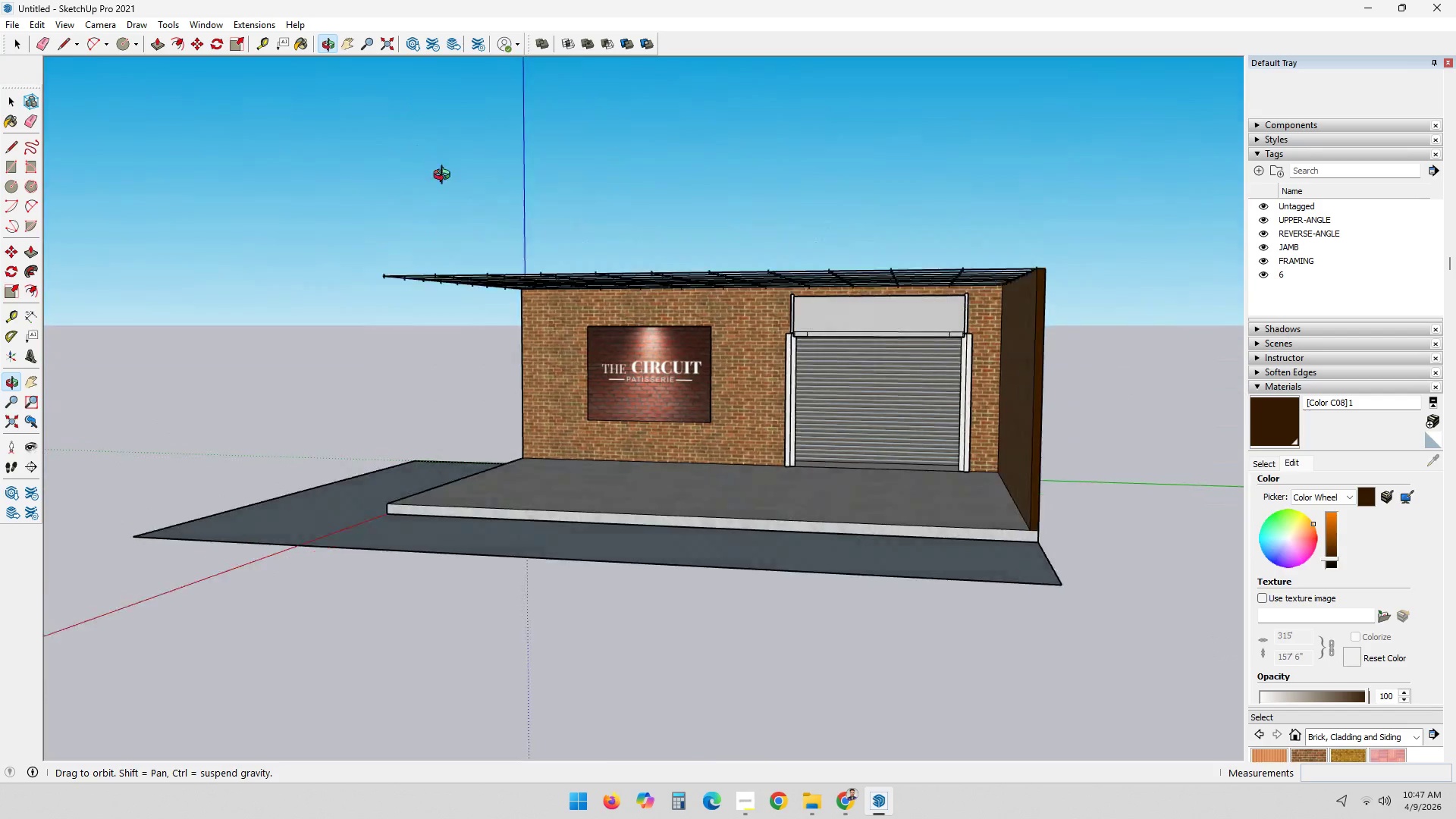 
wait(6.65)
 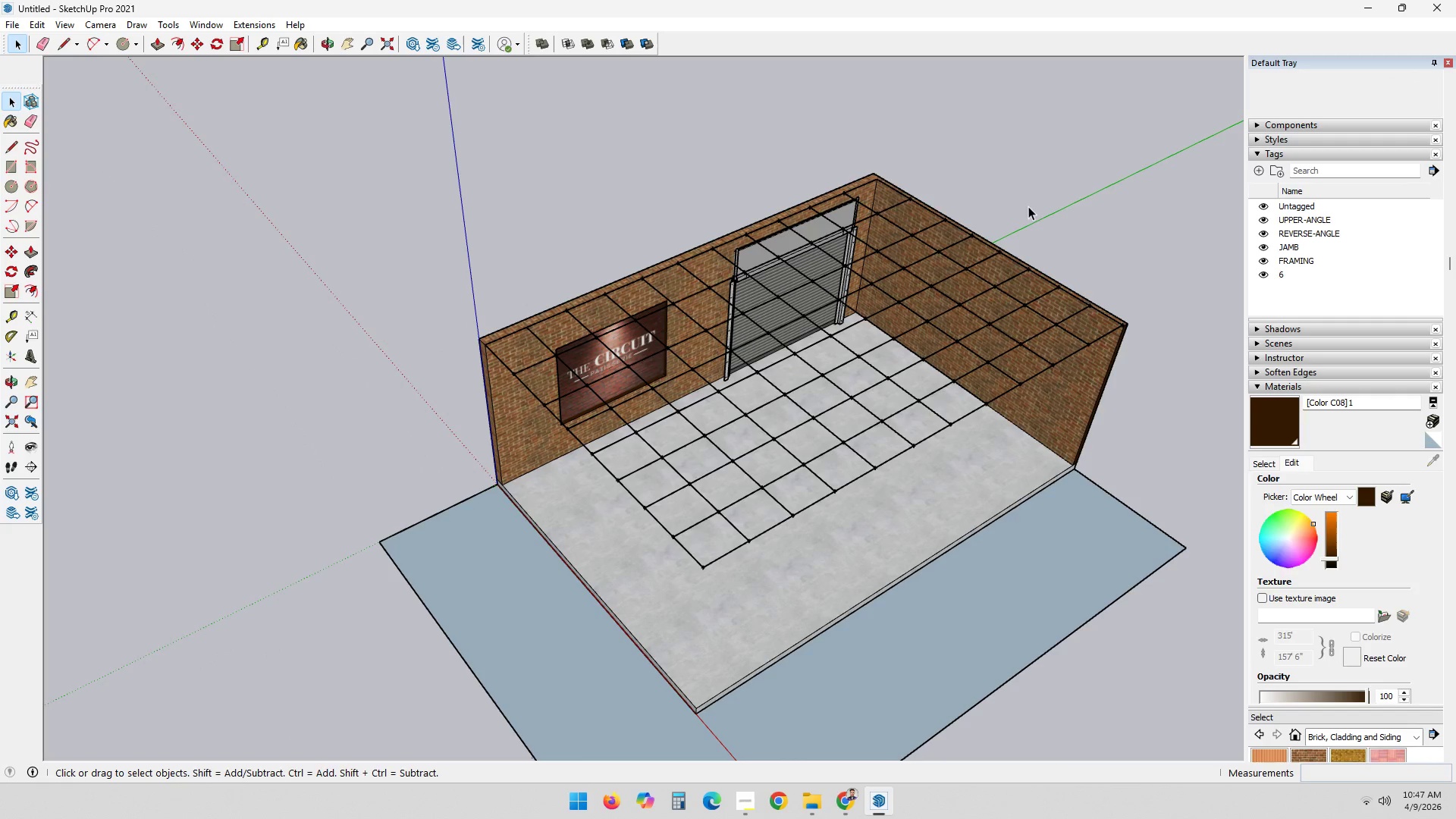 
scroll: coordinate [526, 289], scroll_direction: up, amount: 3.0
 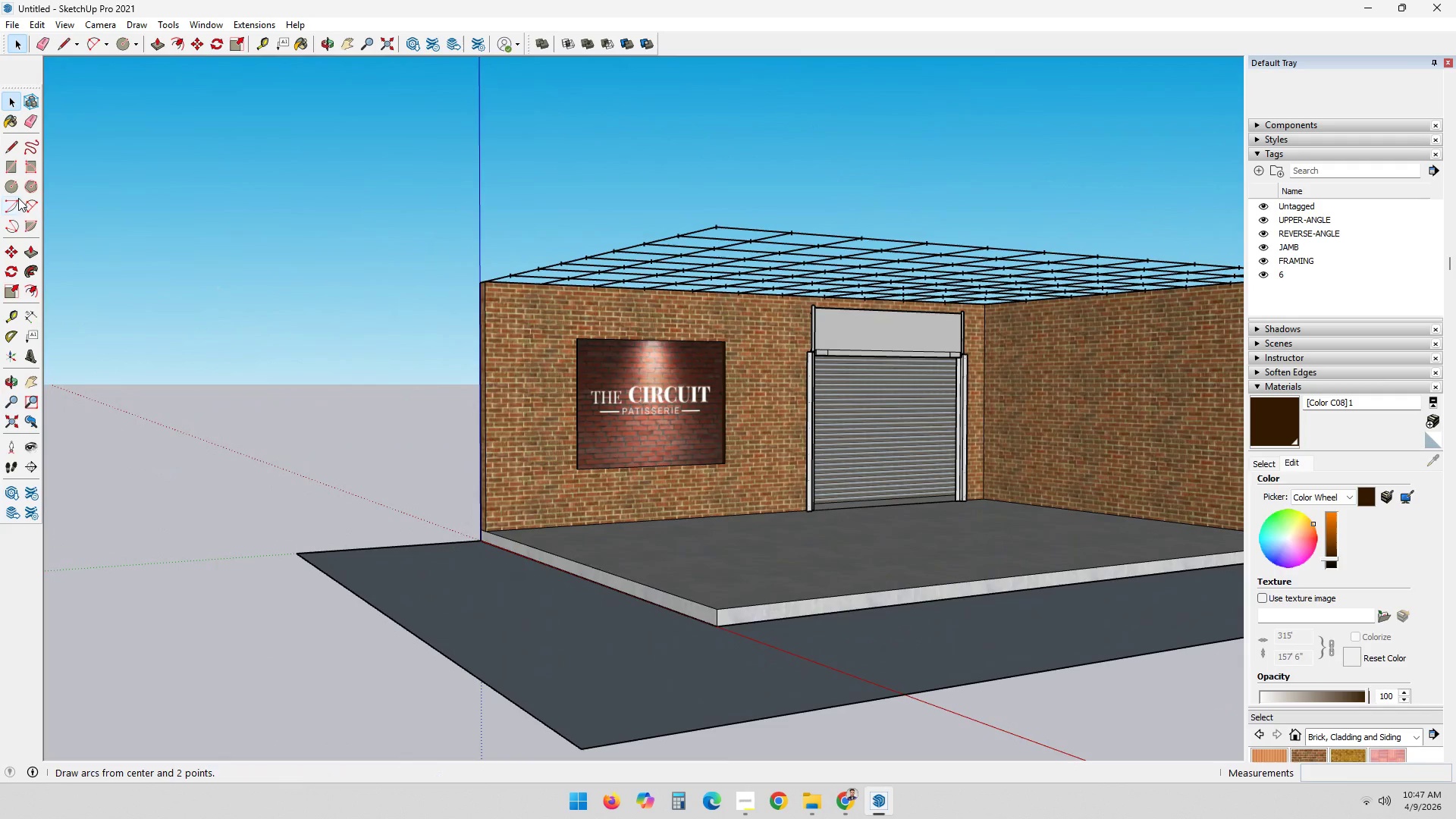 
left_click([5, 21])
 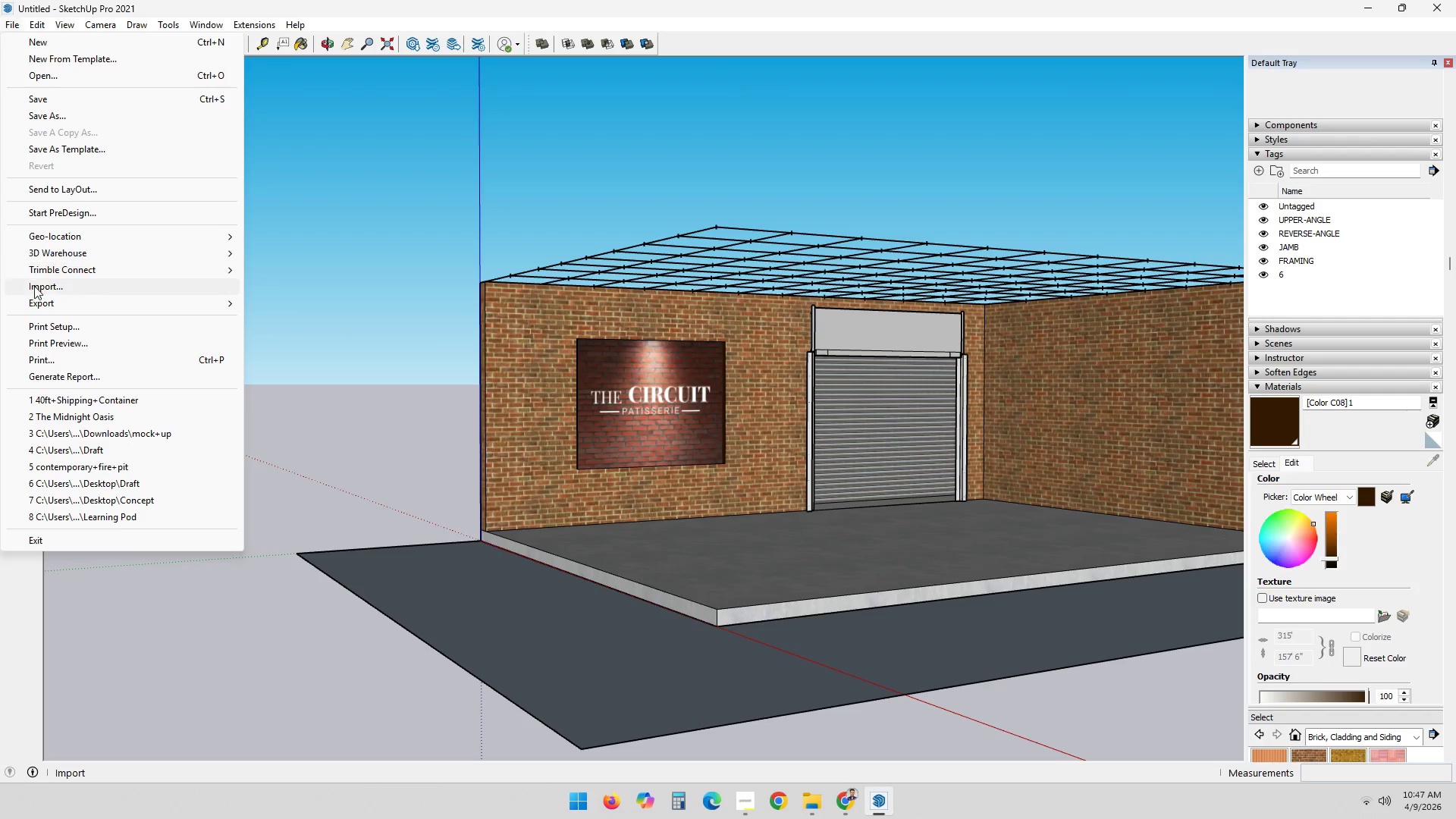 
left_click([34, 286])
 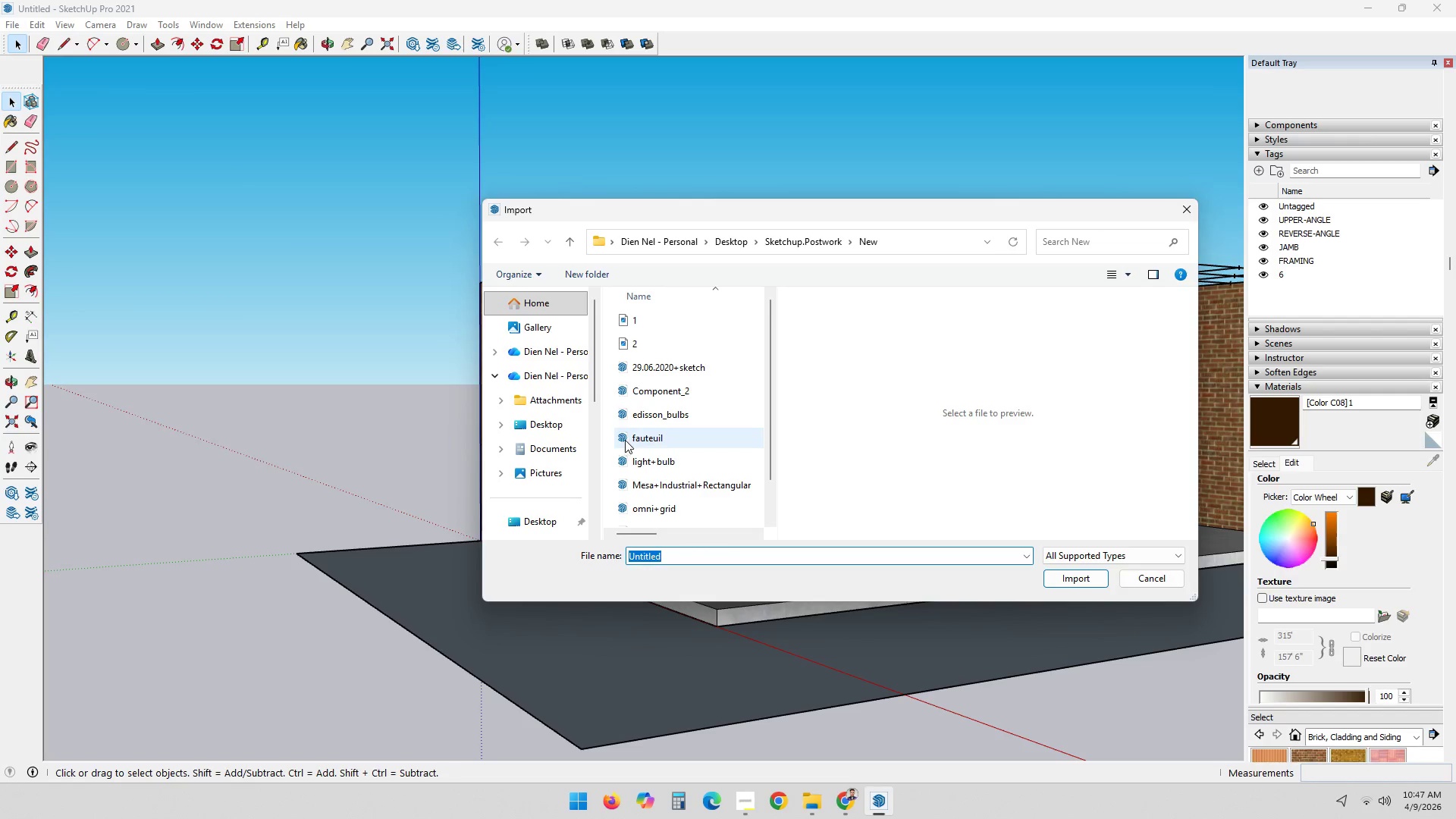 
left_click([648, 461])
 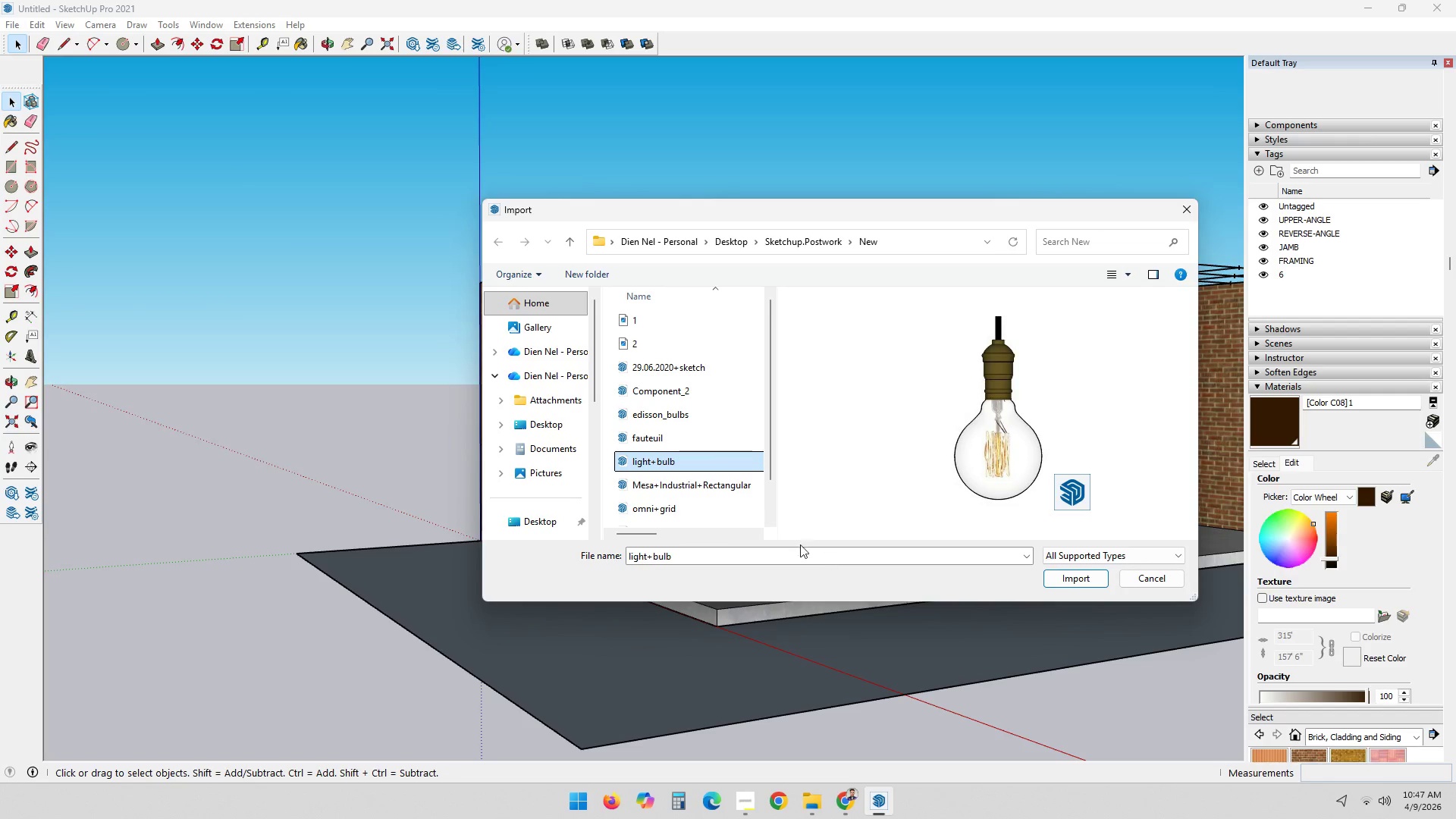 
left_click([705, 482])
 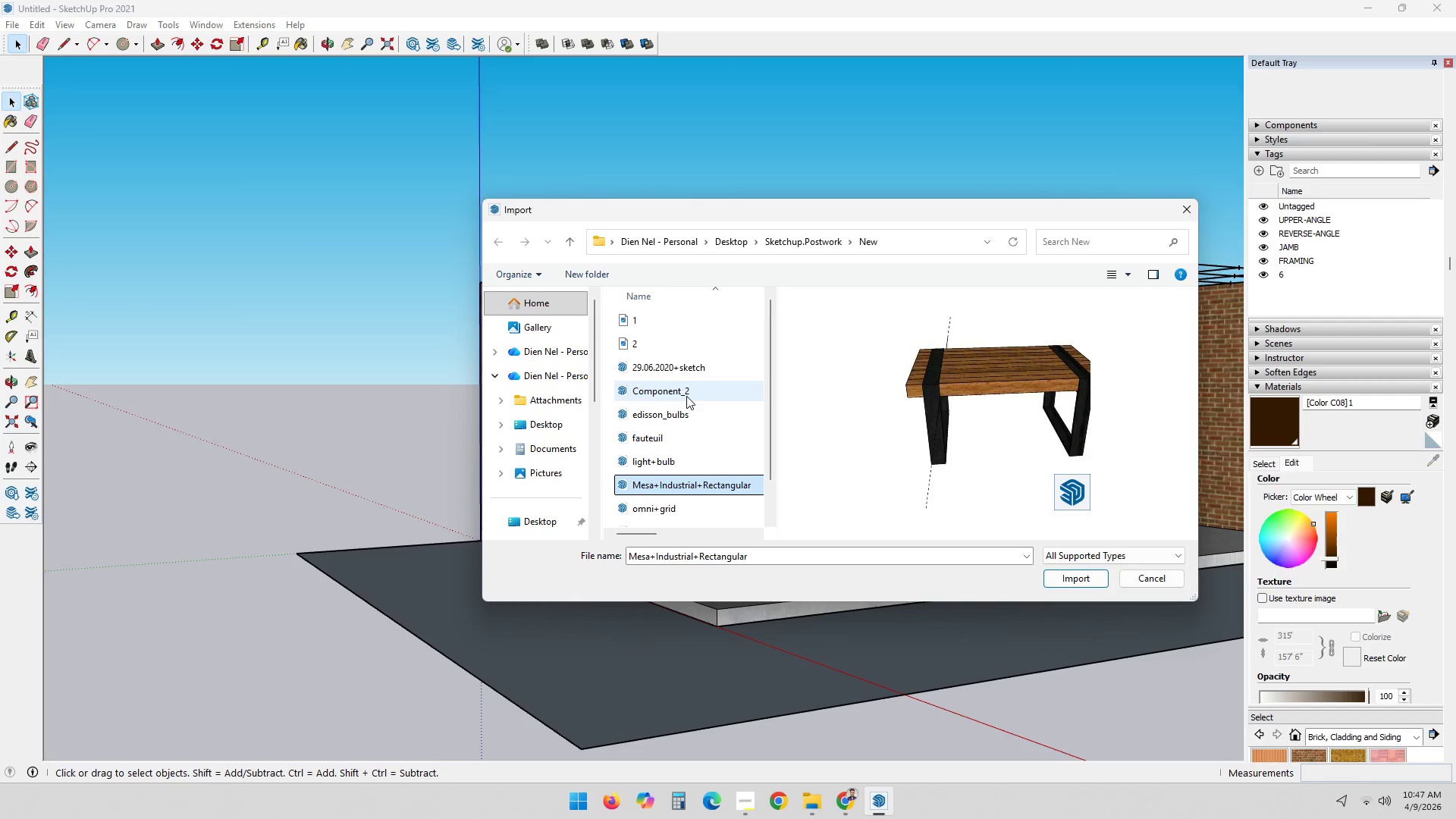 
left_click([681, 409])
 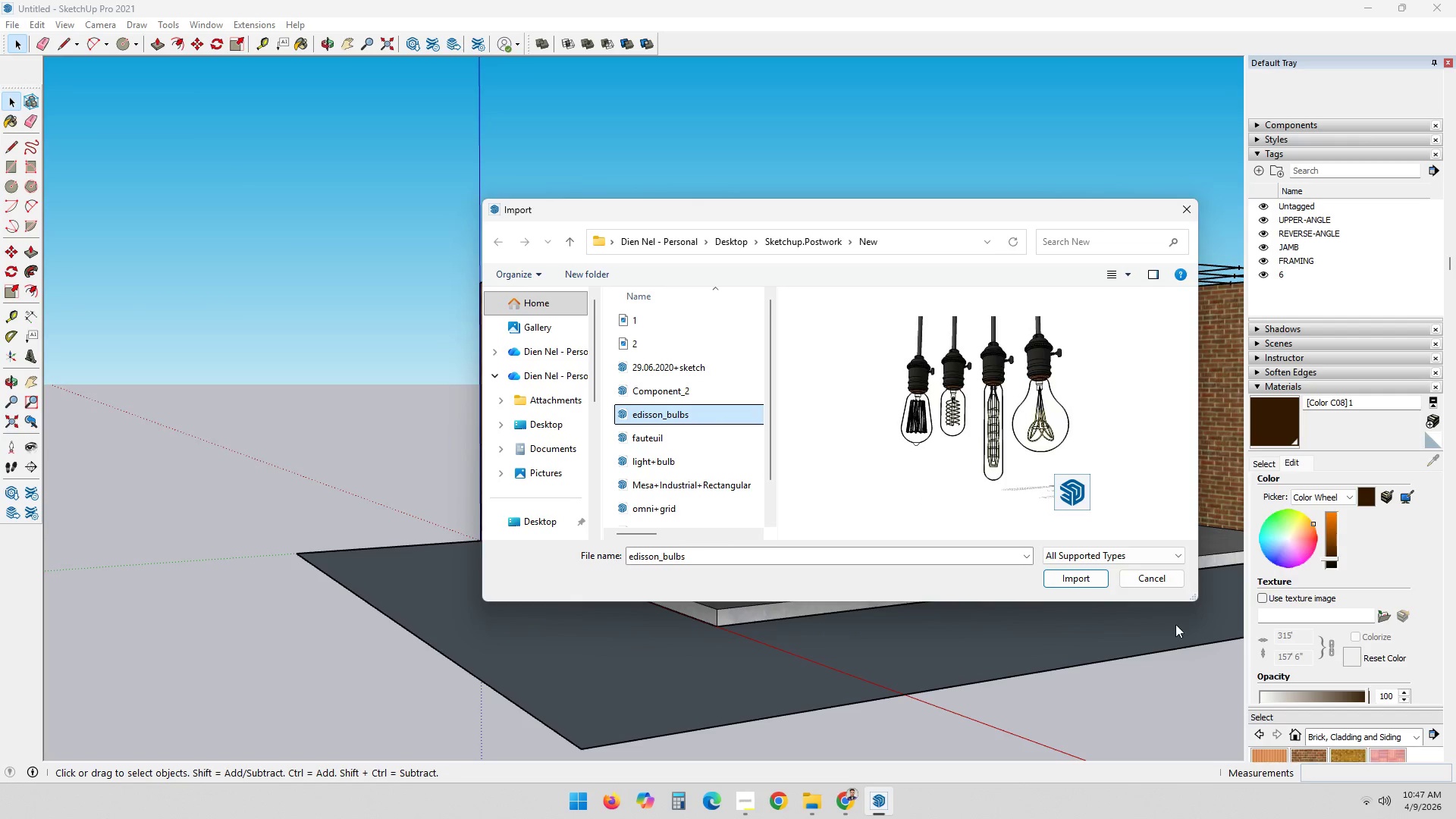 
left_click([1092, 571])
 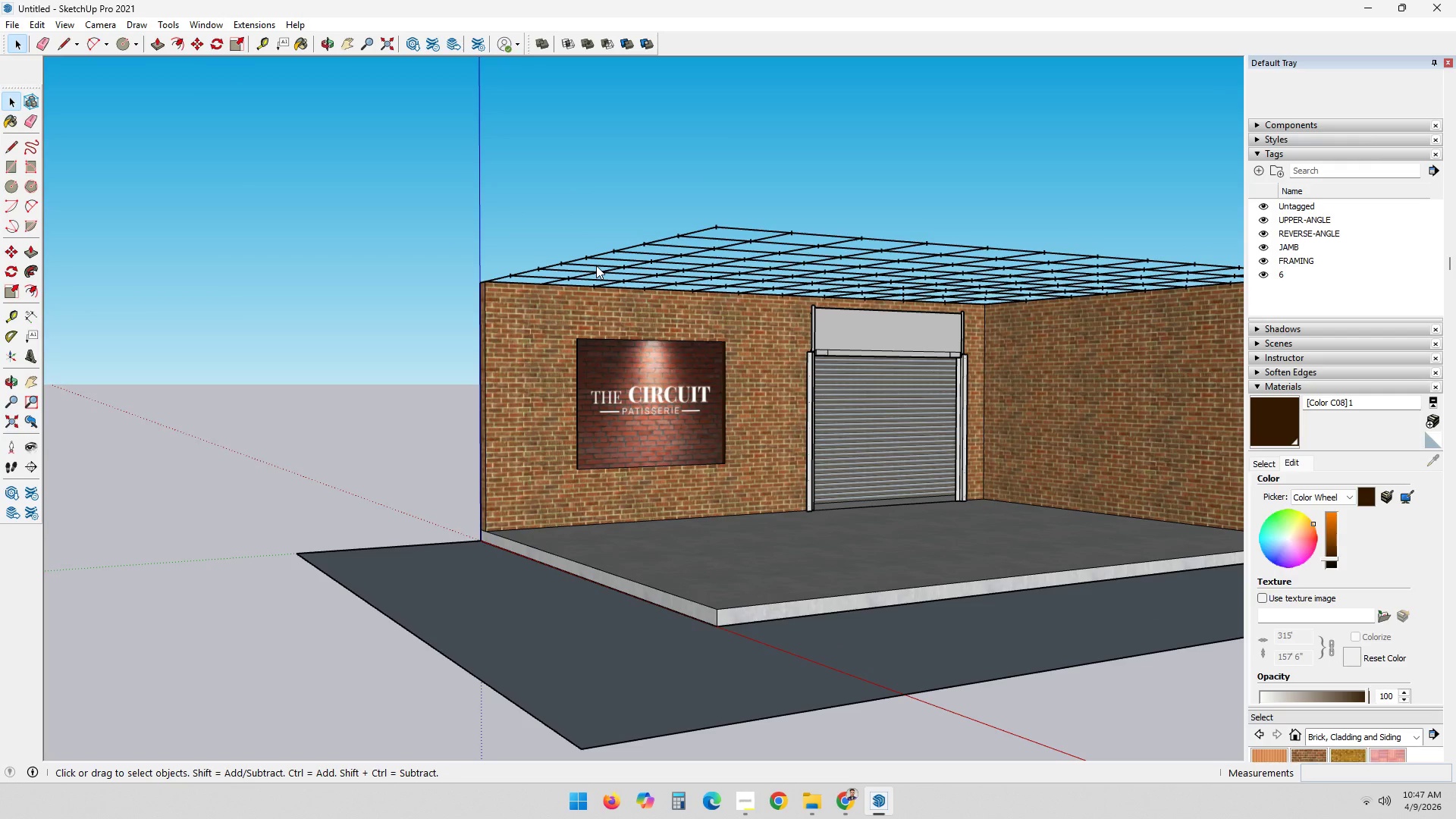 
scroll: coordinate [661, 303], scroll_direction: up, amount: 12.0
 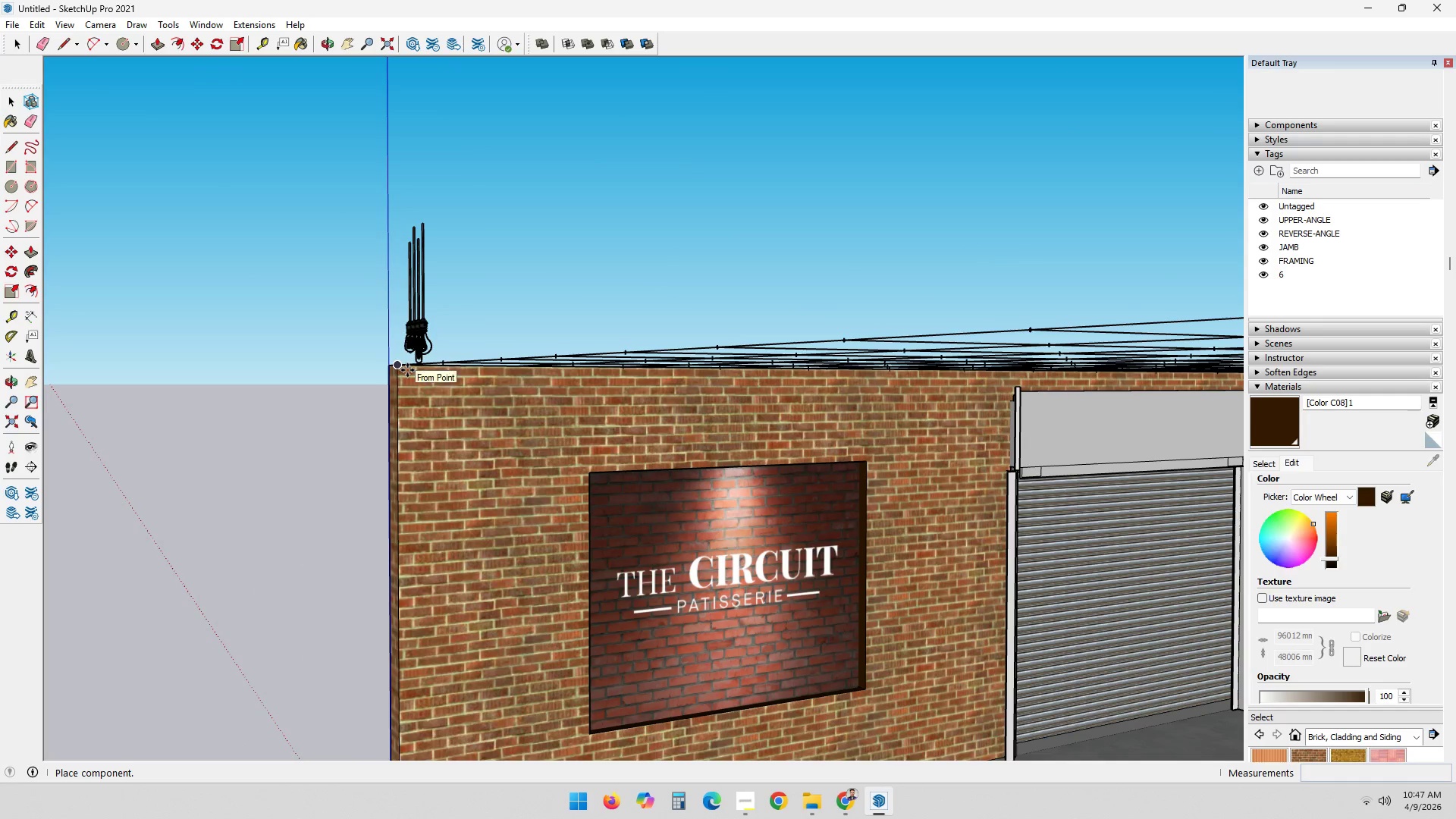 
left_click([404, 369])
 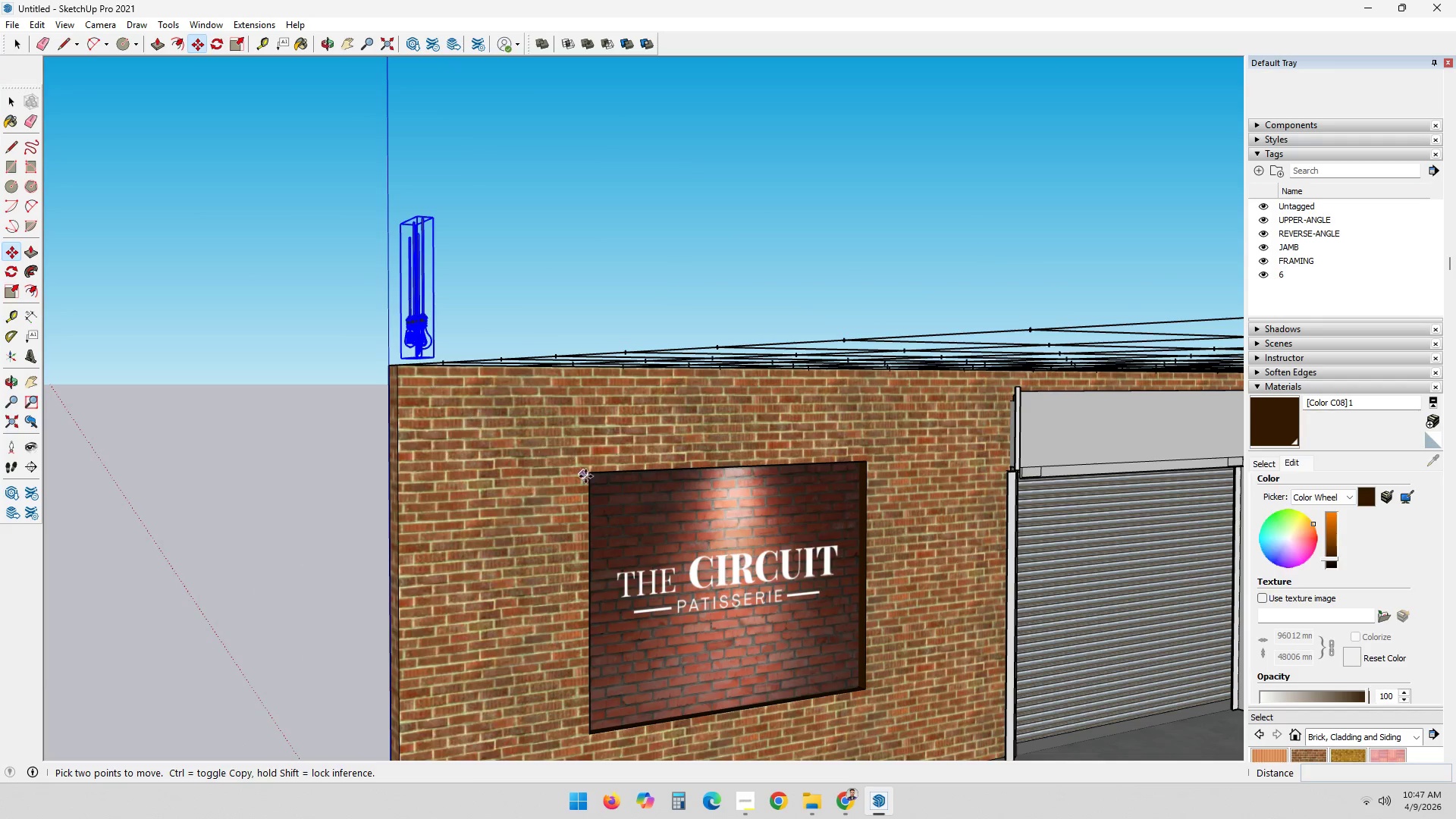 
key(Space)
 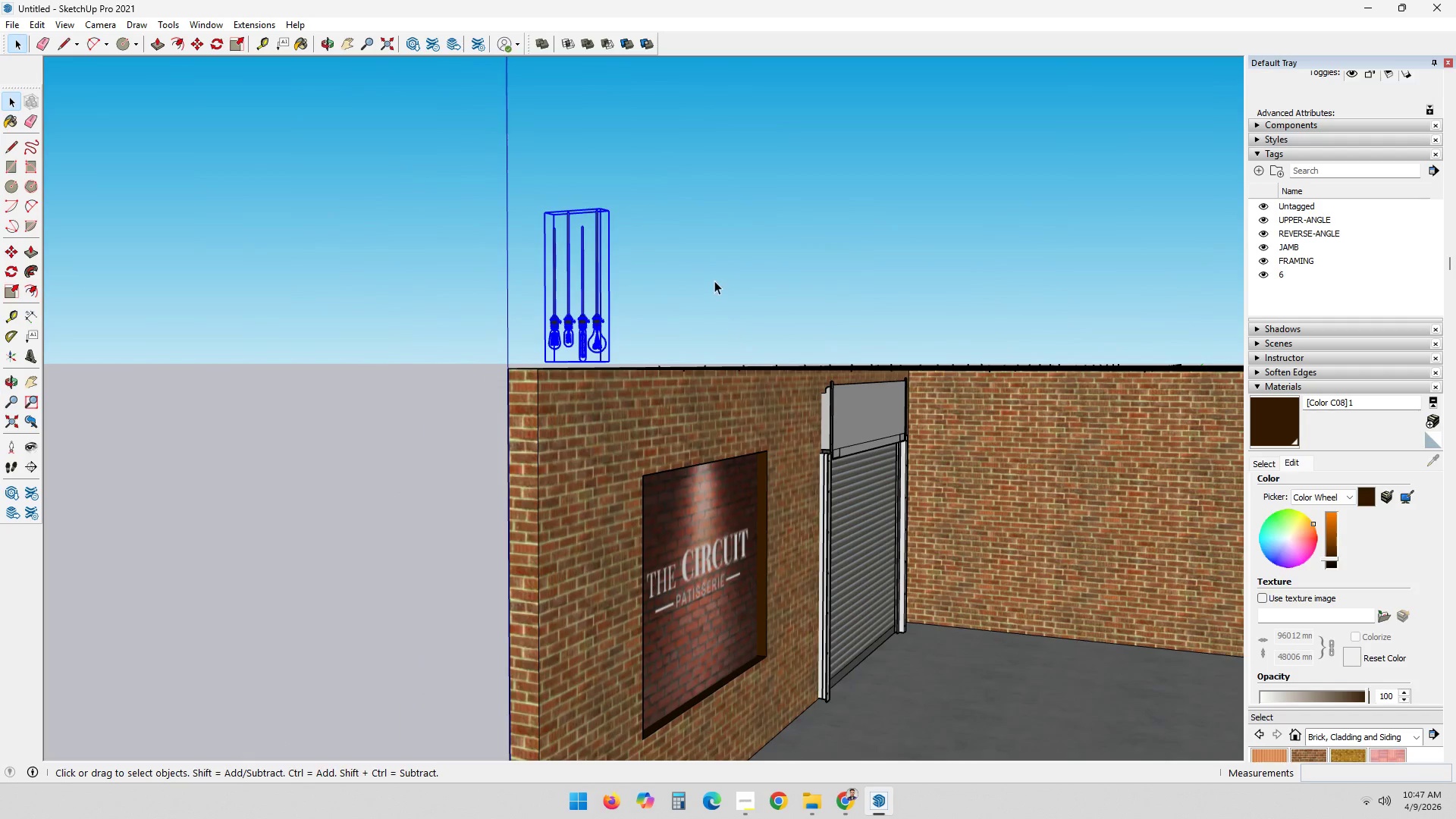 
double_click([582, 288])
 